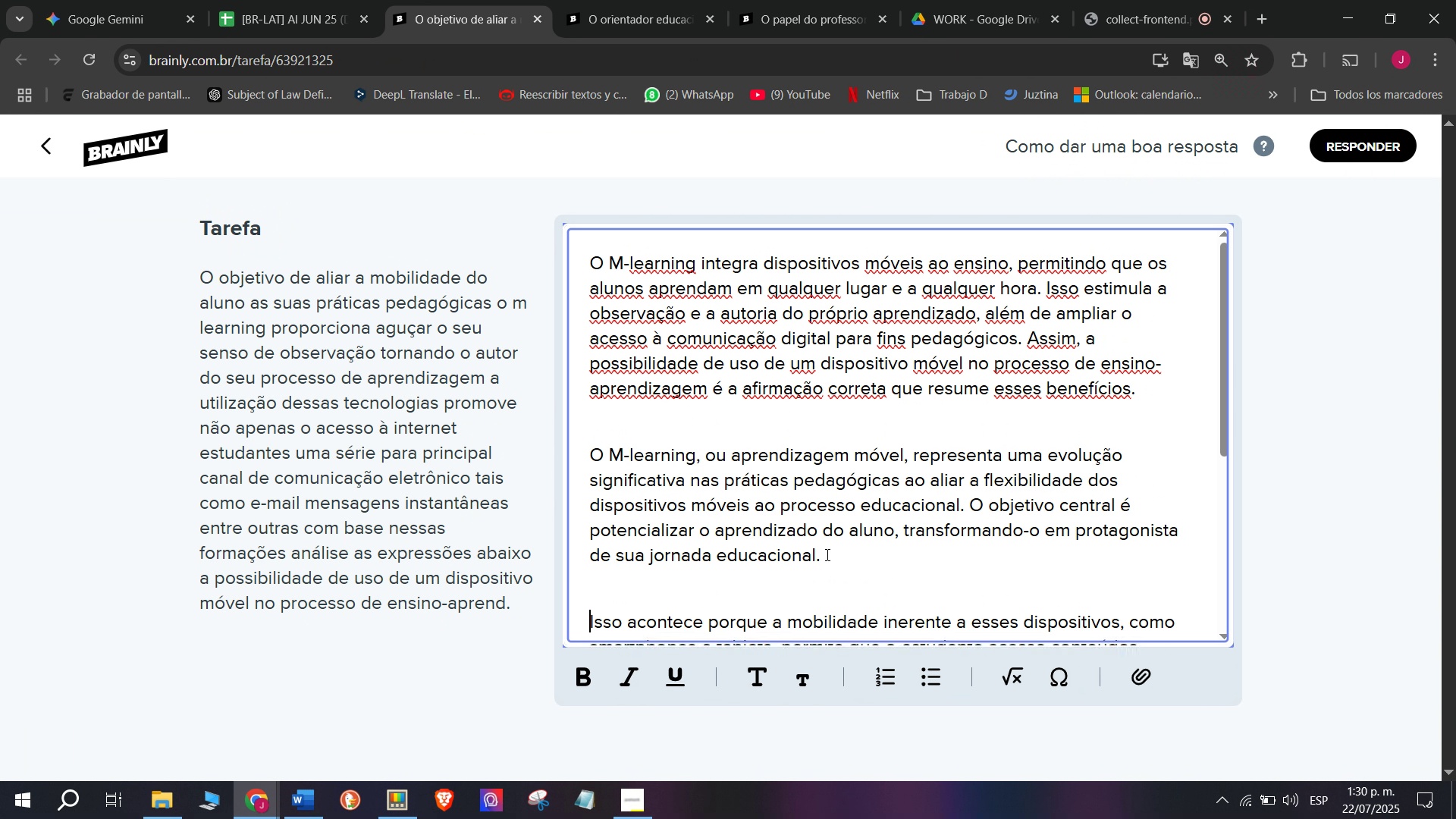 
key(Enter)
 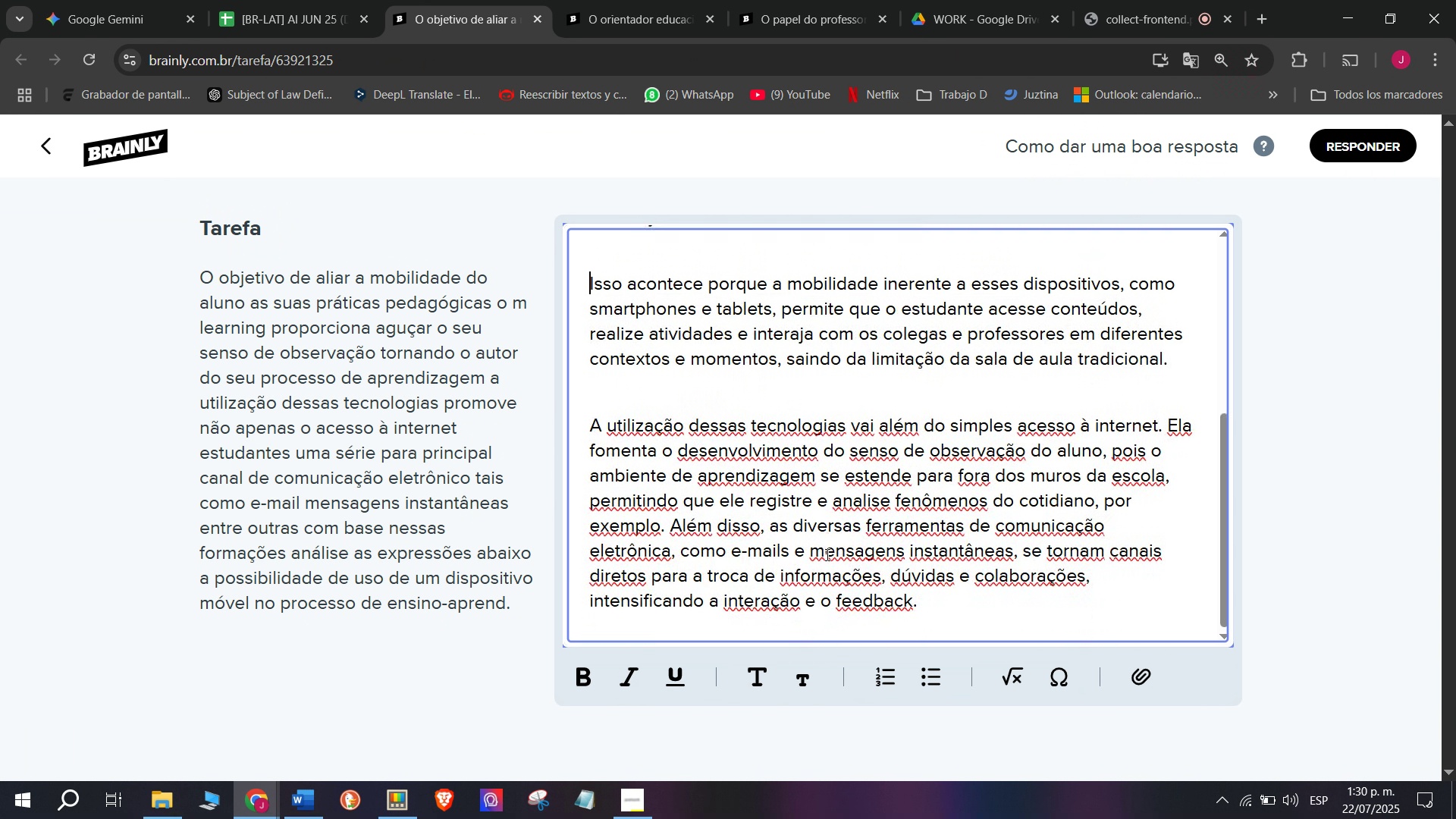 
key(W)
 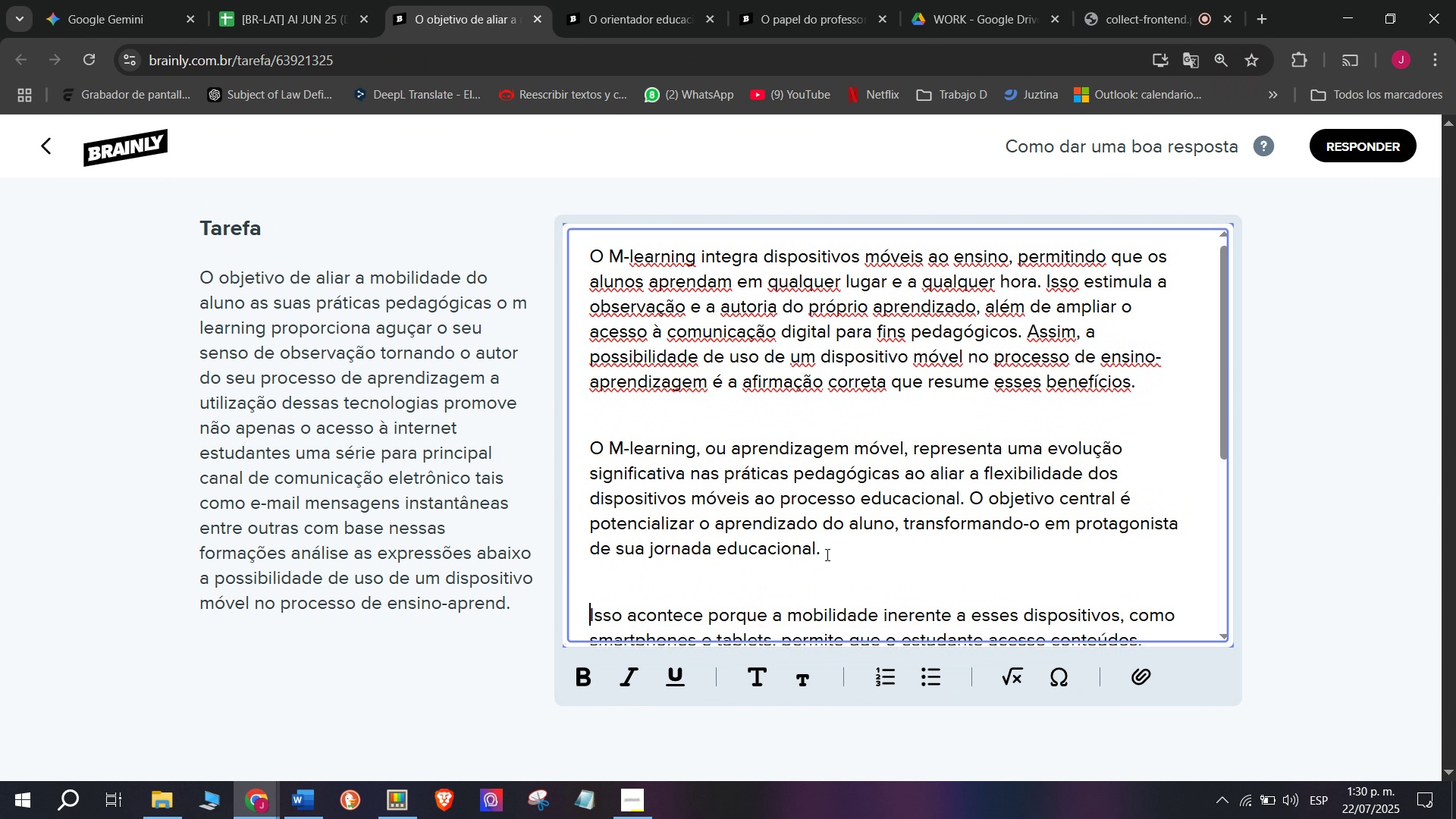 
scroll: coordinate [826, 554], scroll_direction: down, amount: 5.0
 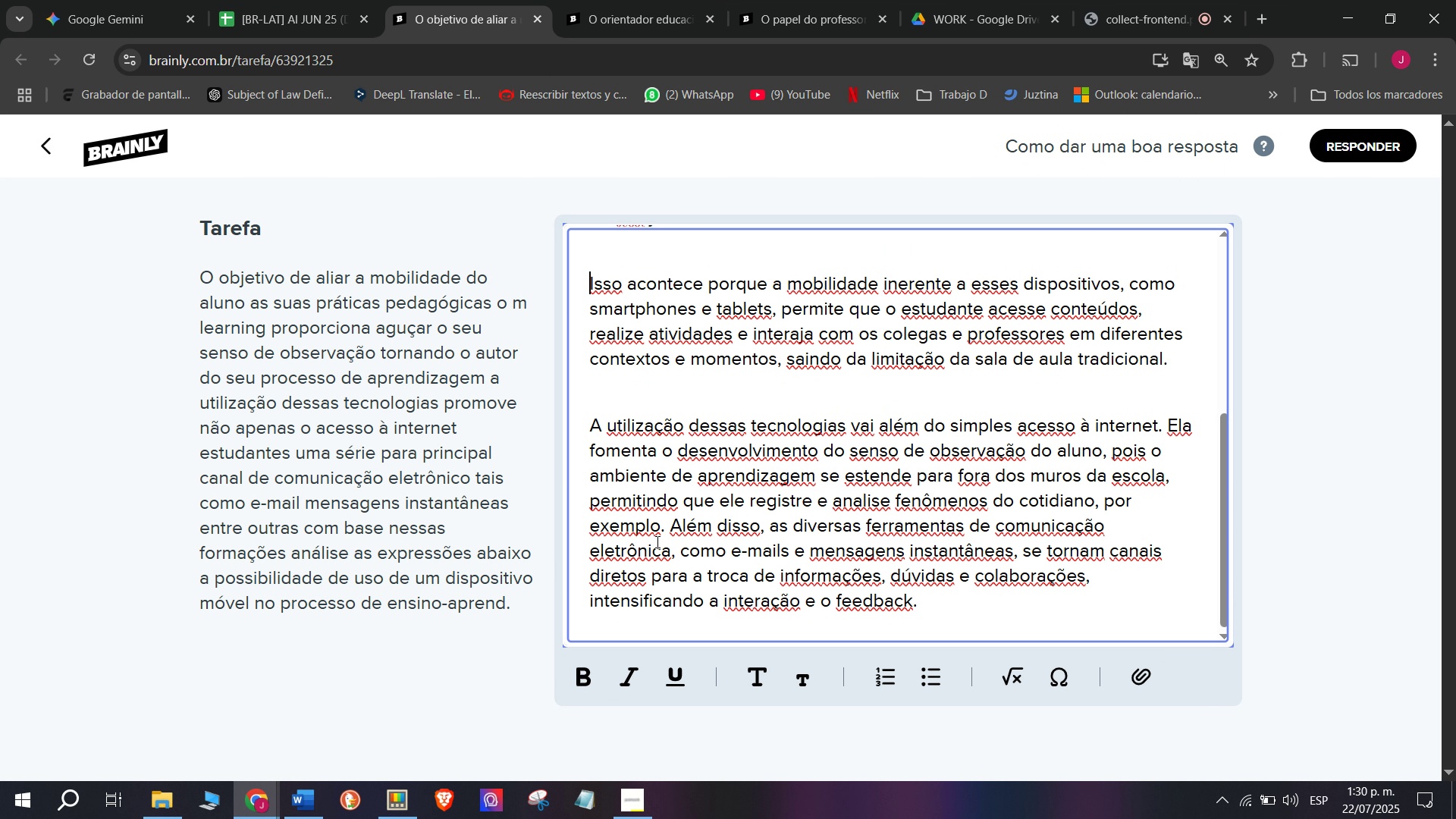 
left_click([673, 521])
 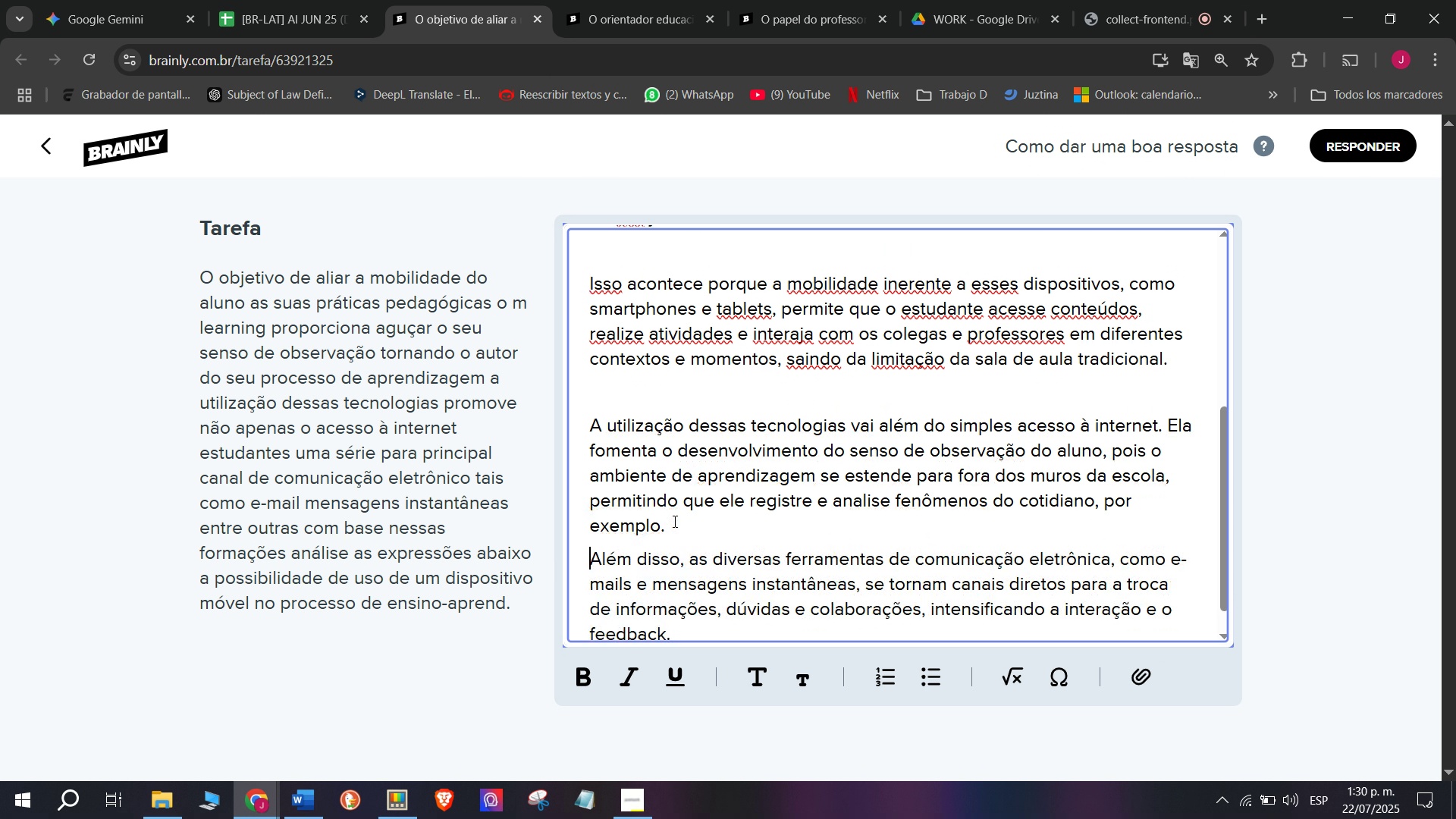 
type(ww)
 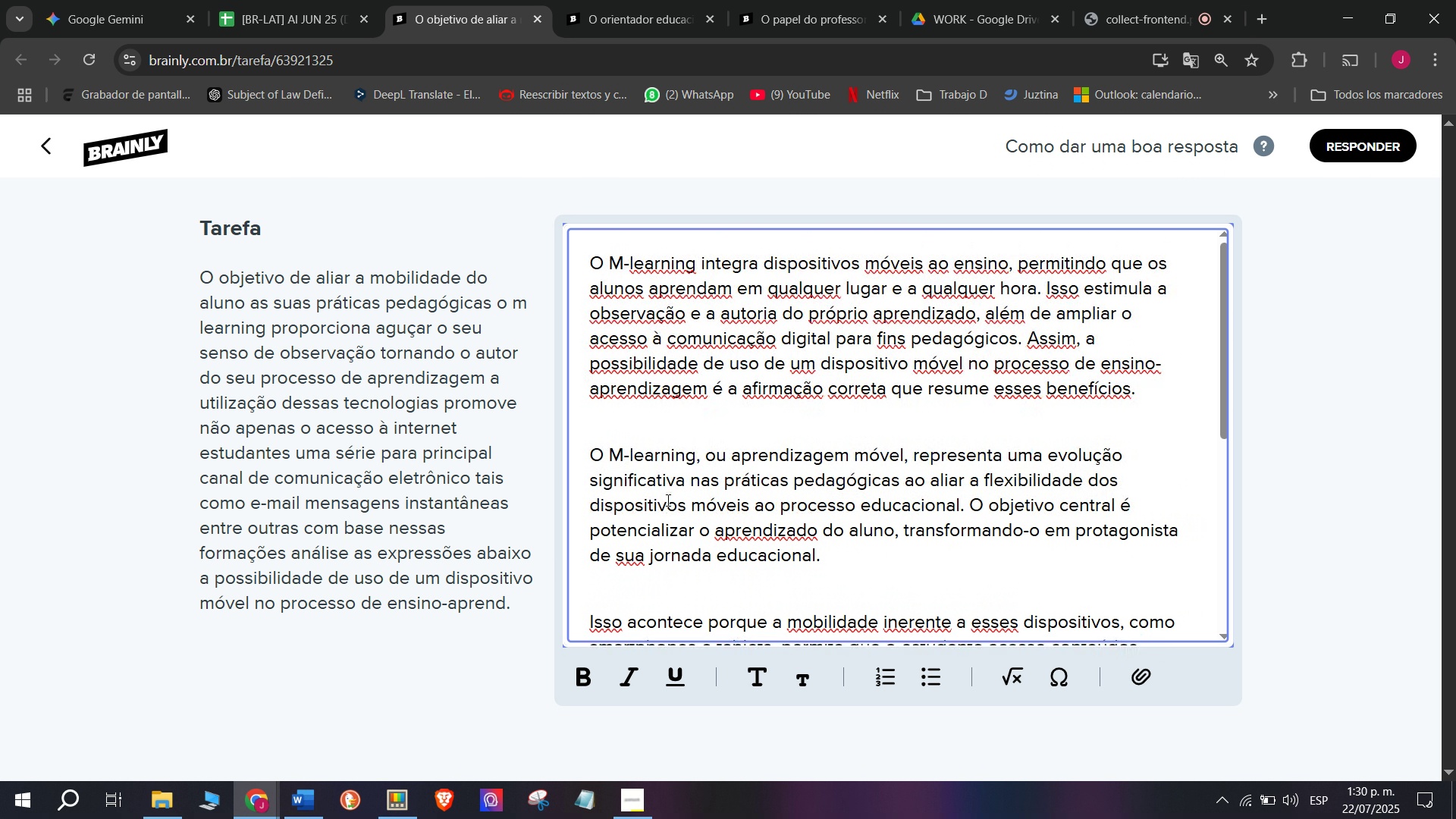 
key(Enter)
 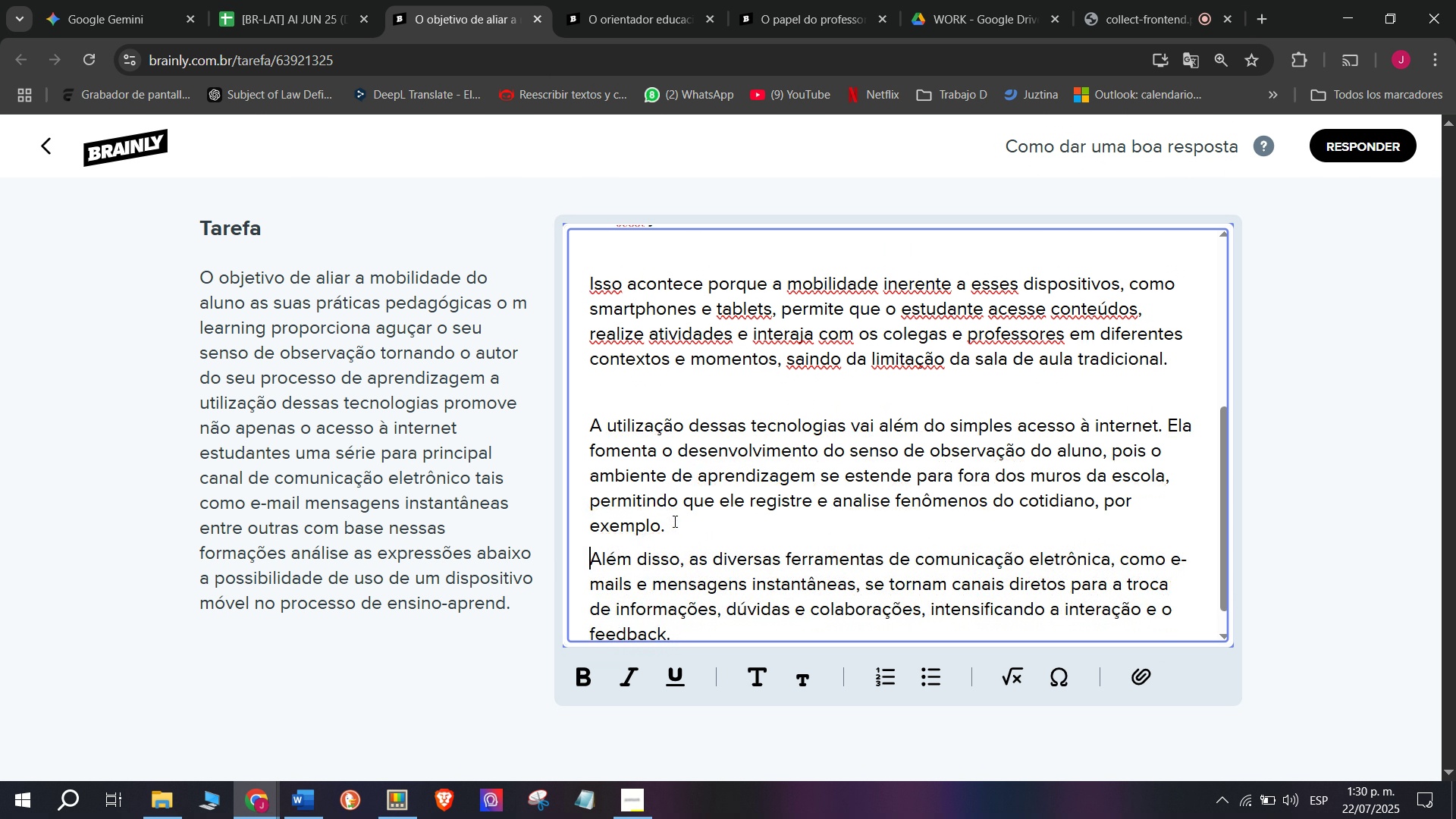 
key(Enter)
 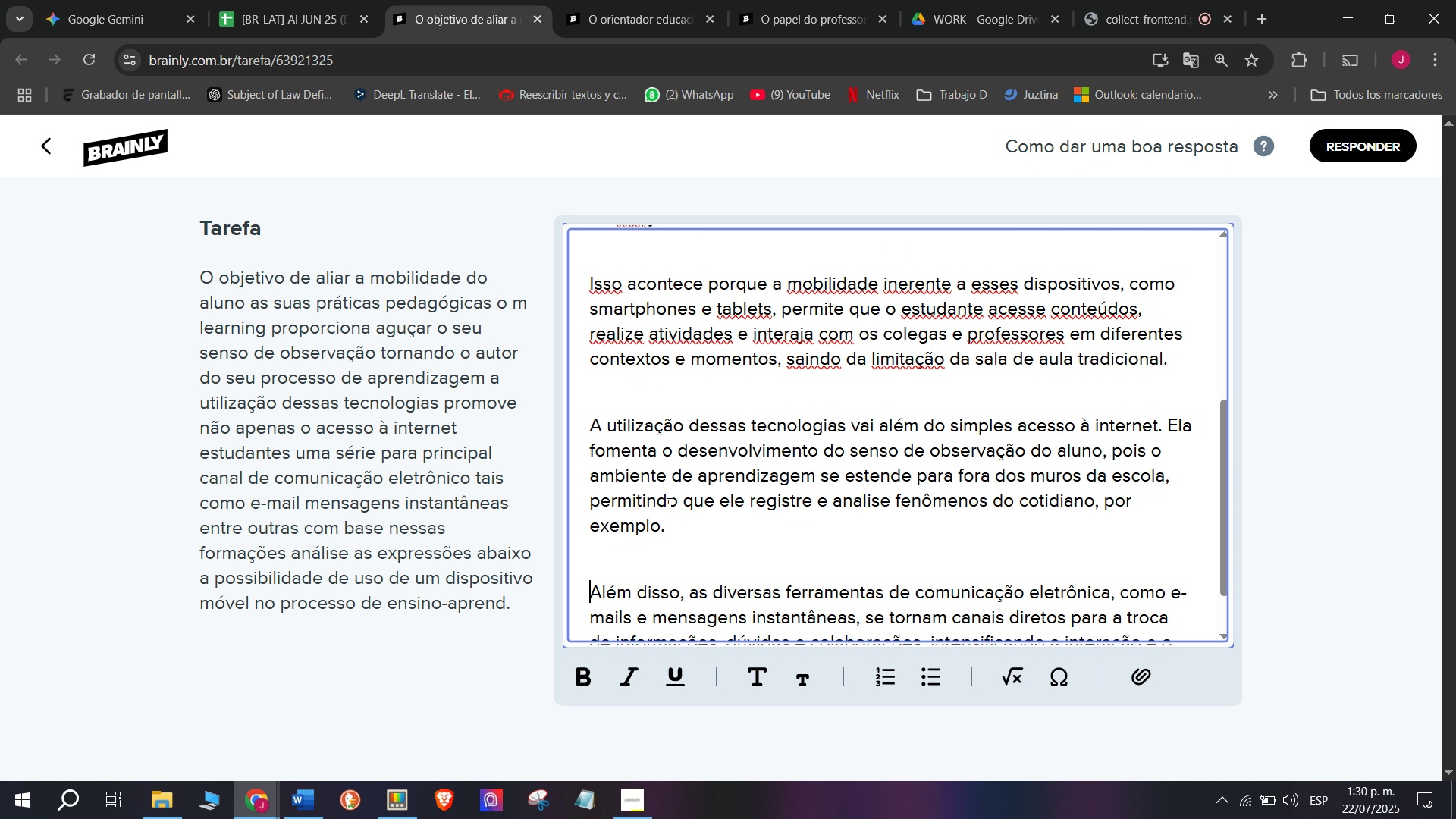 
scroll: coordinate [667, 500], scroll_direction: up, amount: 7.0
 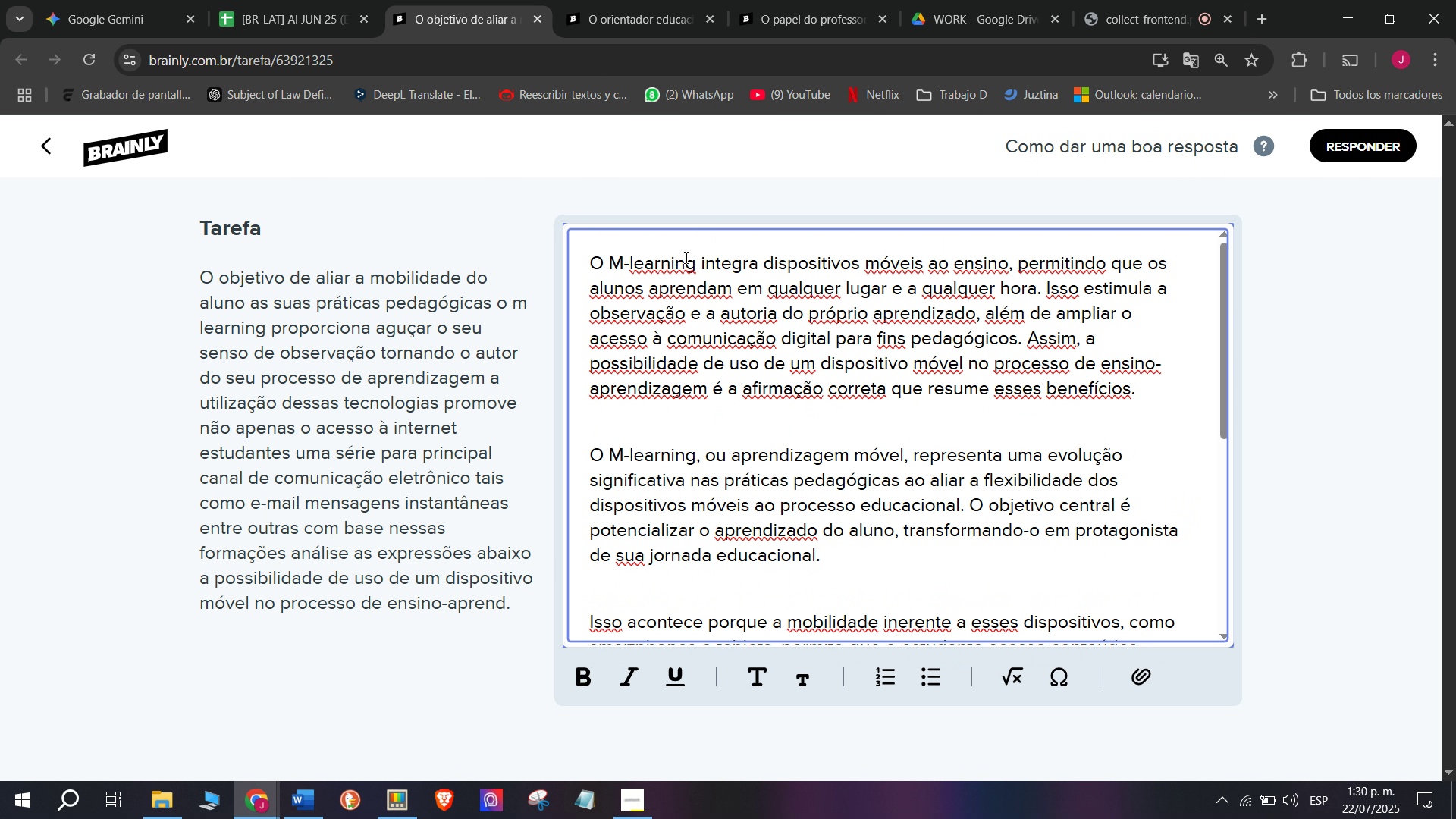 
left_click_drag(start_coordinate=[695, 257], to_coordinate=[386, 220])
 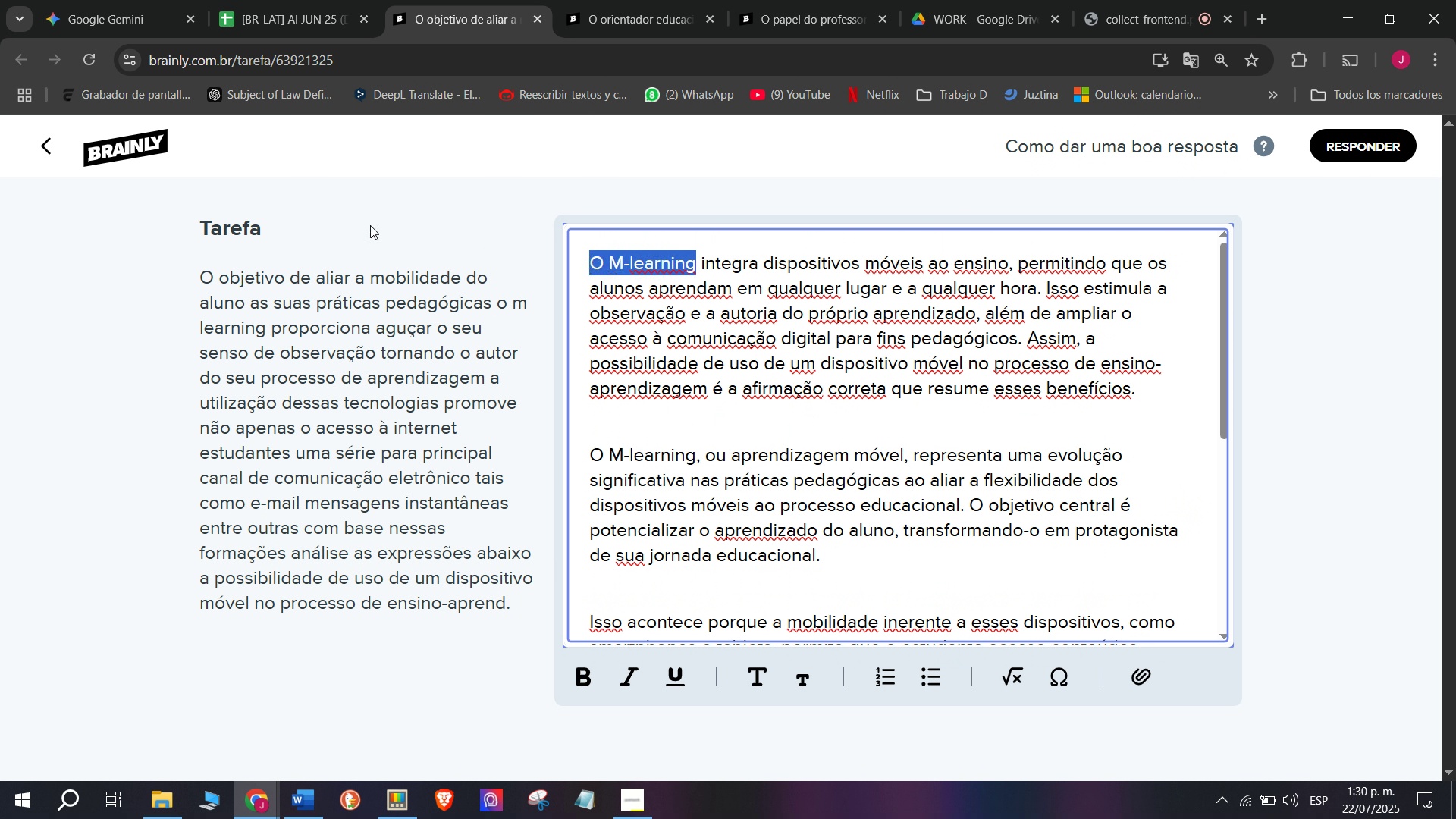 
key(X)
 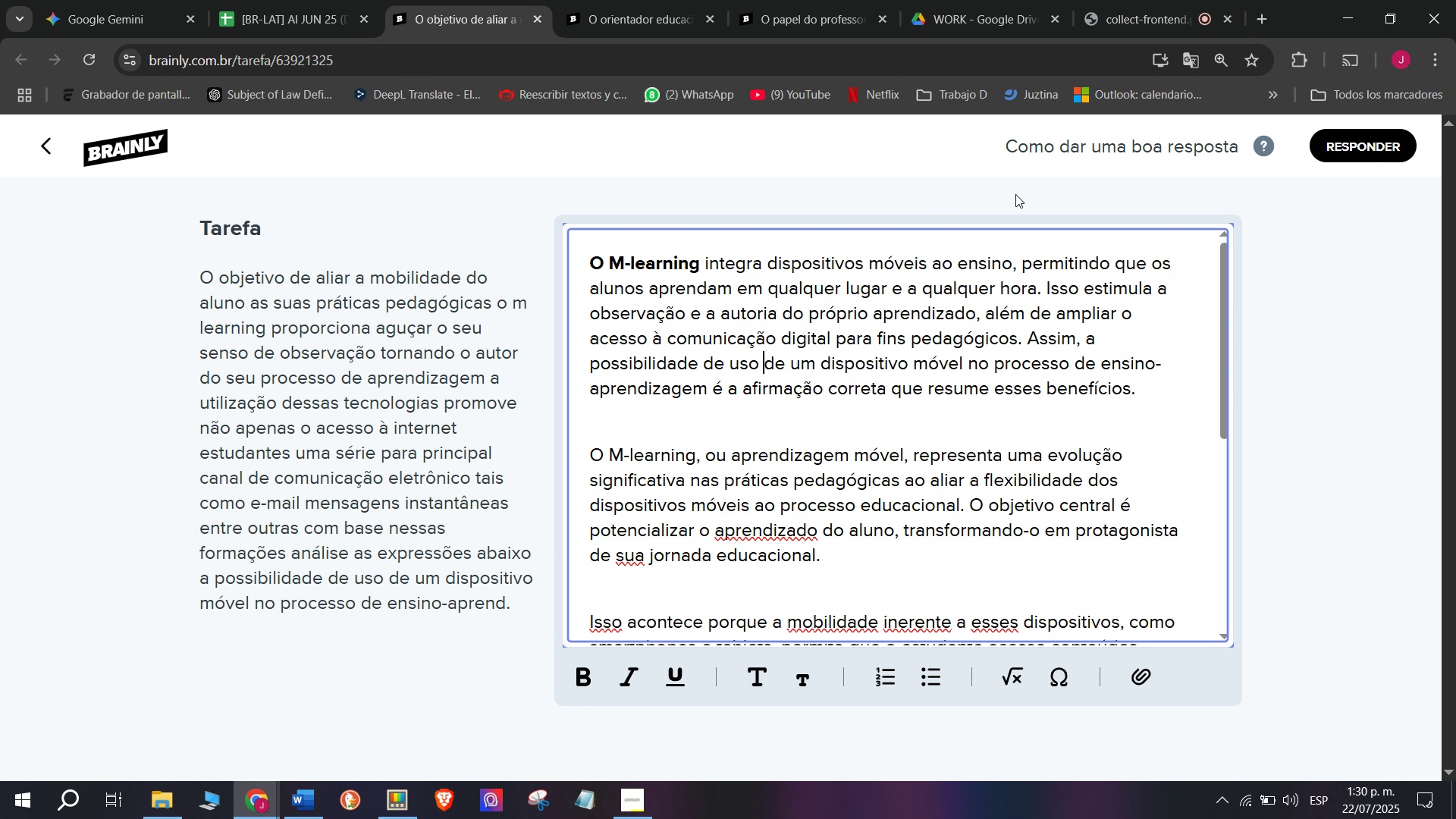 
key(Control+ControlLeft)
 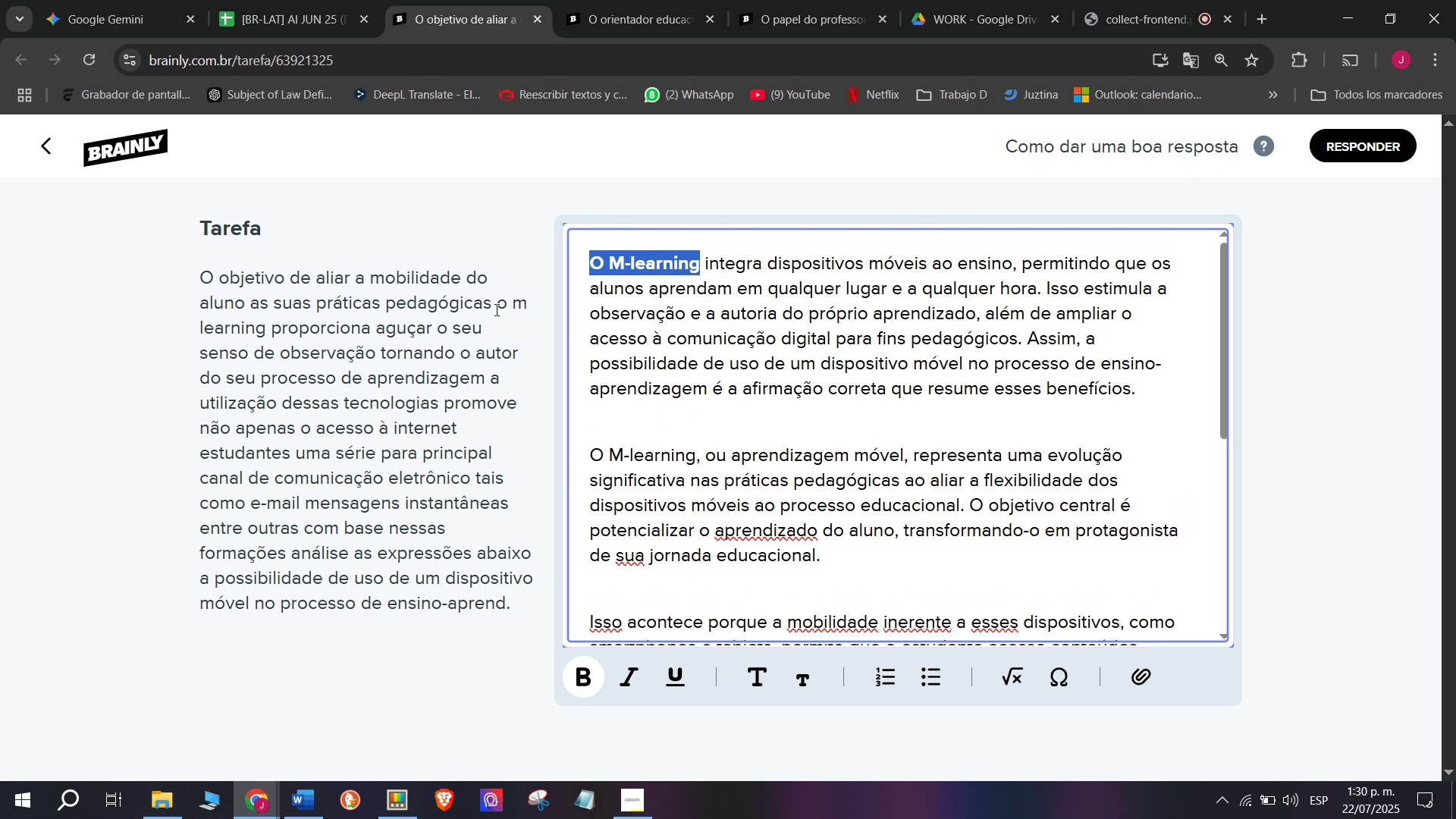 
key(Control+B)
 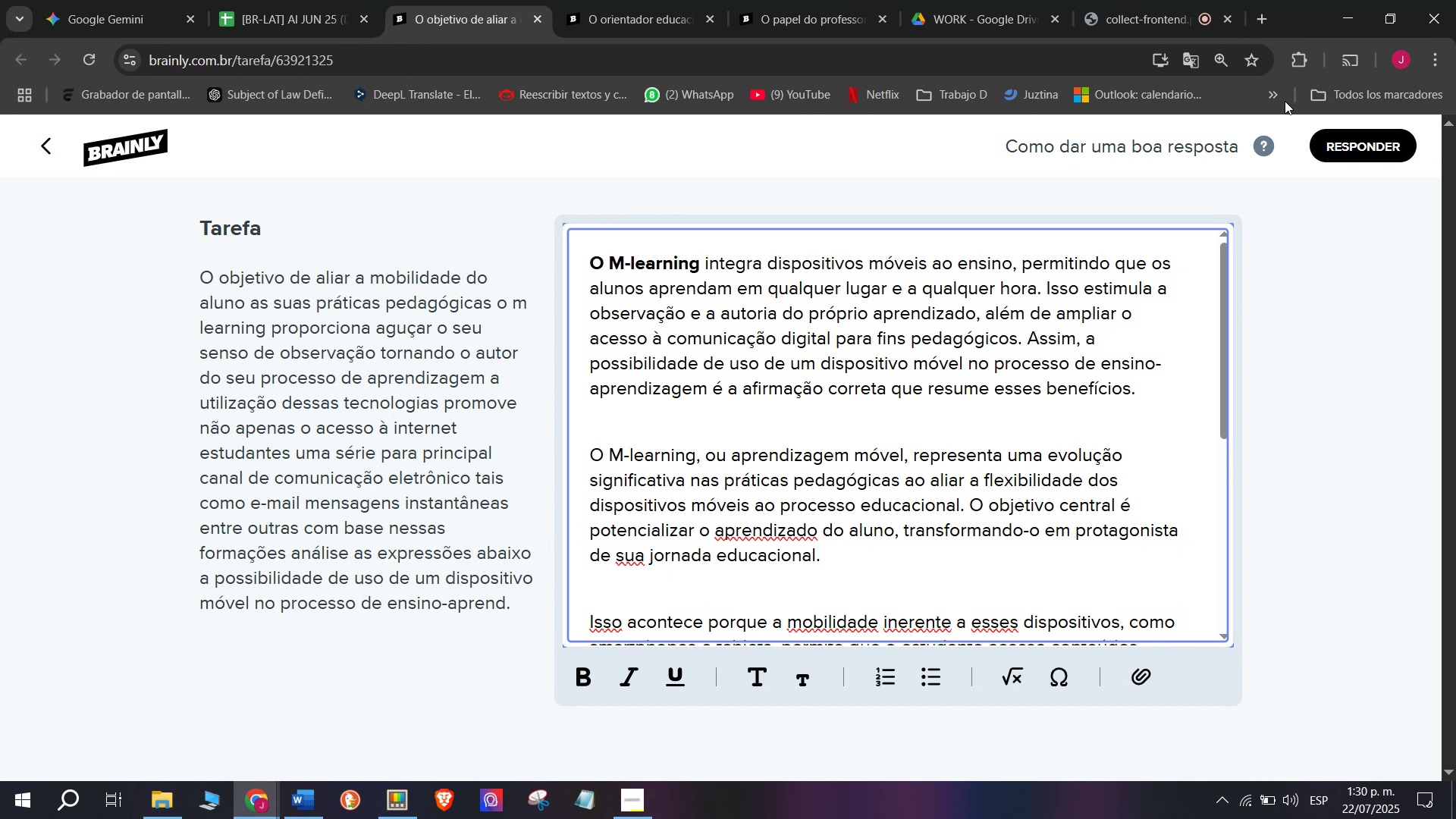 
left_click([1362, 140])
 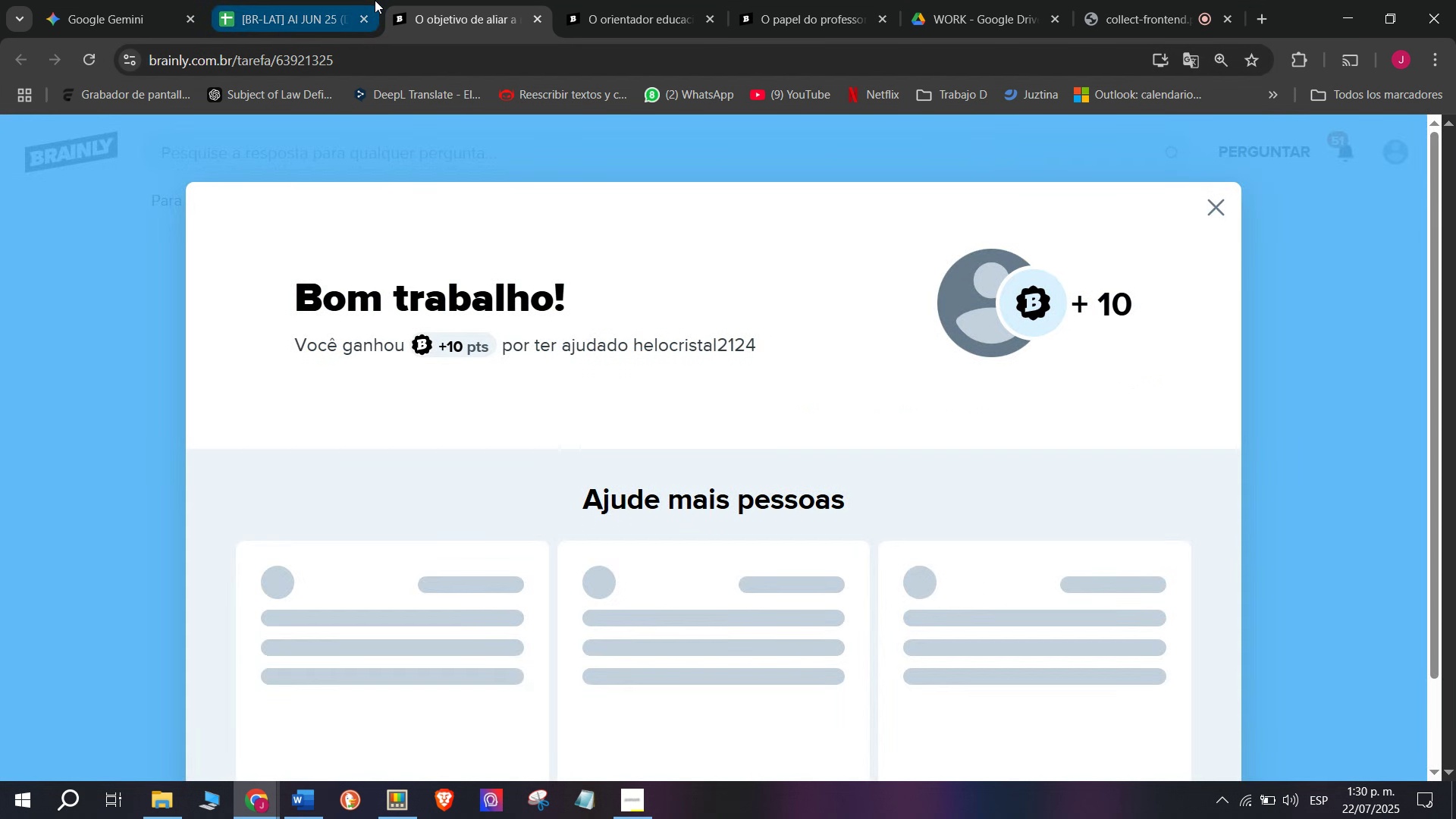 
left_click([285, 0])
 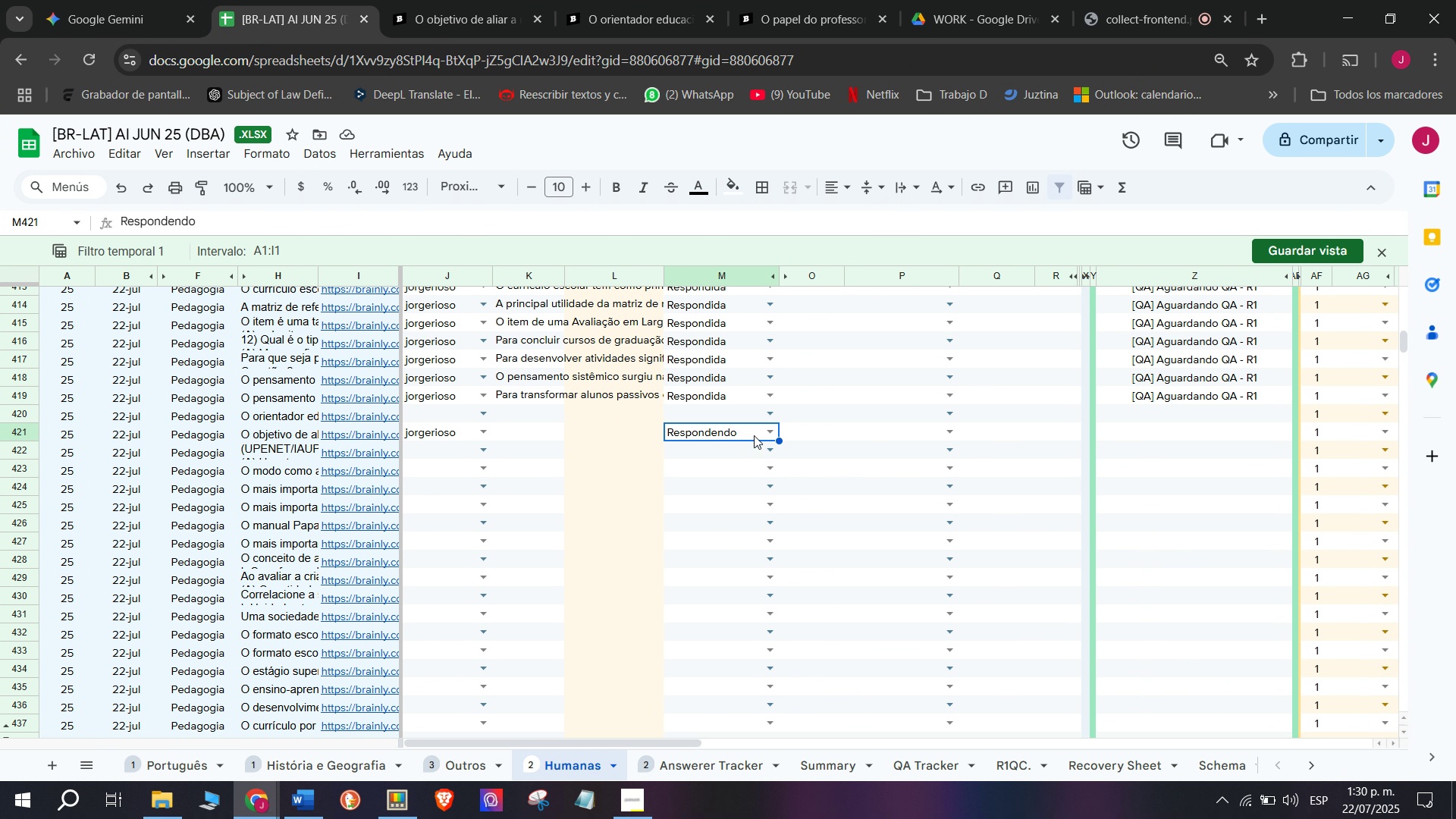 
left_click([764, 437])
 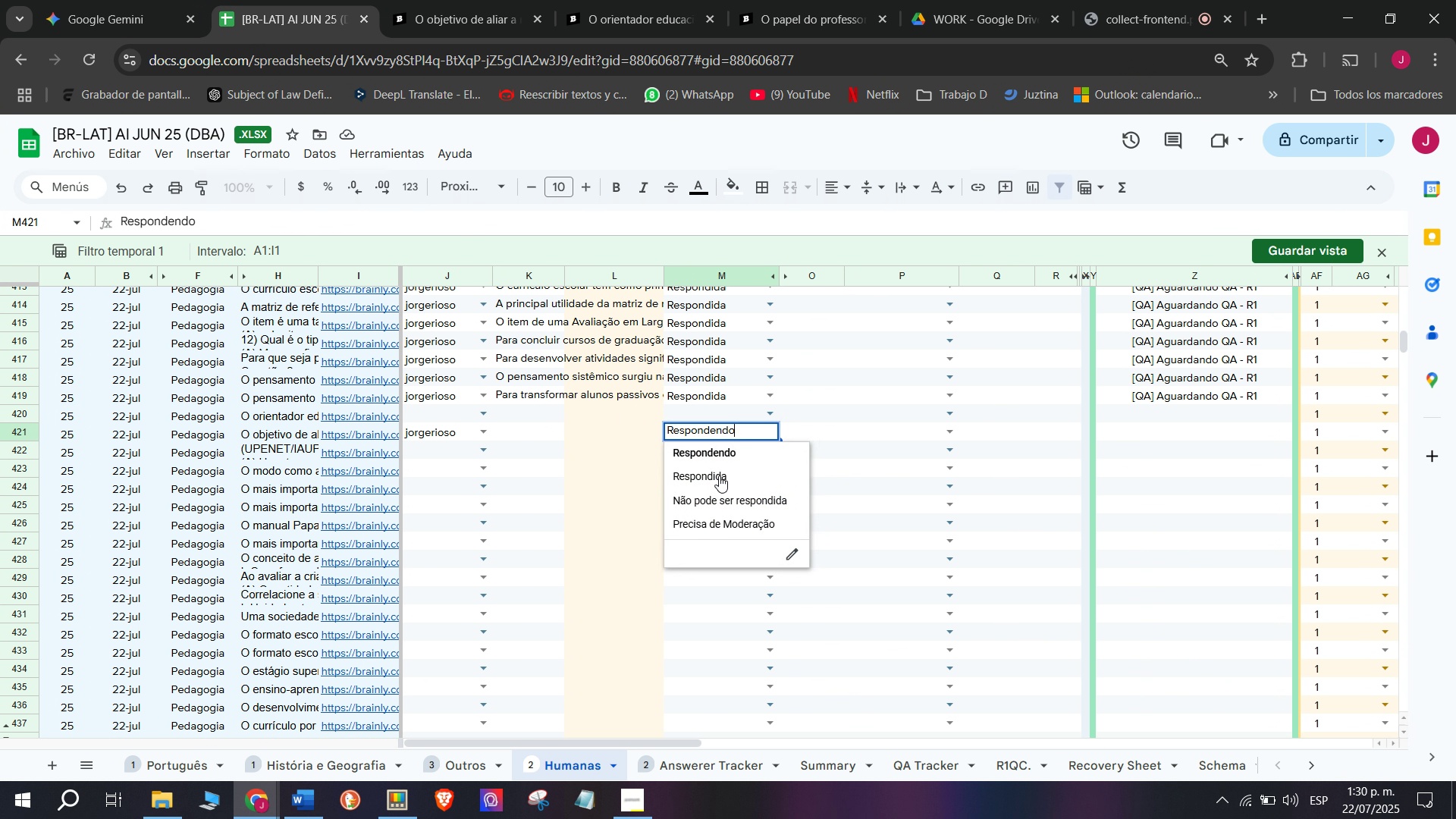 
left_click_drag(start_coordinate=[719, 475], to_coordinate=[712, 478])
 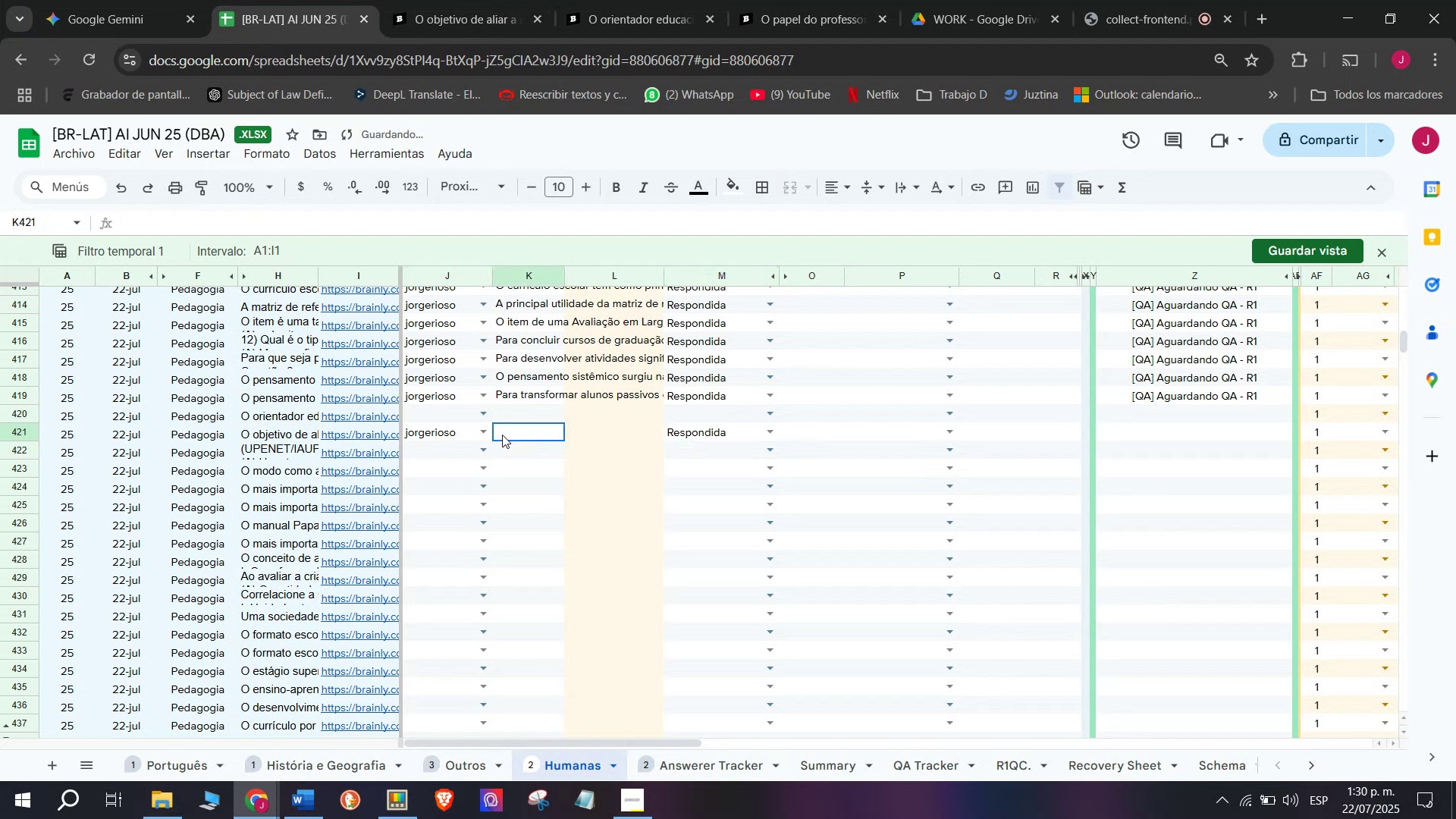 
double_click([502, 435])
 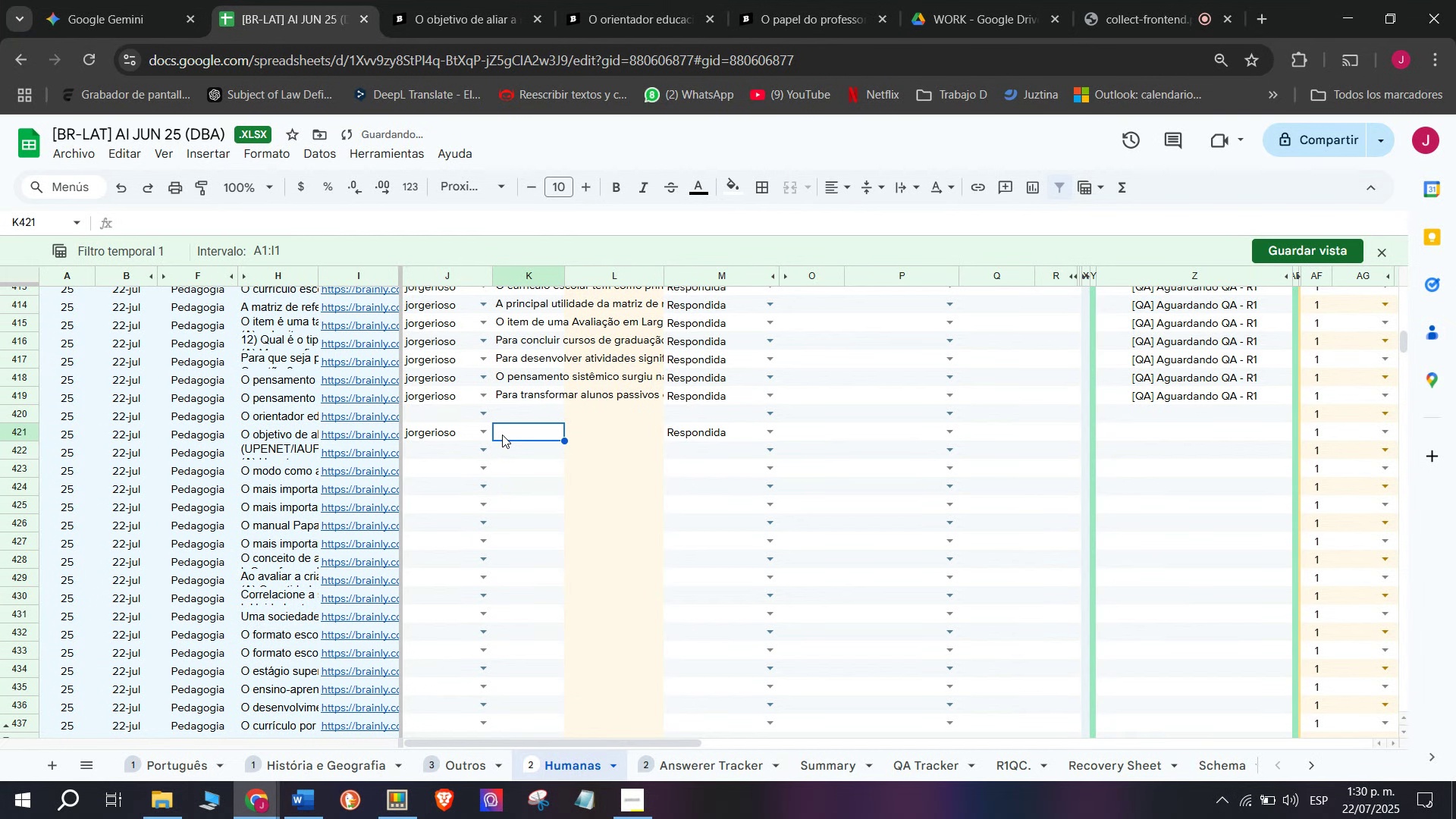 
key(C)
 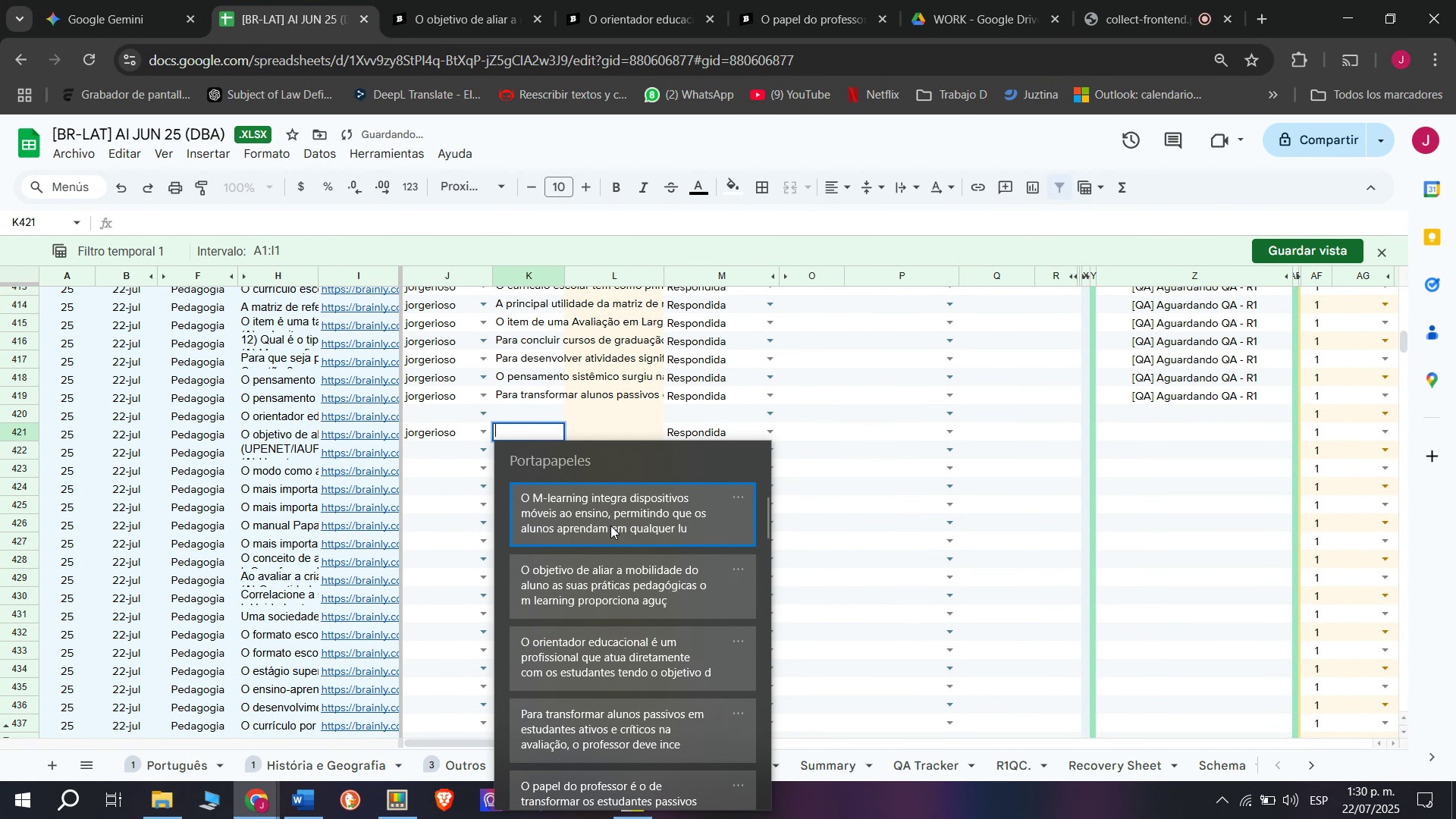 
key(Meta+MetaLeft)
 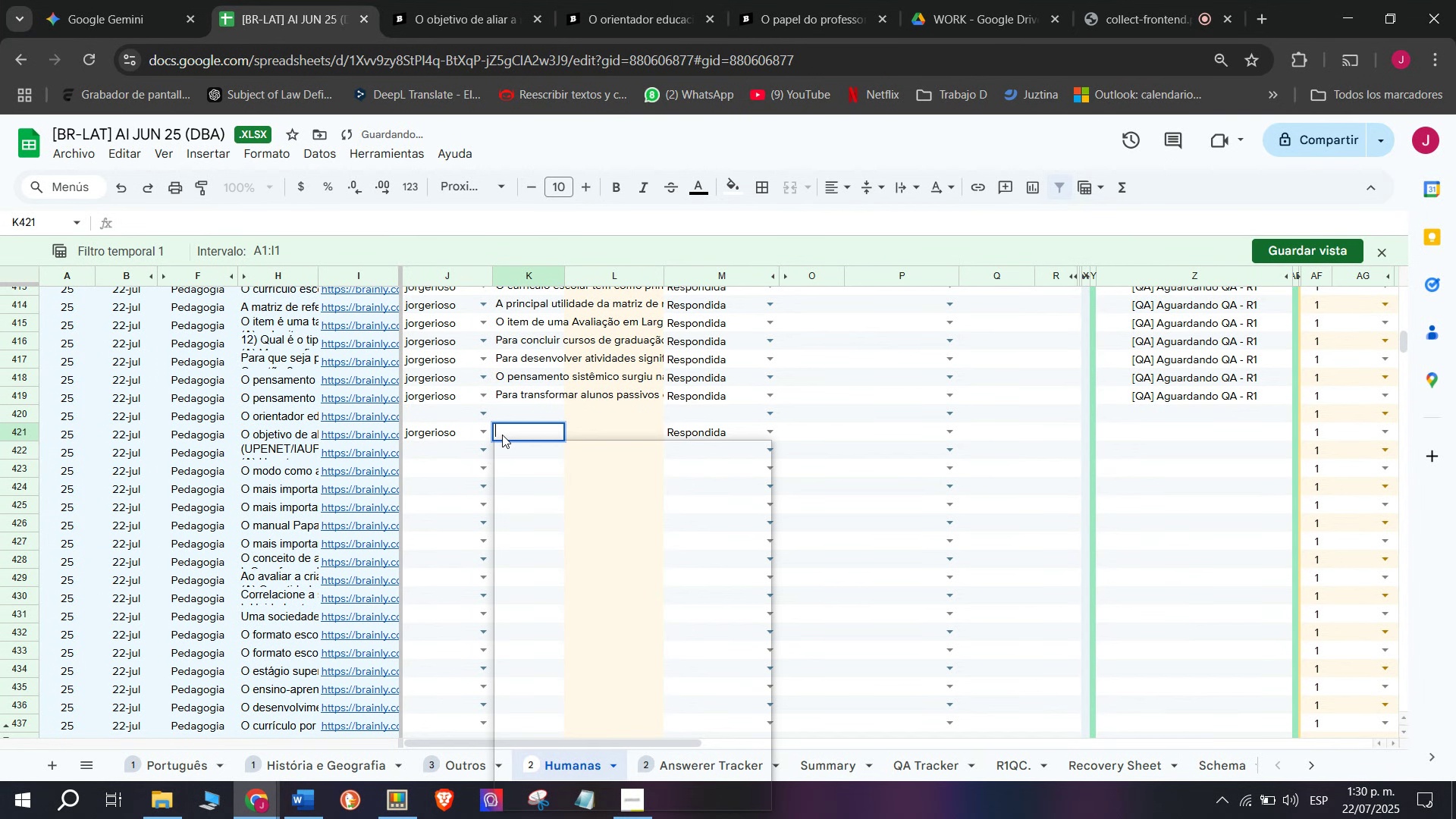 
key(Meta+V)
 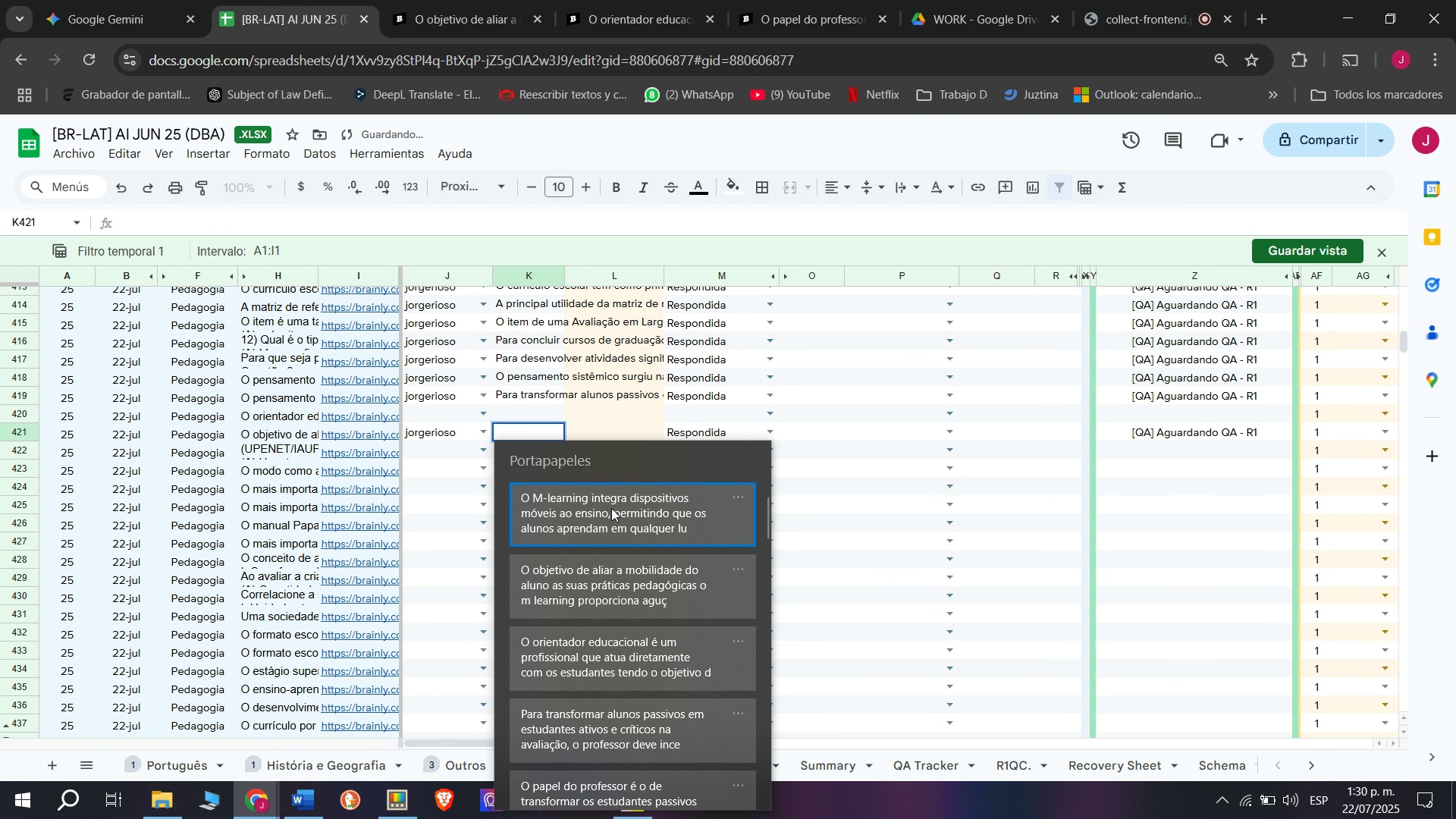 
left_click([611, 499])
 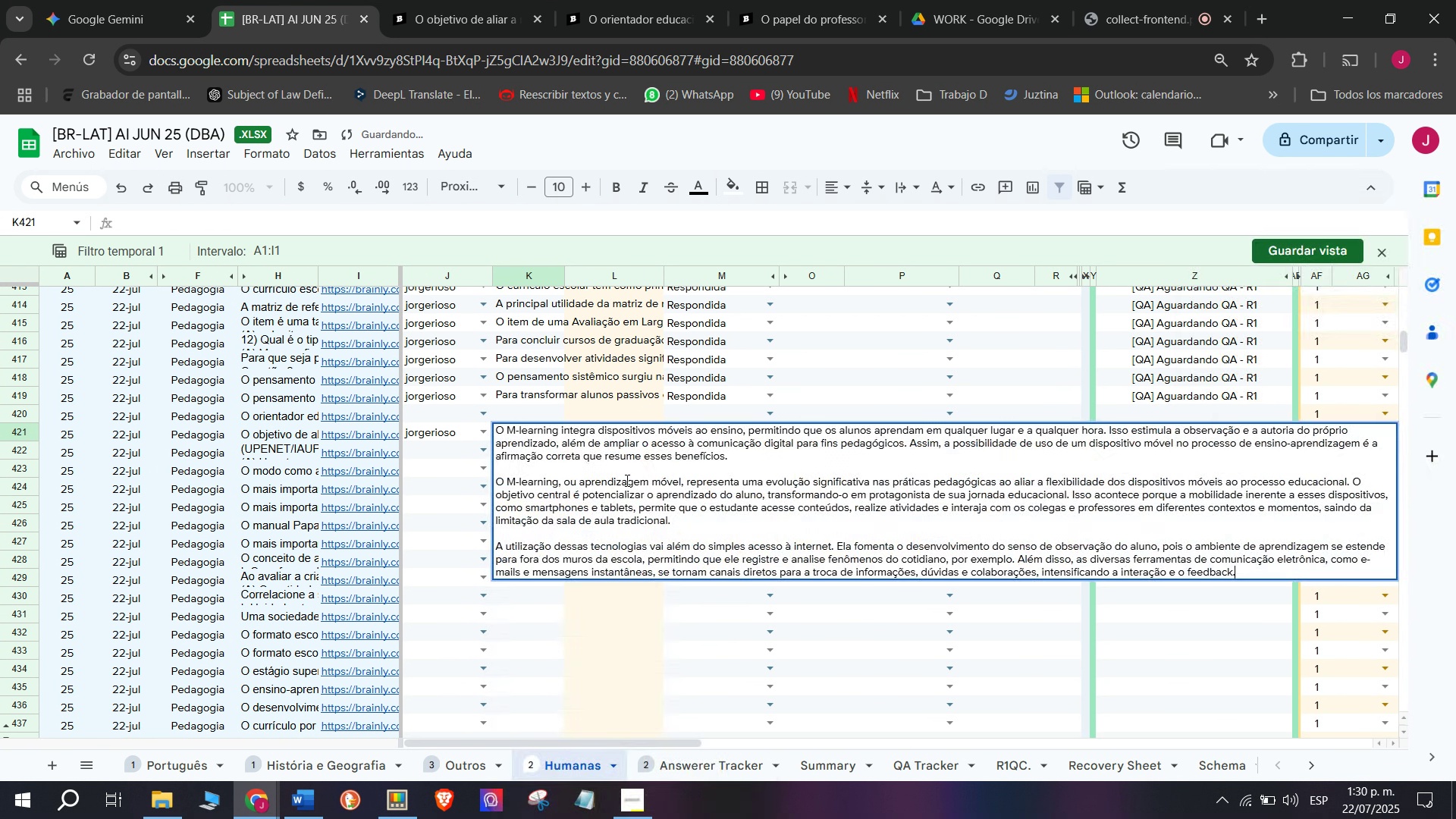 
key(Control+ControlLeft)
 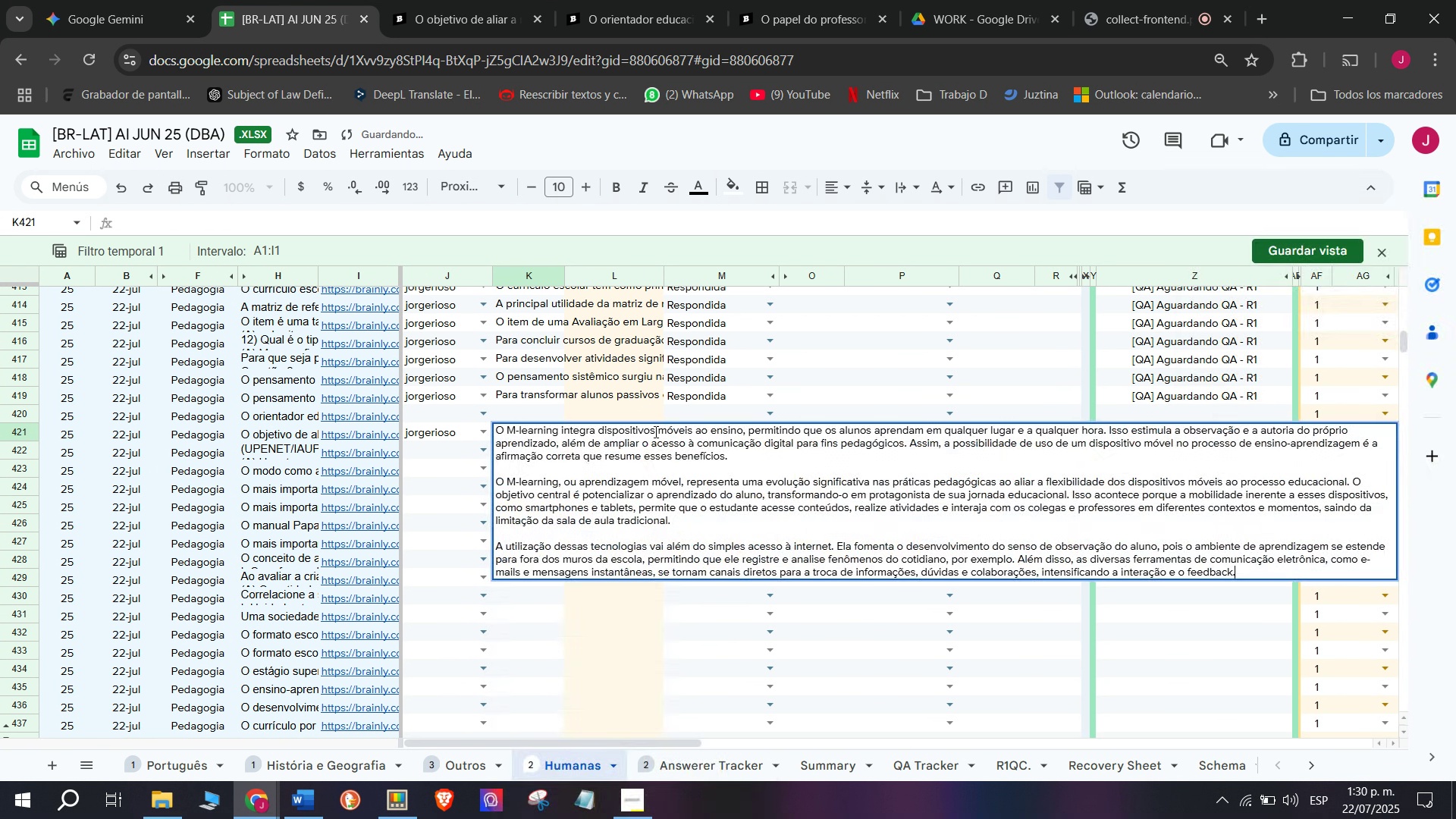 
key(Control+V)
 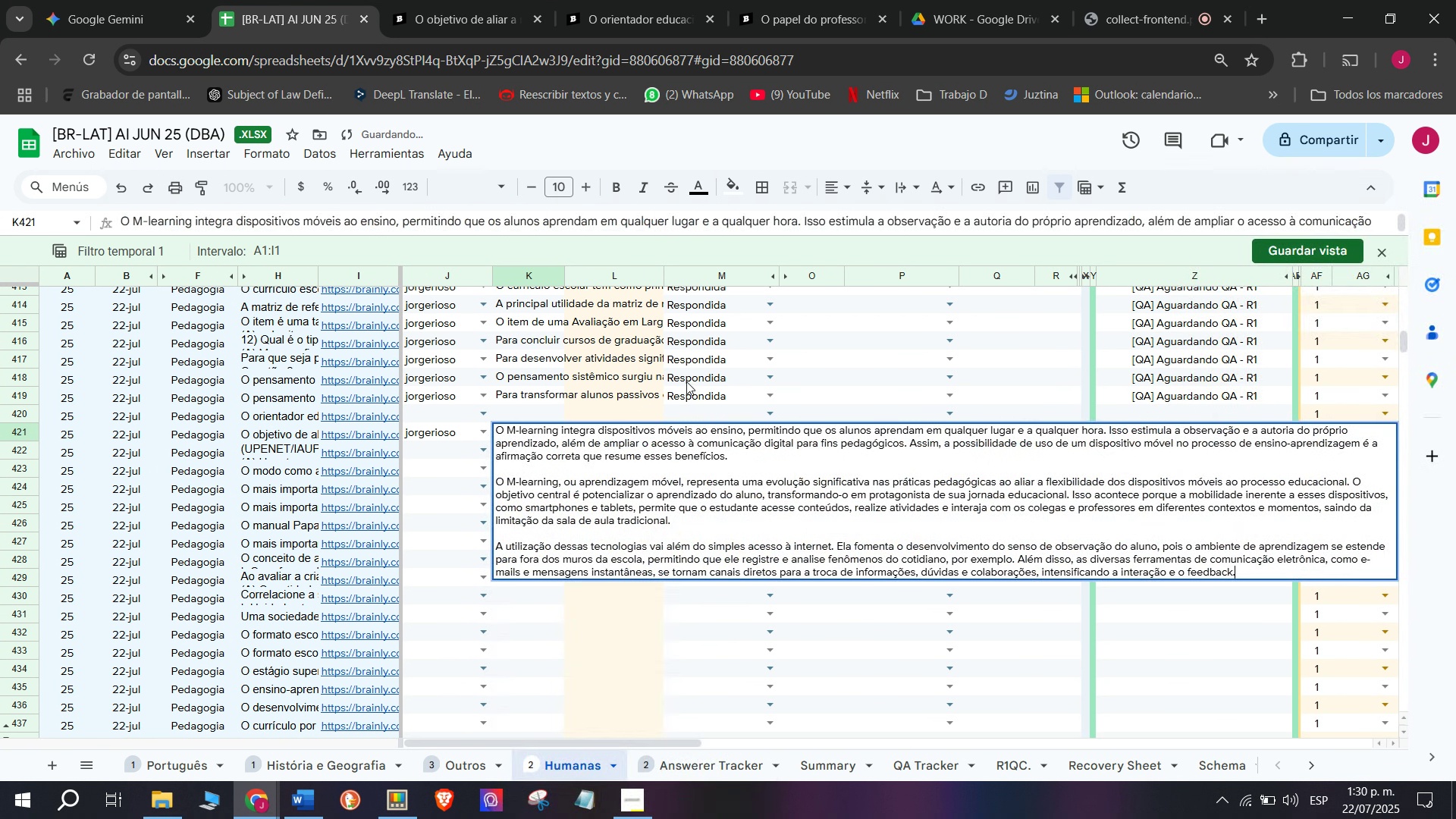 
double_click([686, 381])
 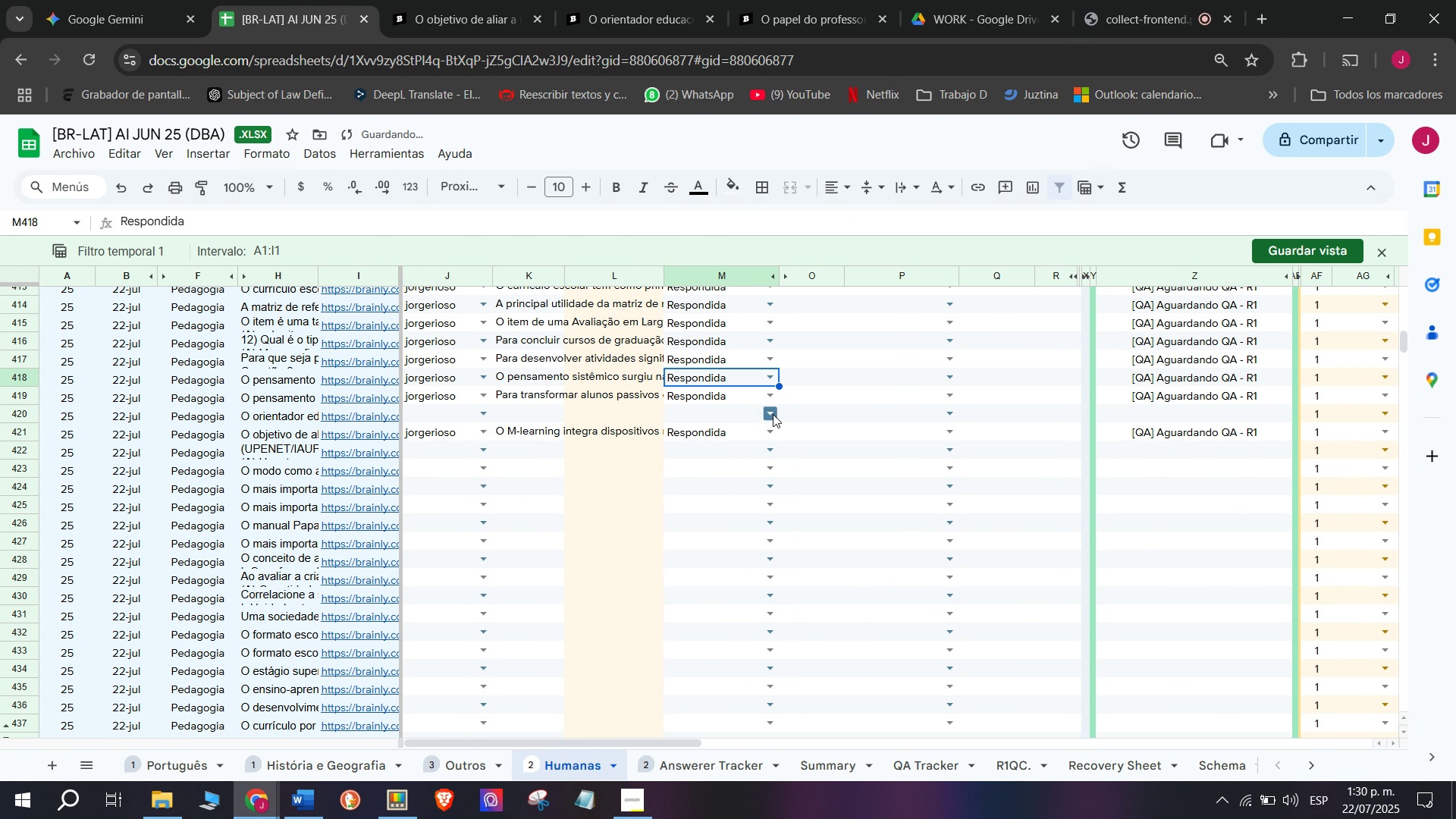 
left_click([773, 414])
 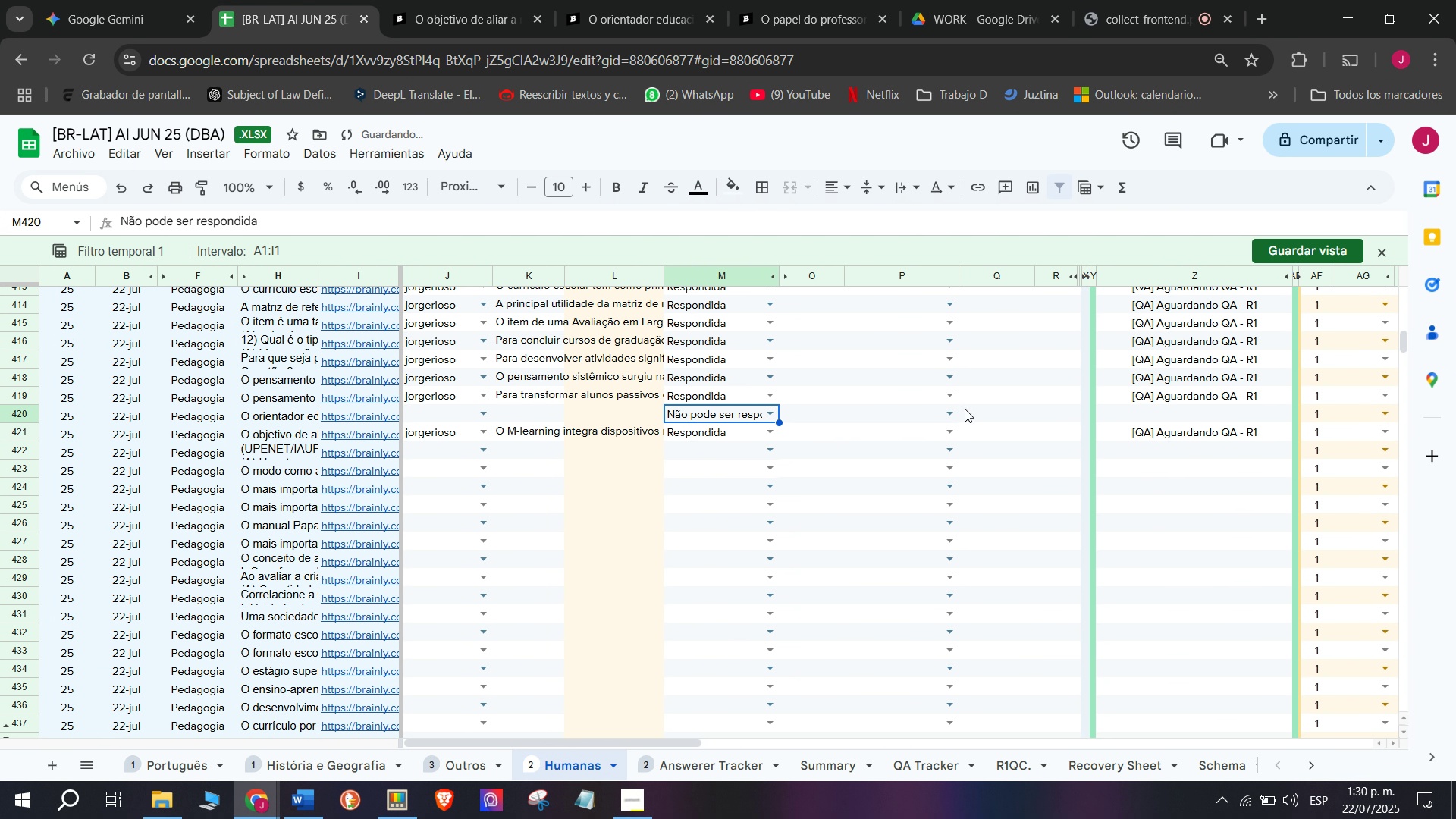 
left_click([952, 410])
 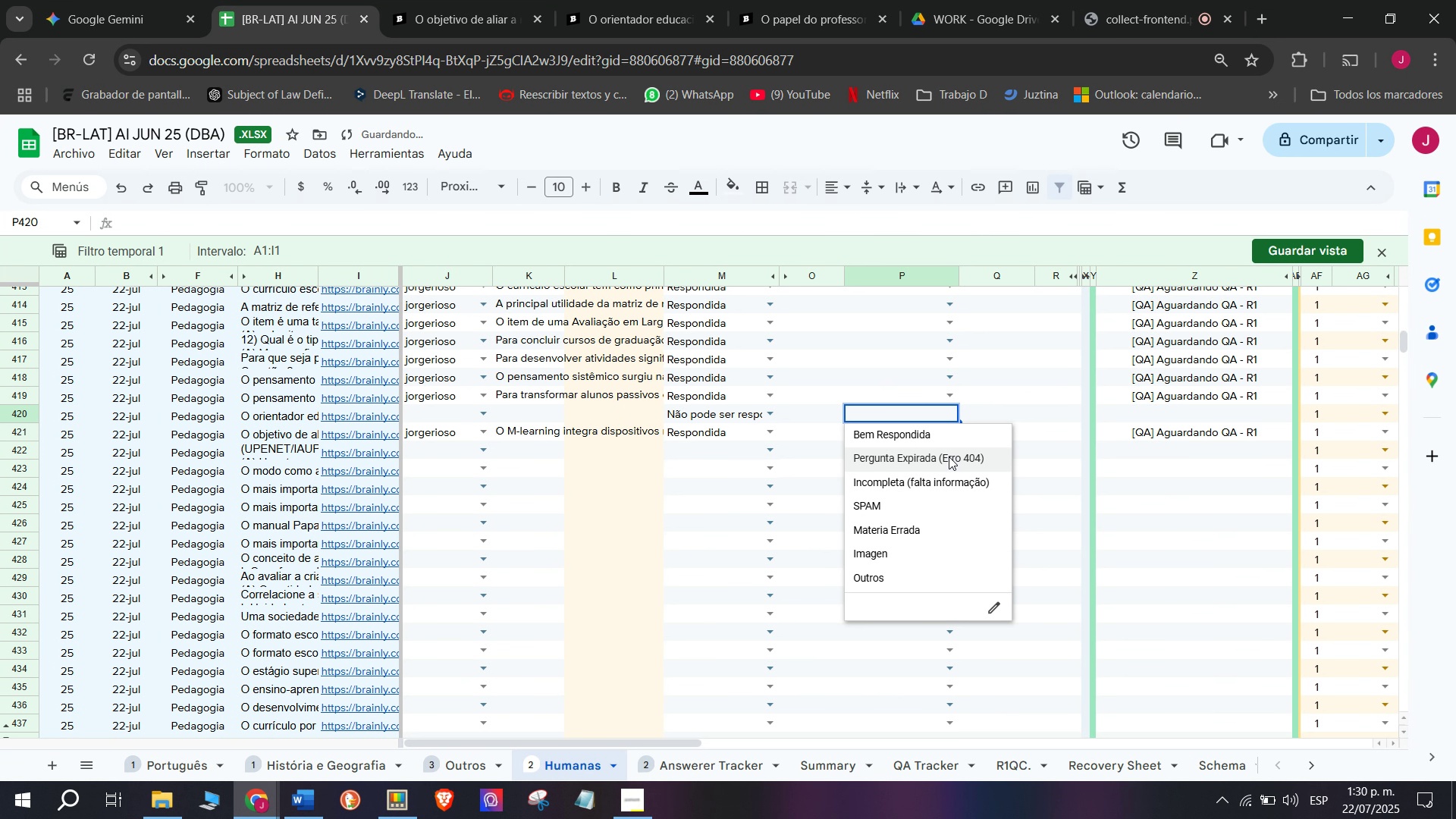 
left_click([949, 457])
 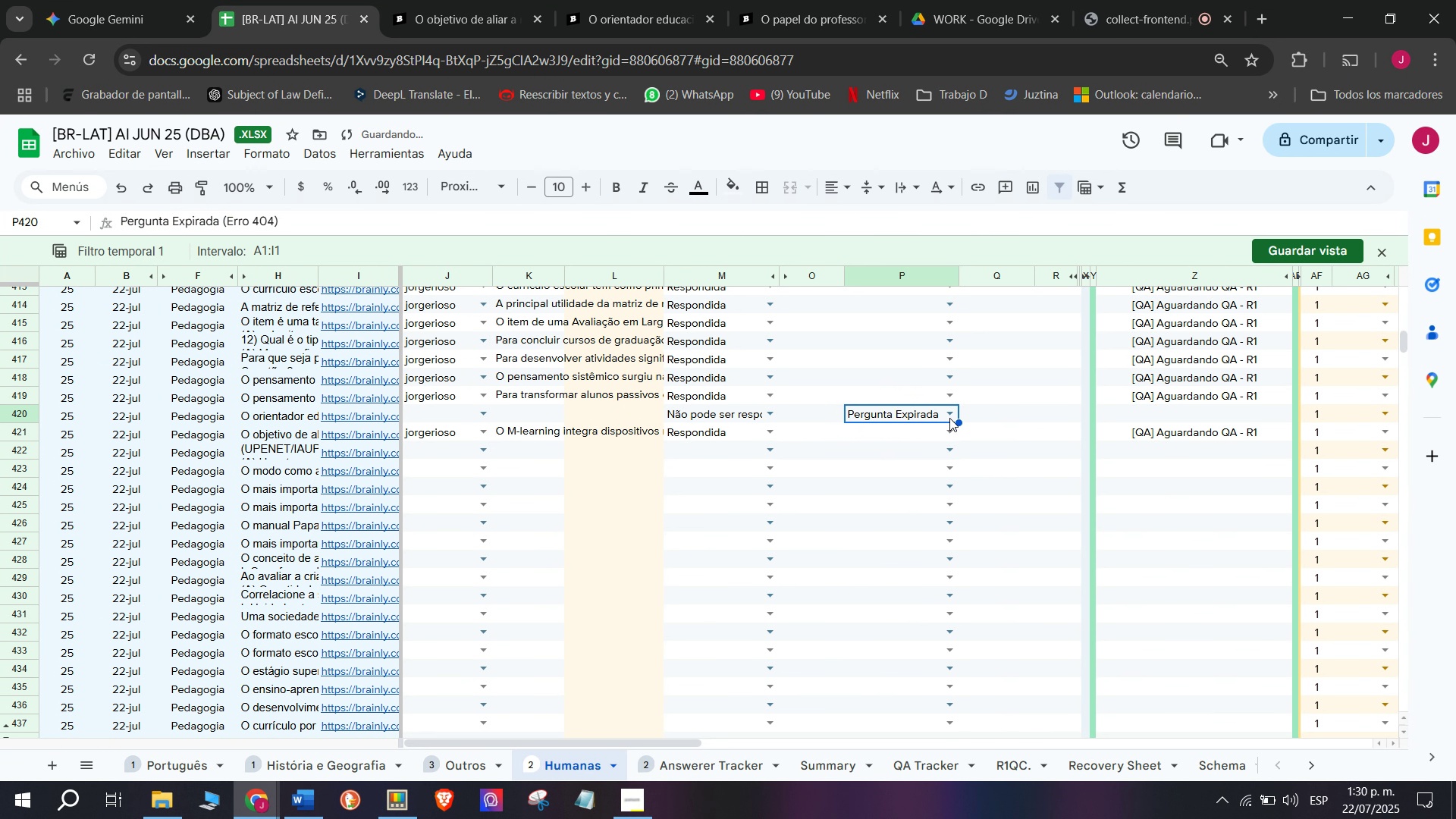 
left_click([949, 413])
 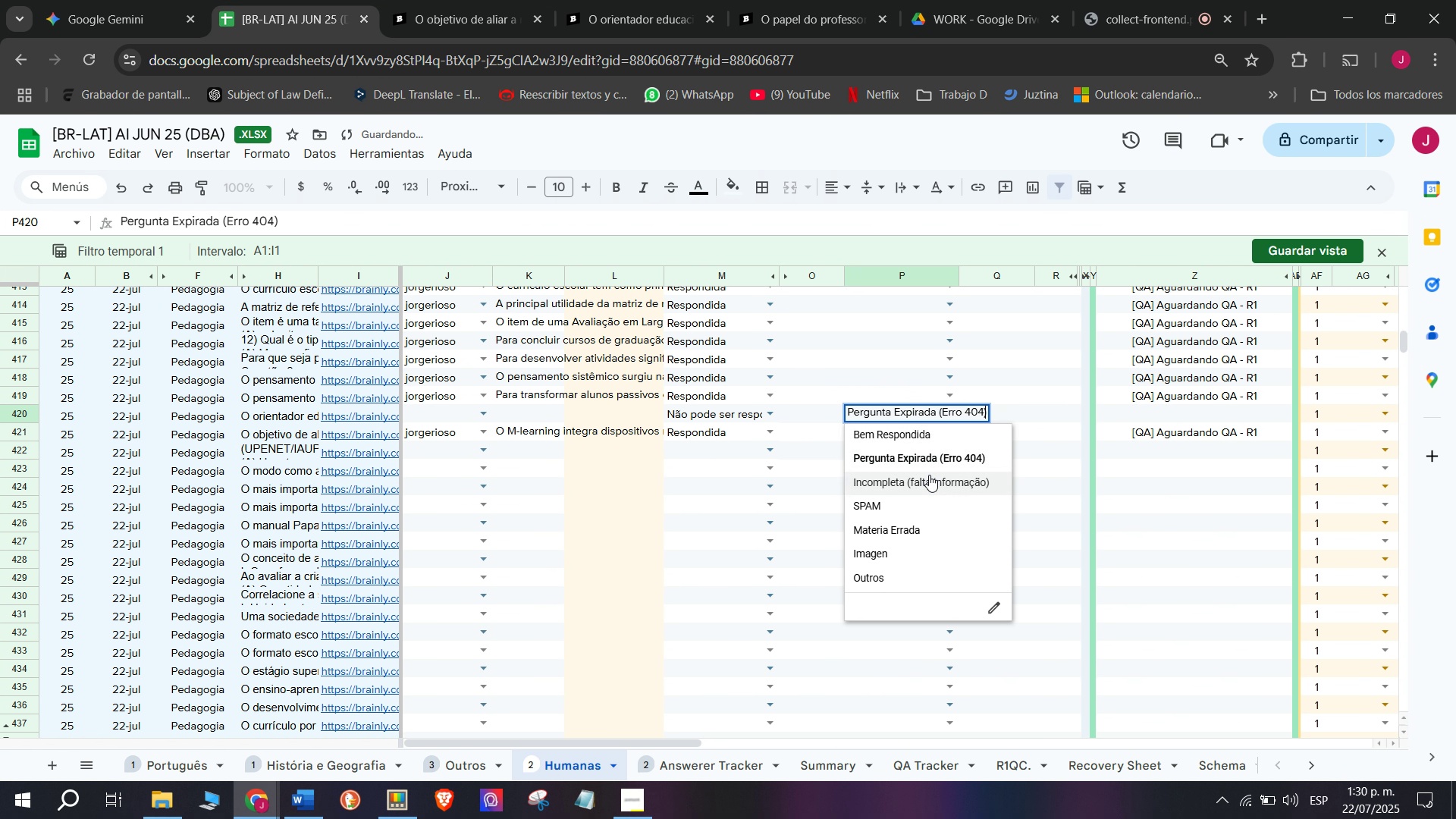 
left_click([929, 475])
 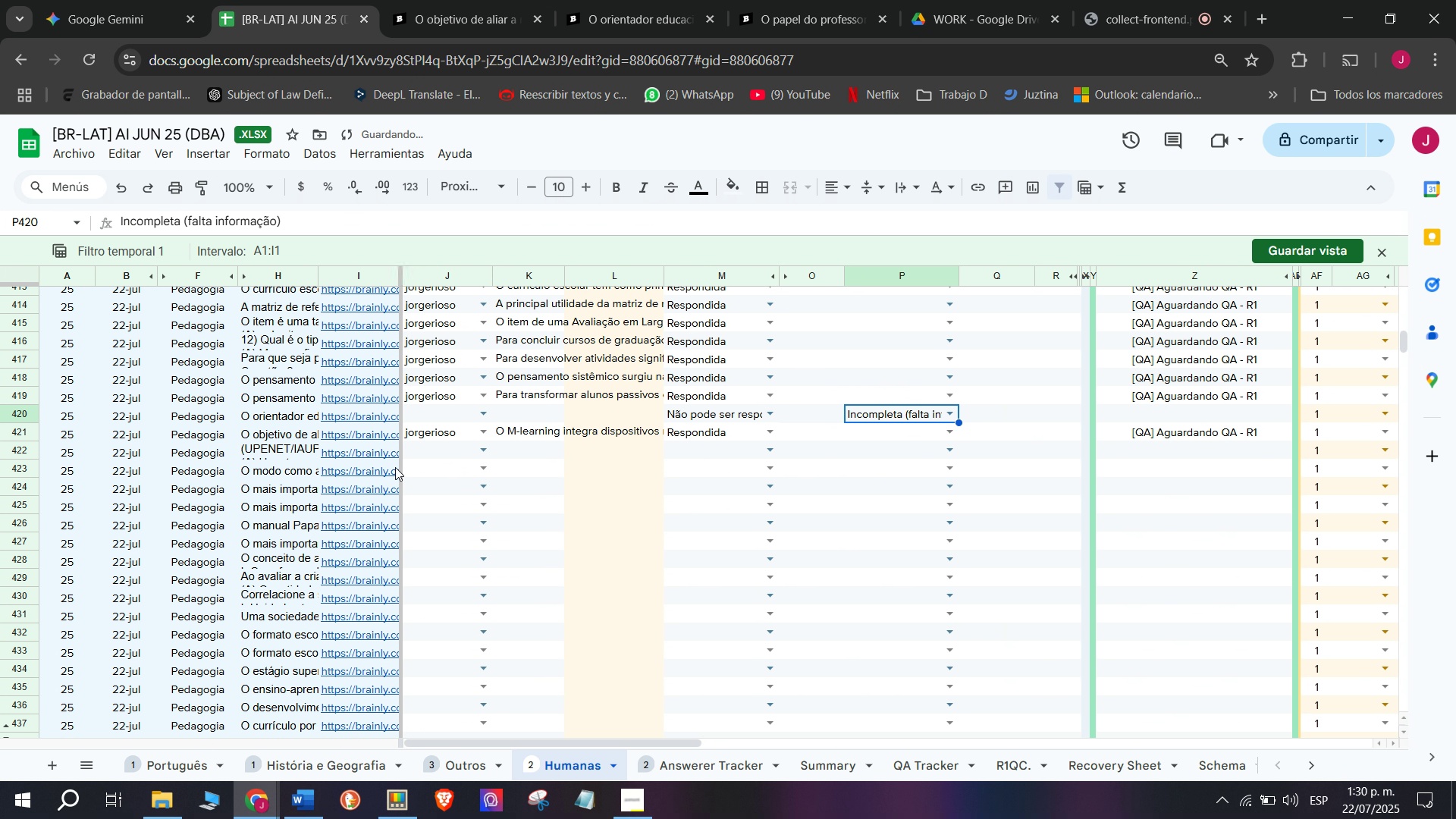 
left_click([392, 461])
 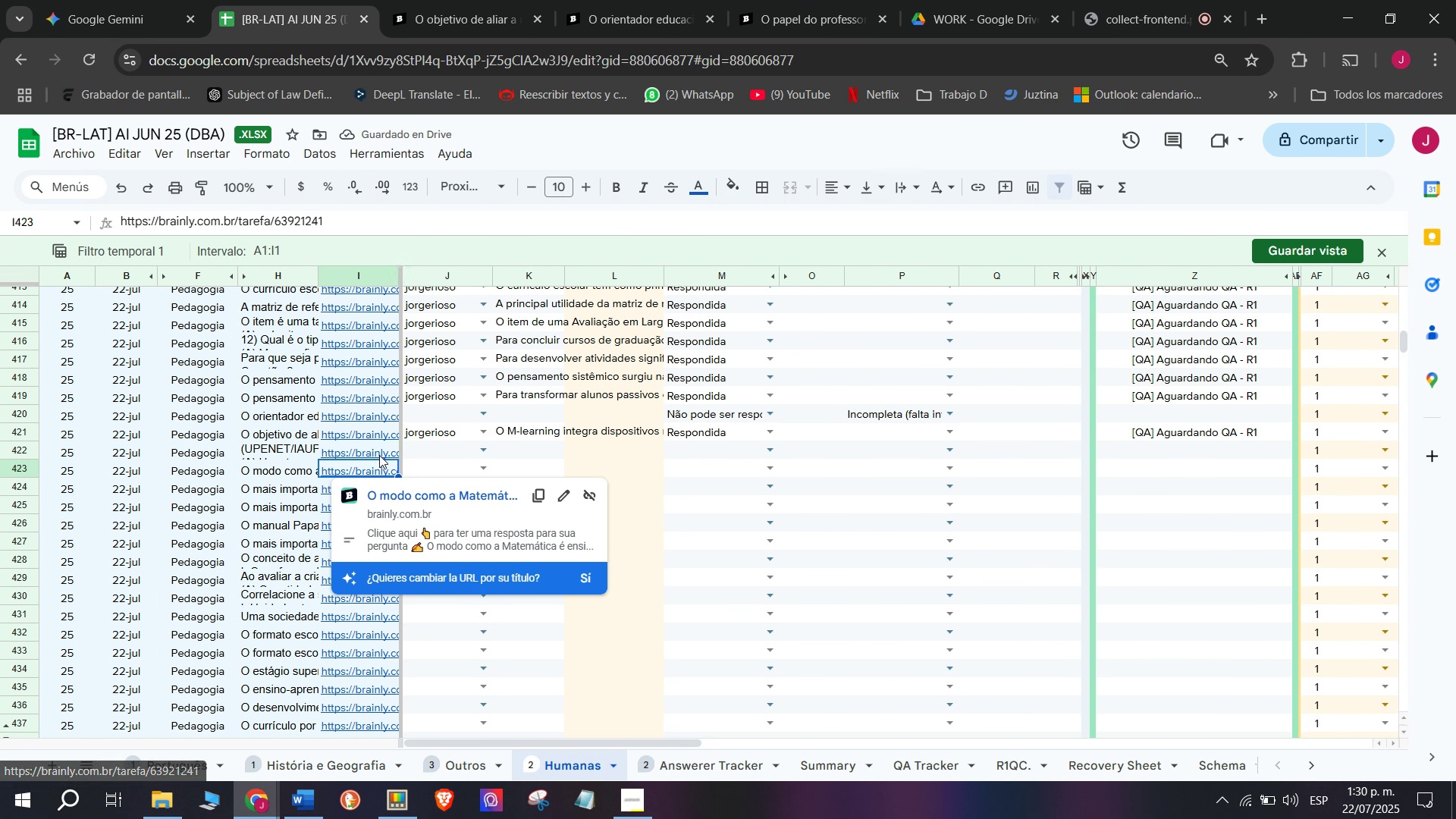 
double_click([400, 485])
 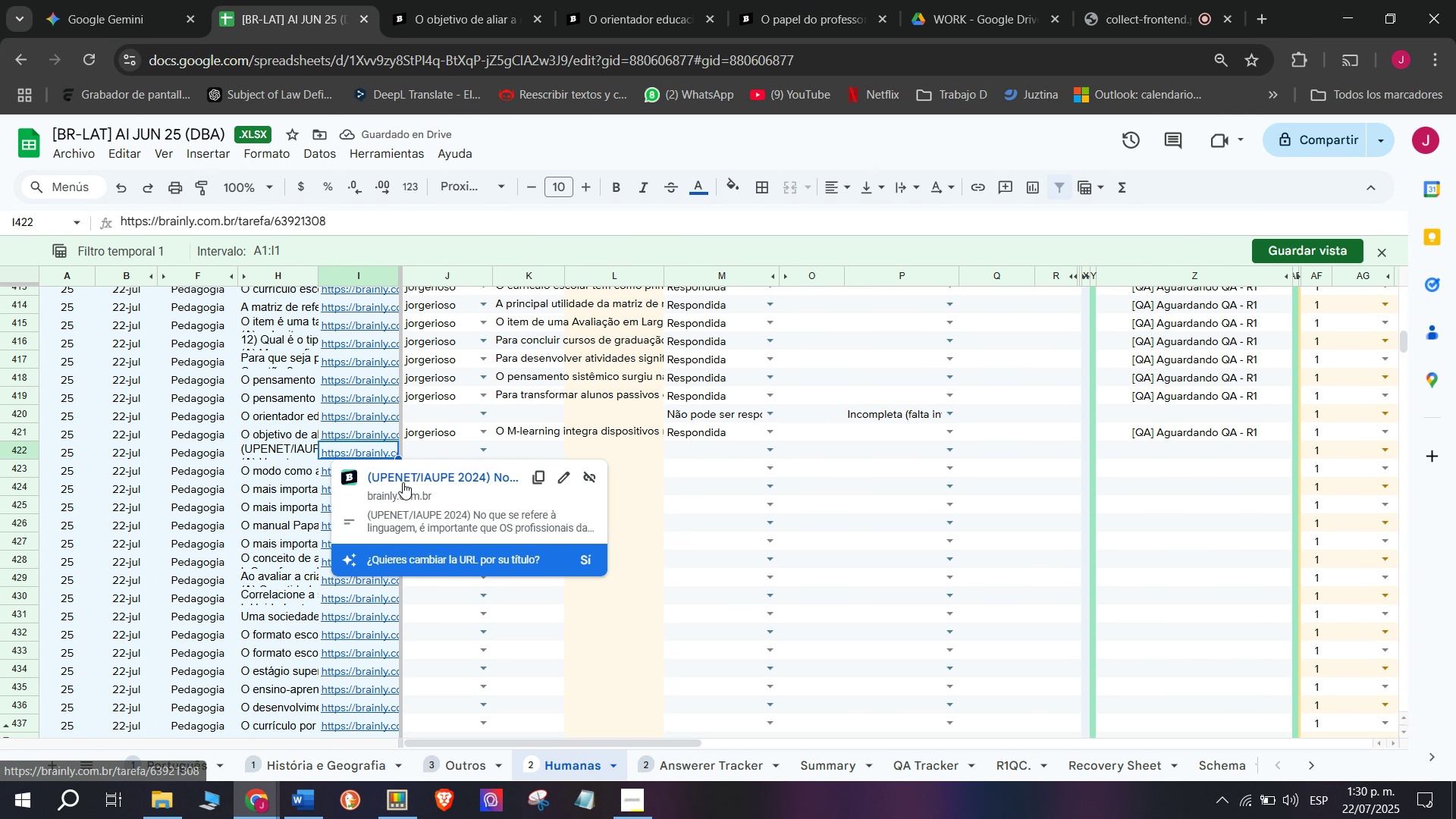 
triple_click([403, 482])
 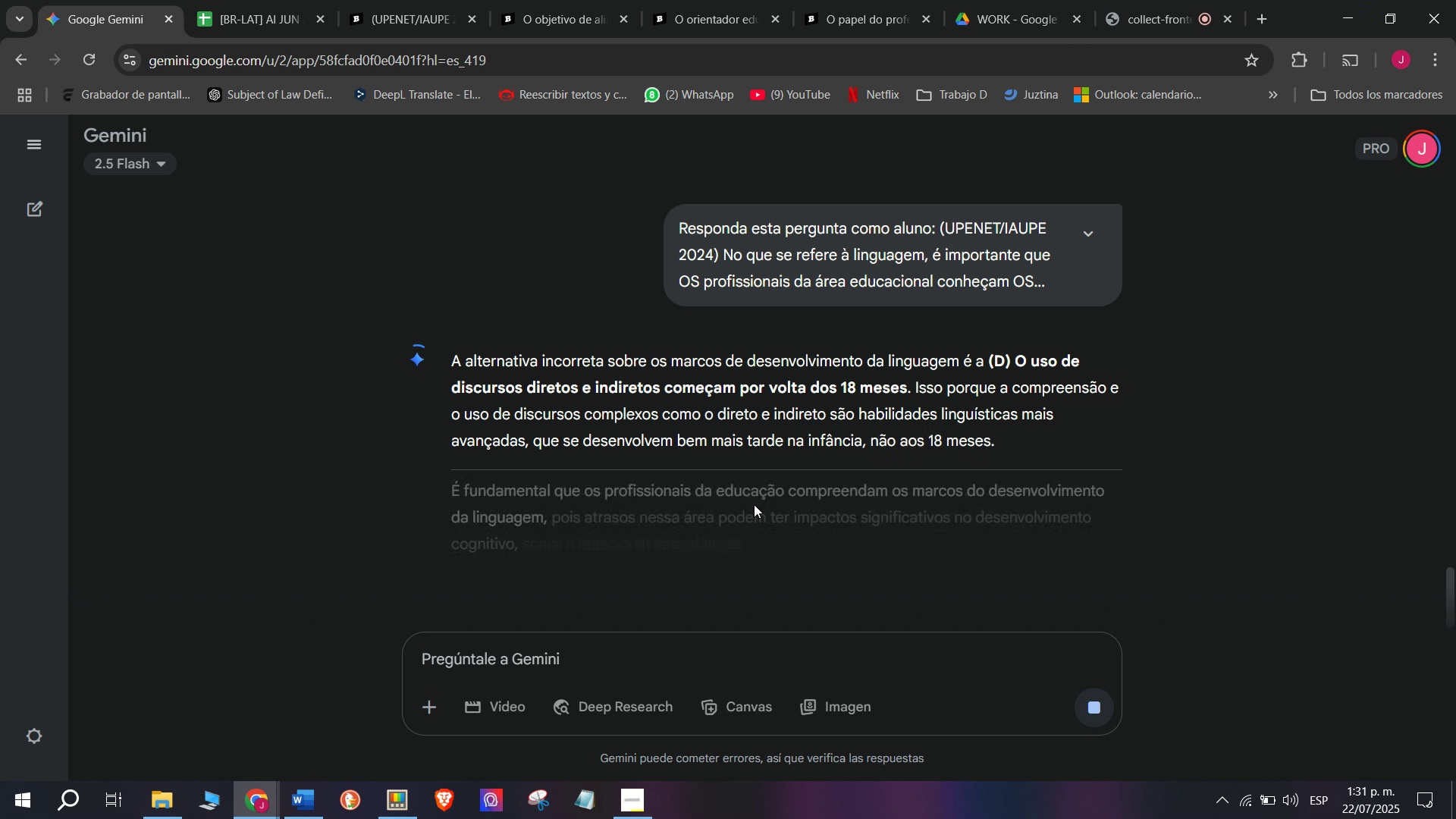 
wait(40.32)
 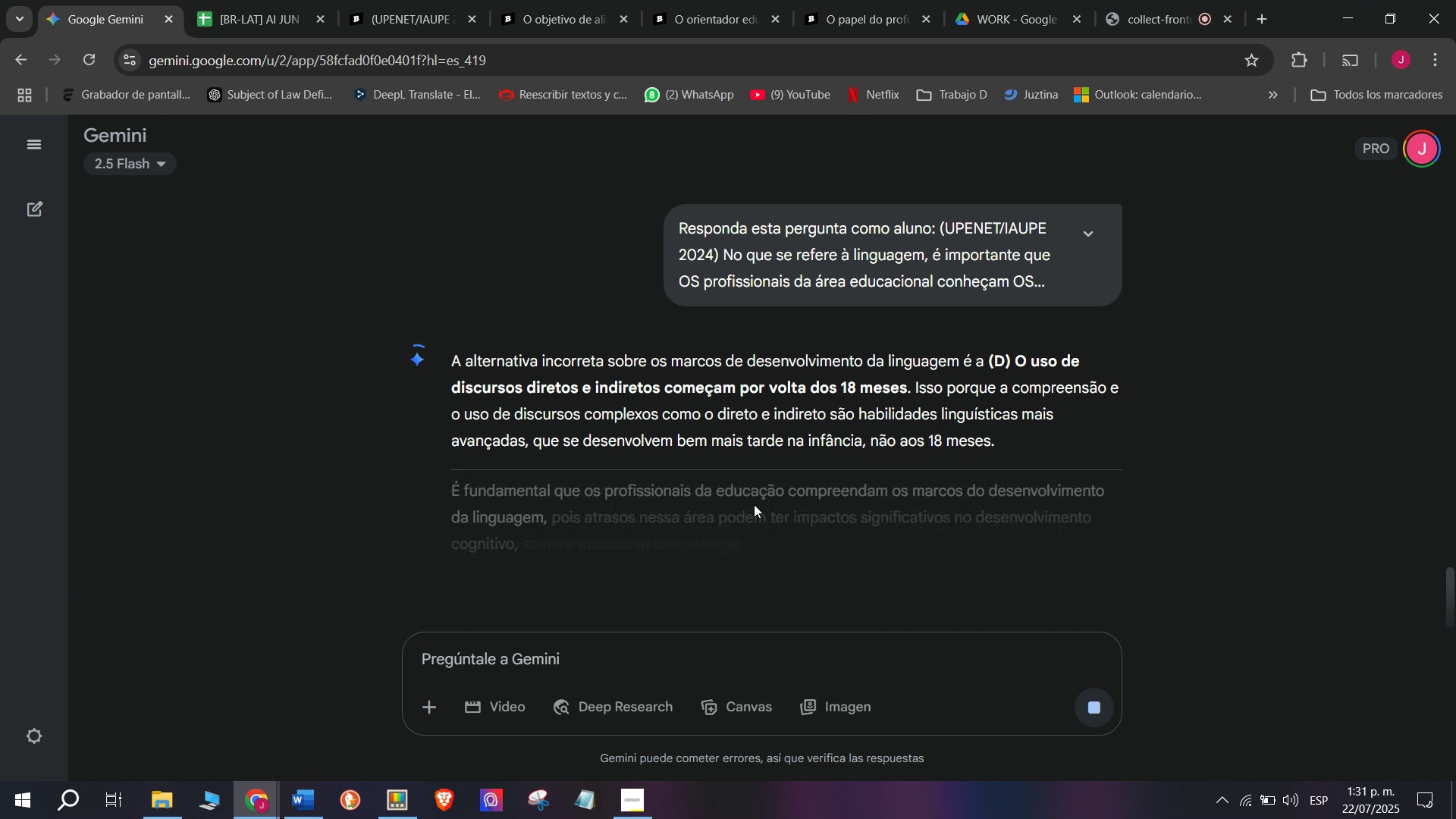 
left_click_drag(start_coordinate=[206, 365], to_coordinate=[480, 463])
 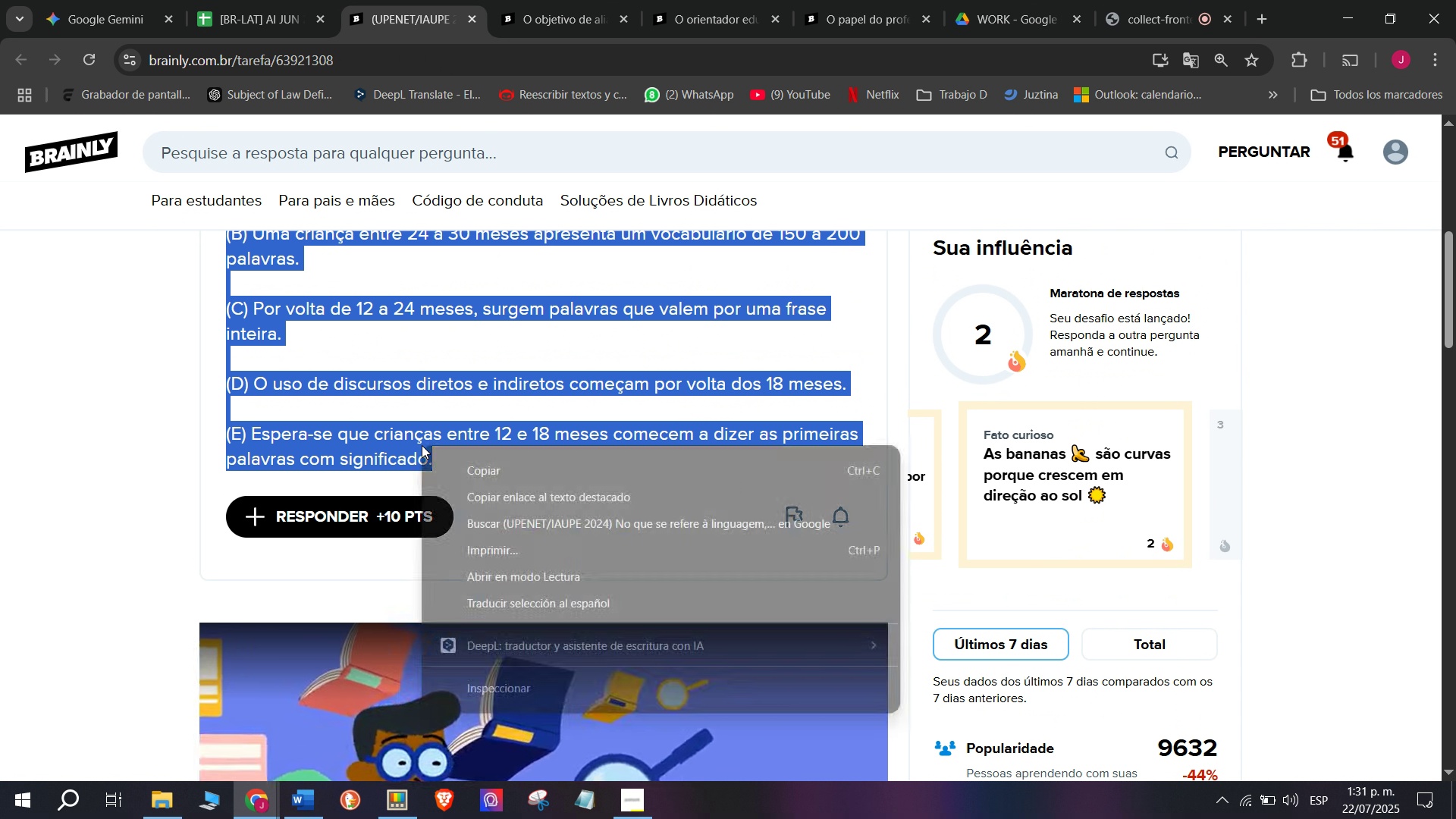 
scroll: coordinate [372, 425], scroll_direction: down, amount: 2.0
 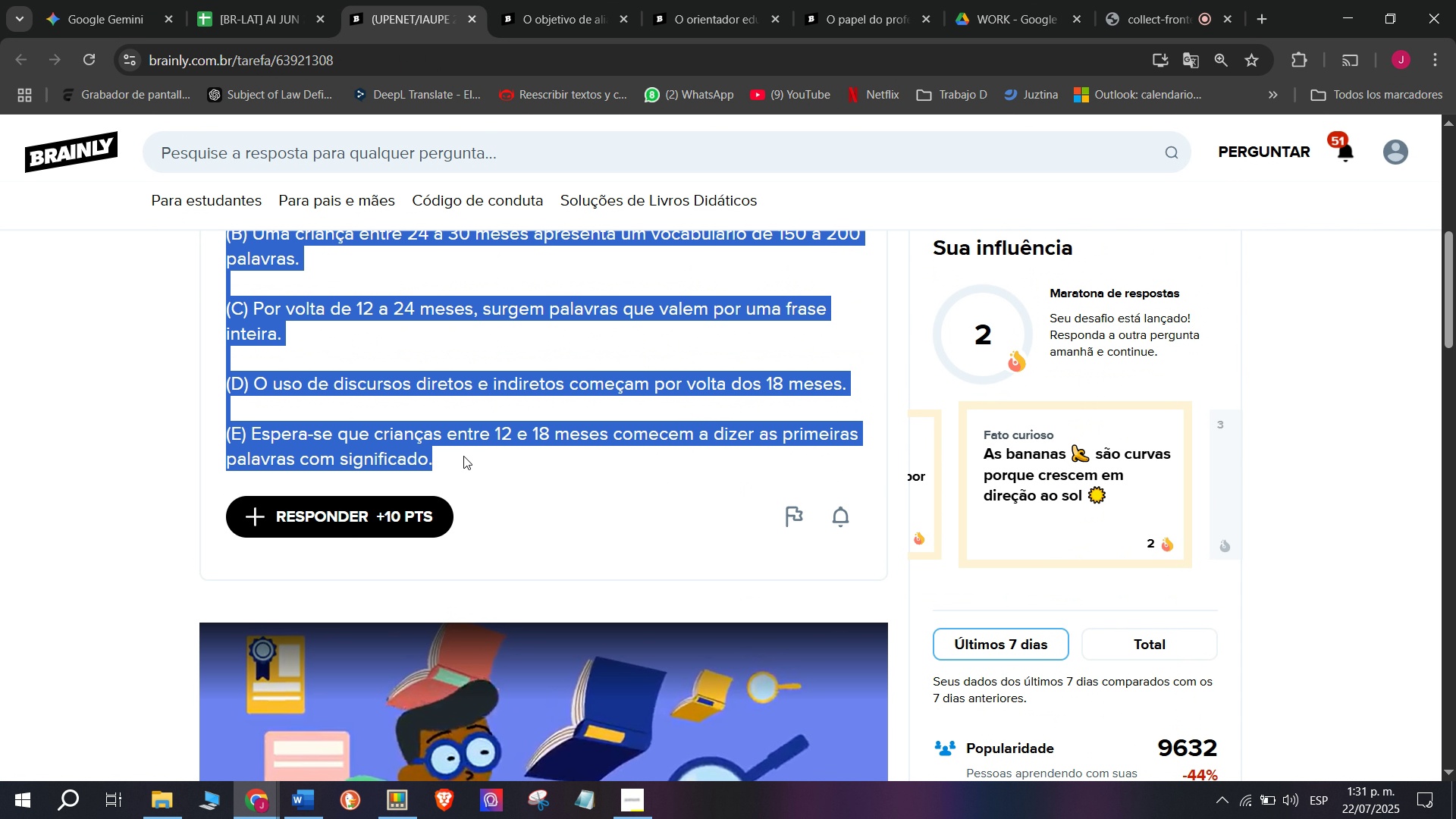 
right_click([422, 445])
 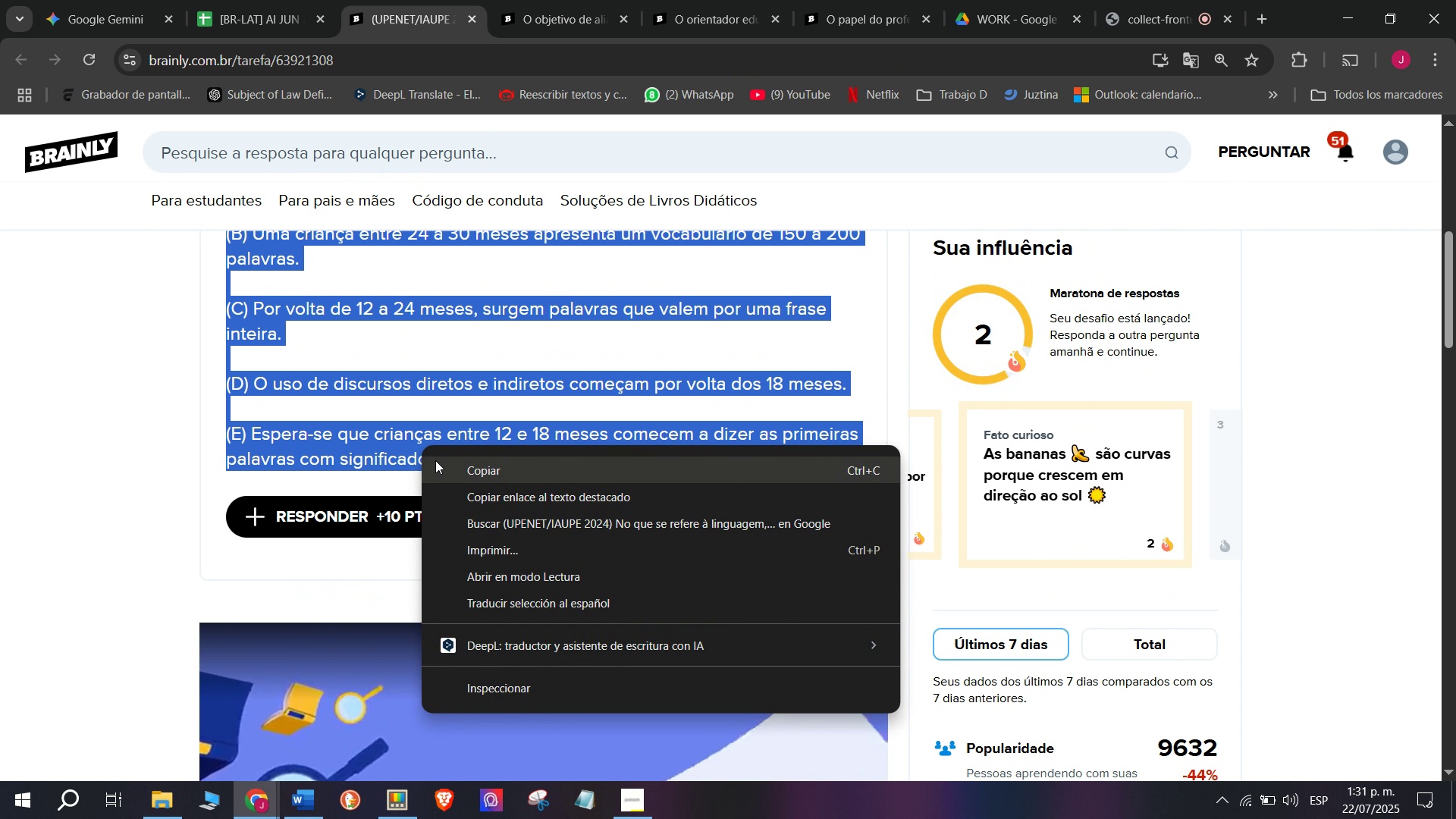 
left_click([435, 460])
 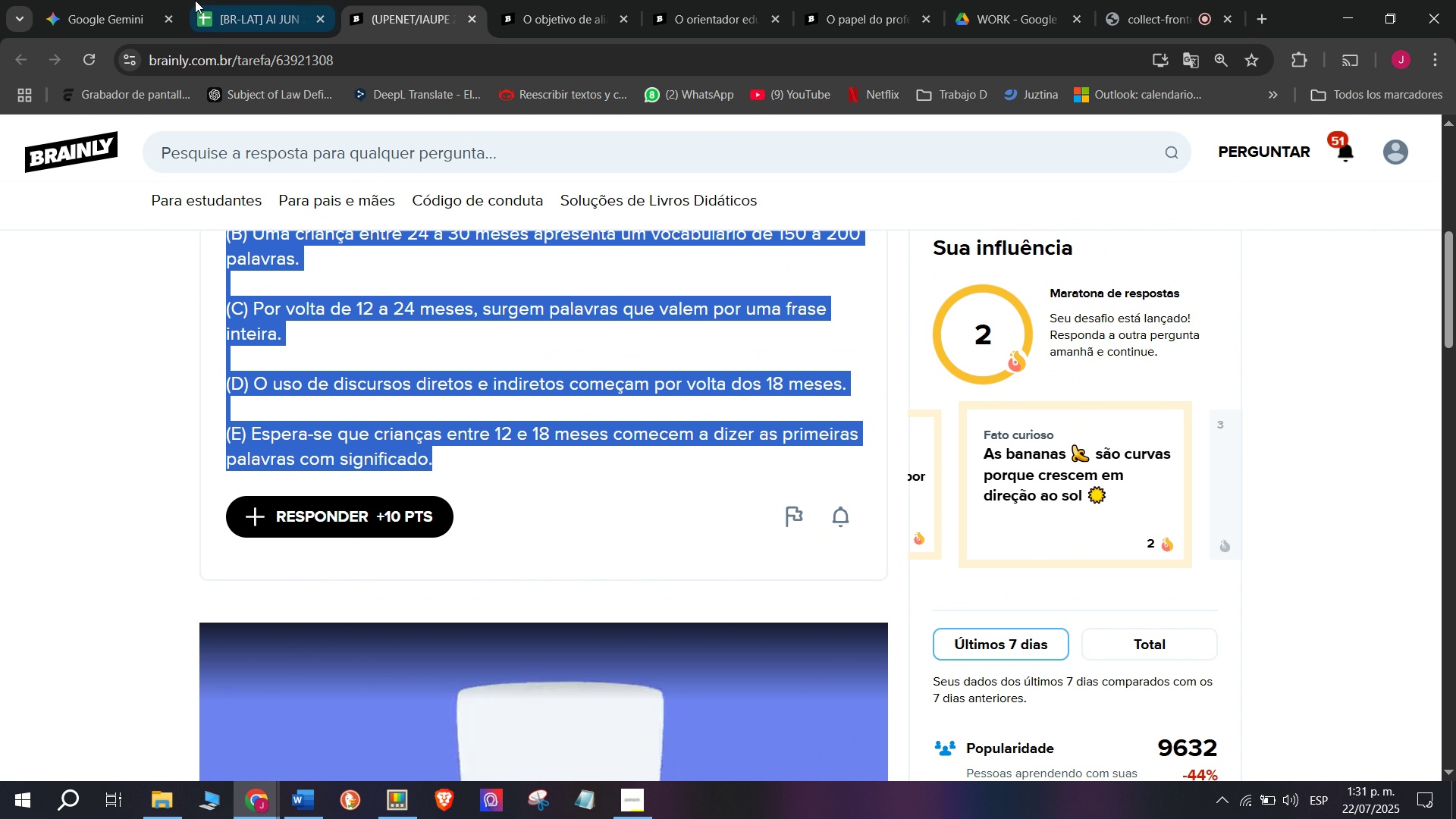 
left_click([195, 0])
 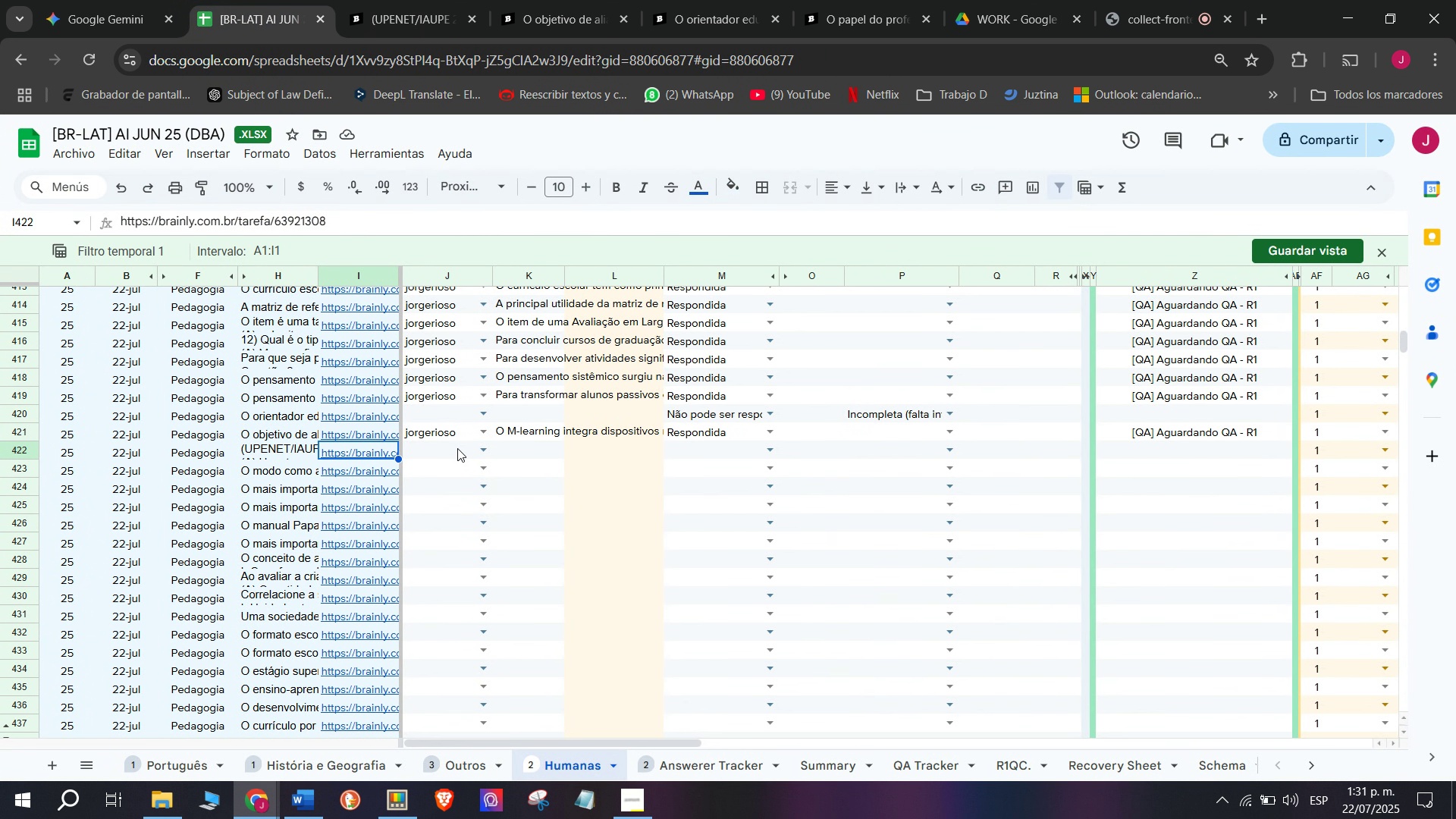 
left_click([435, 444])
 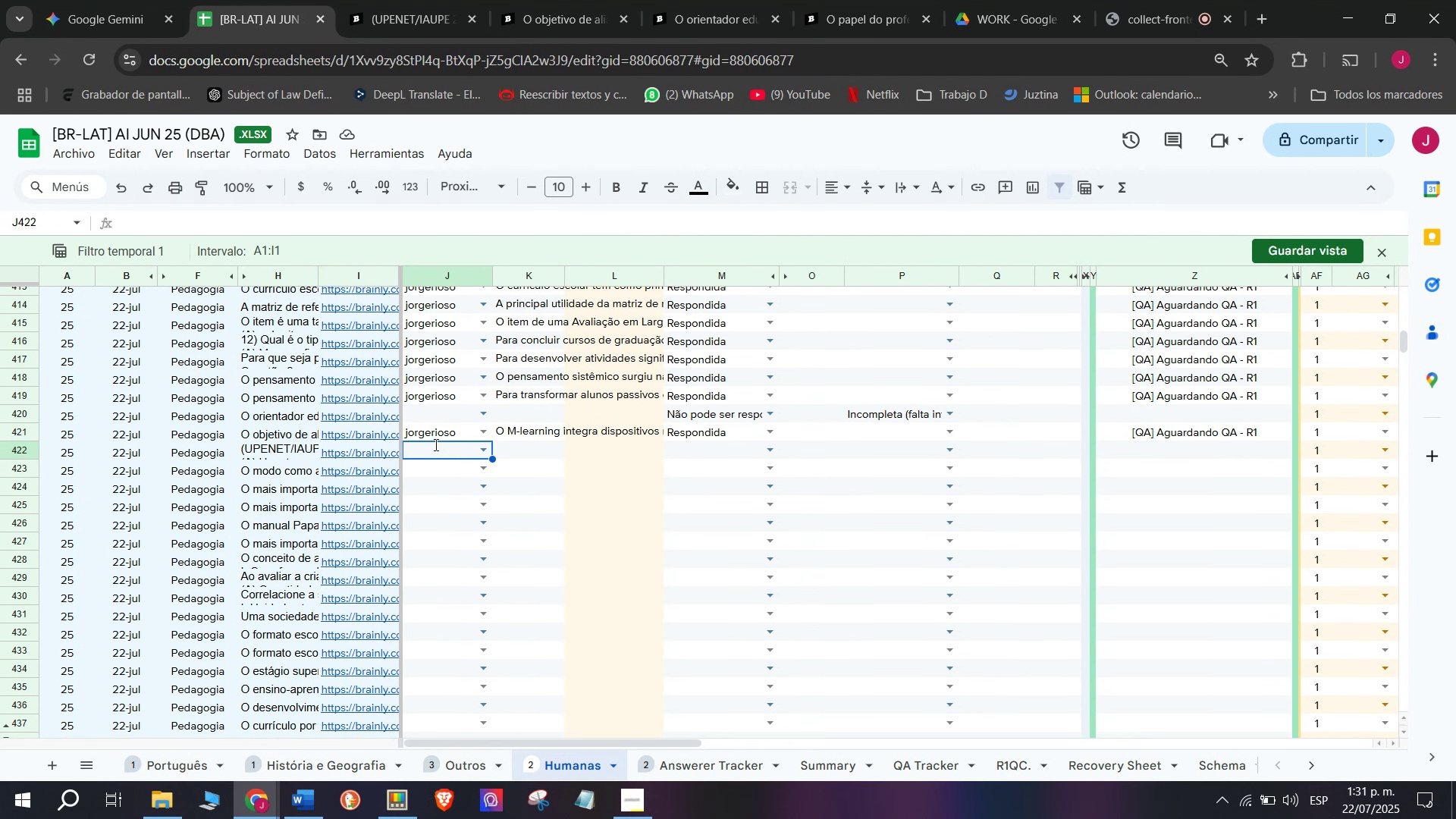 
key(J)
 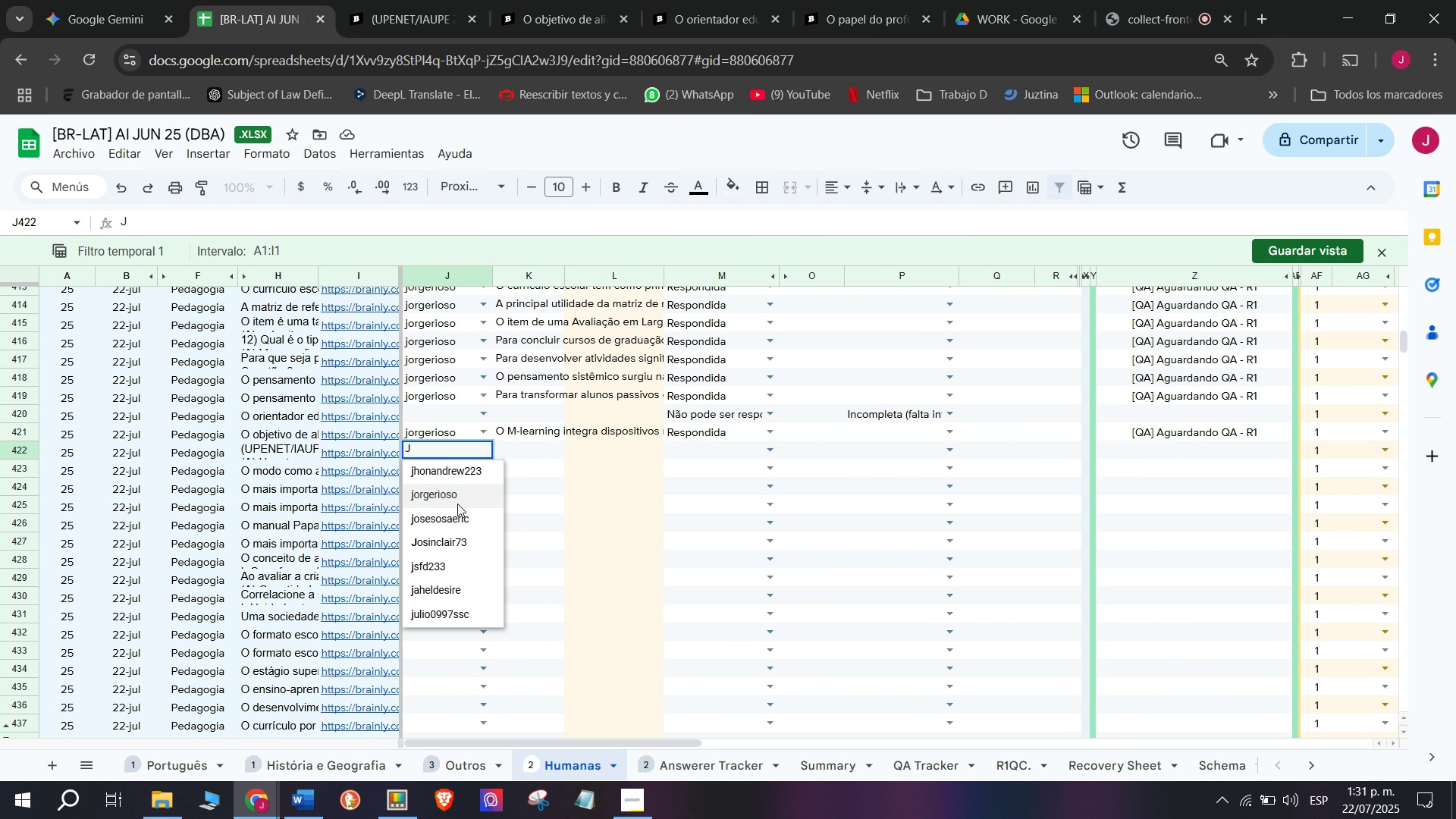 
left_click([457, 504])
 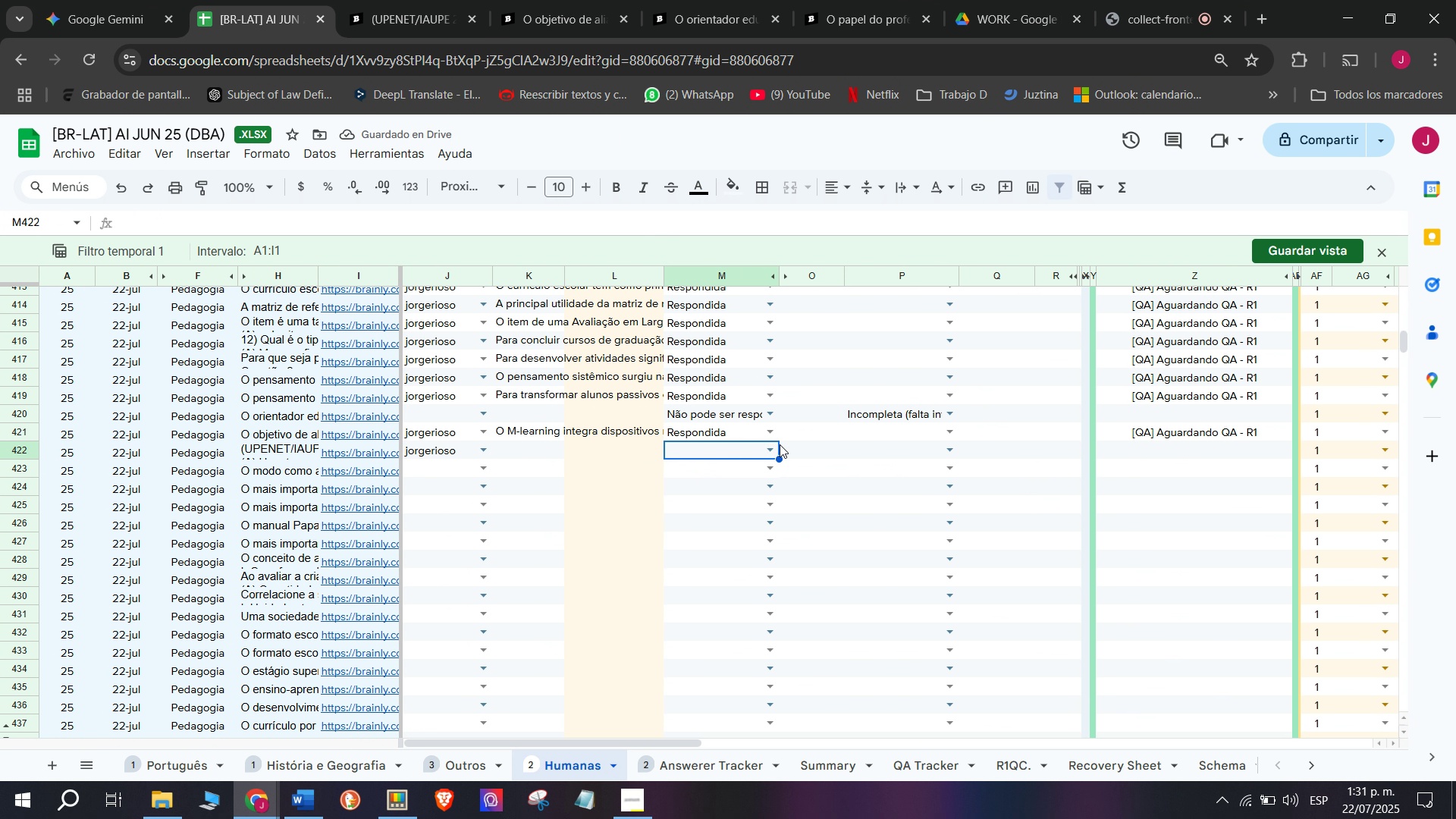 
double_click([761, 467])
 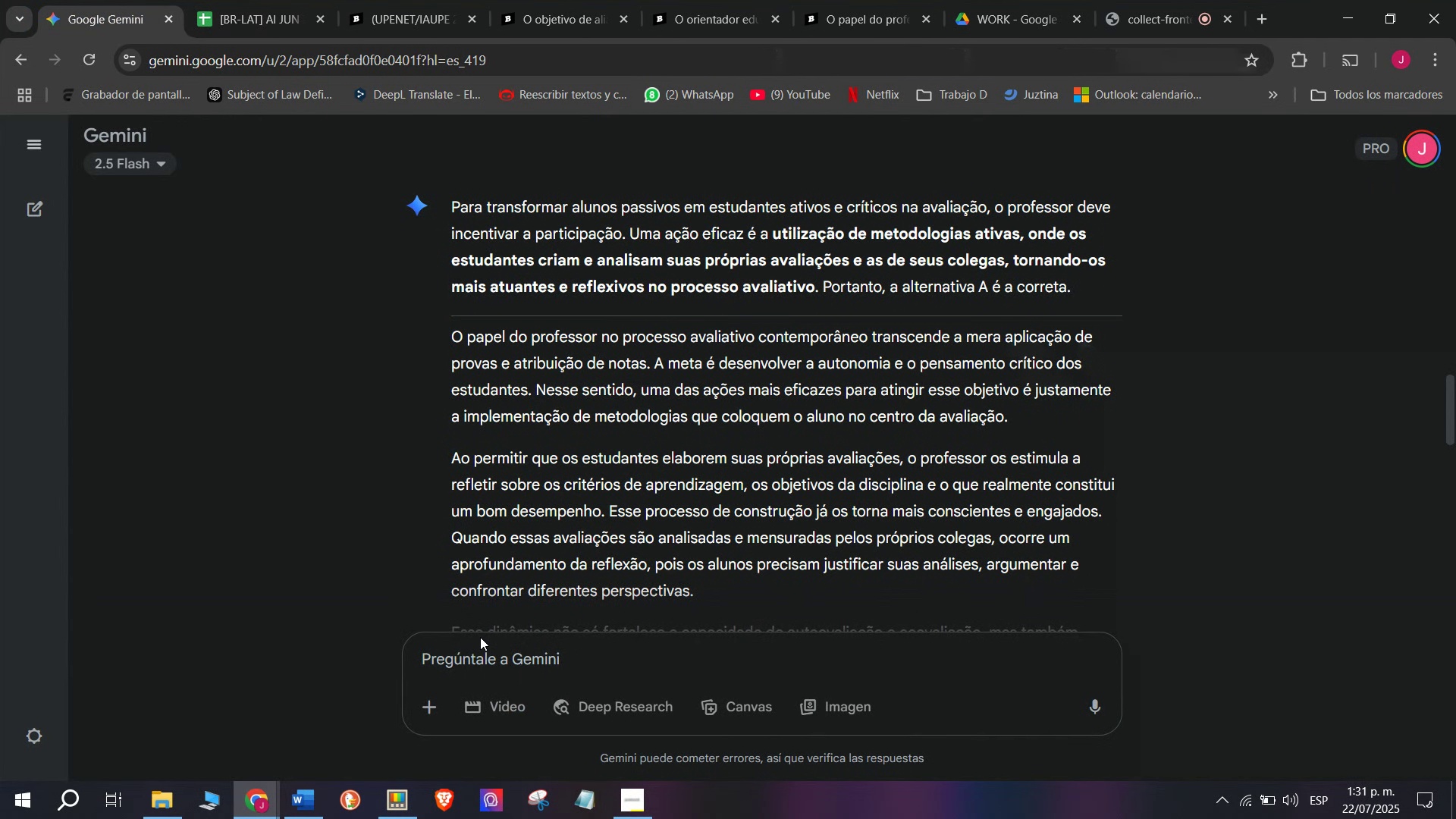 
left_click([501, 657])
 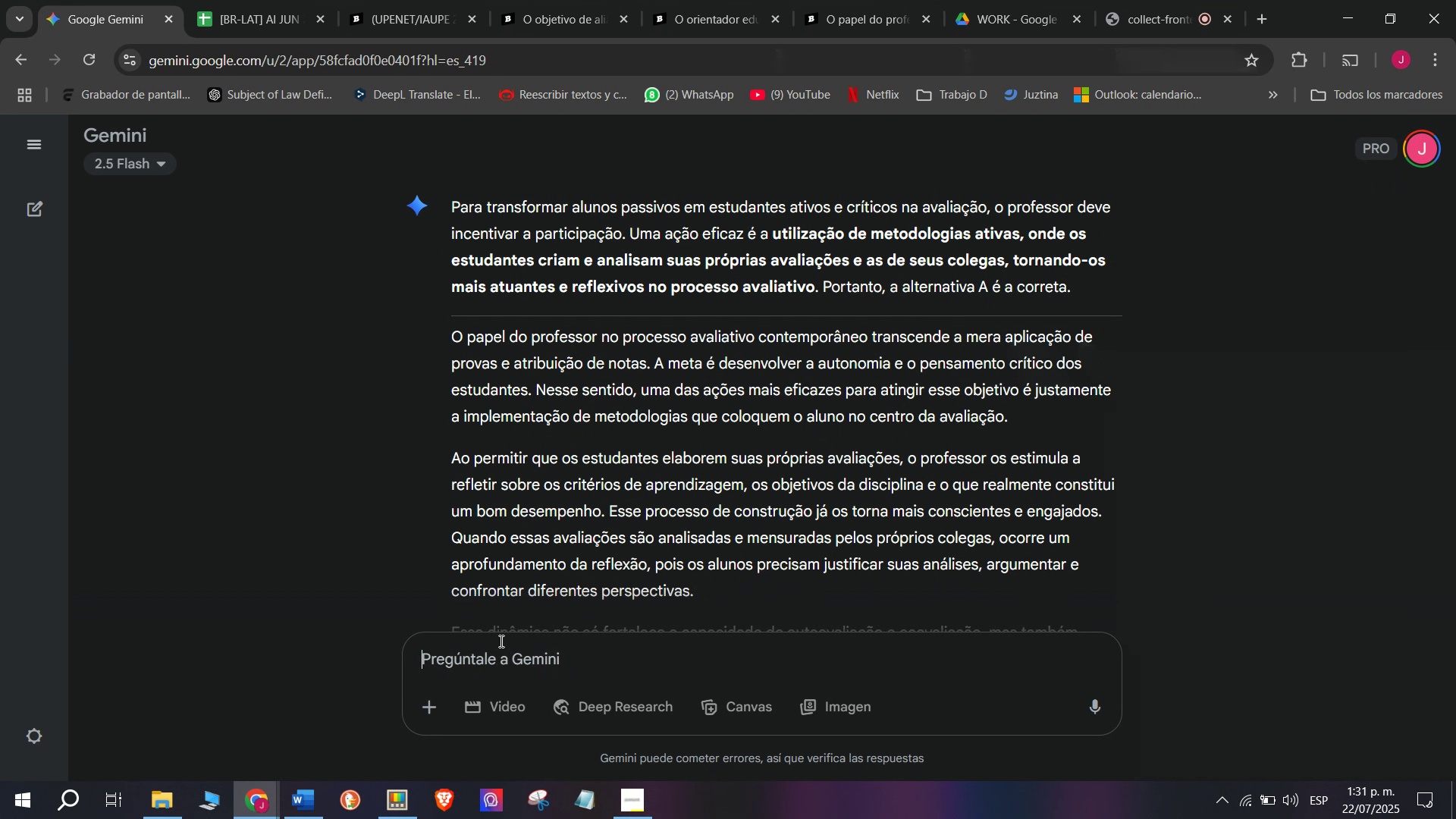 
key(C)
 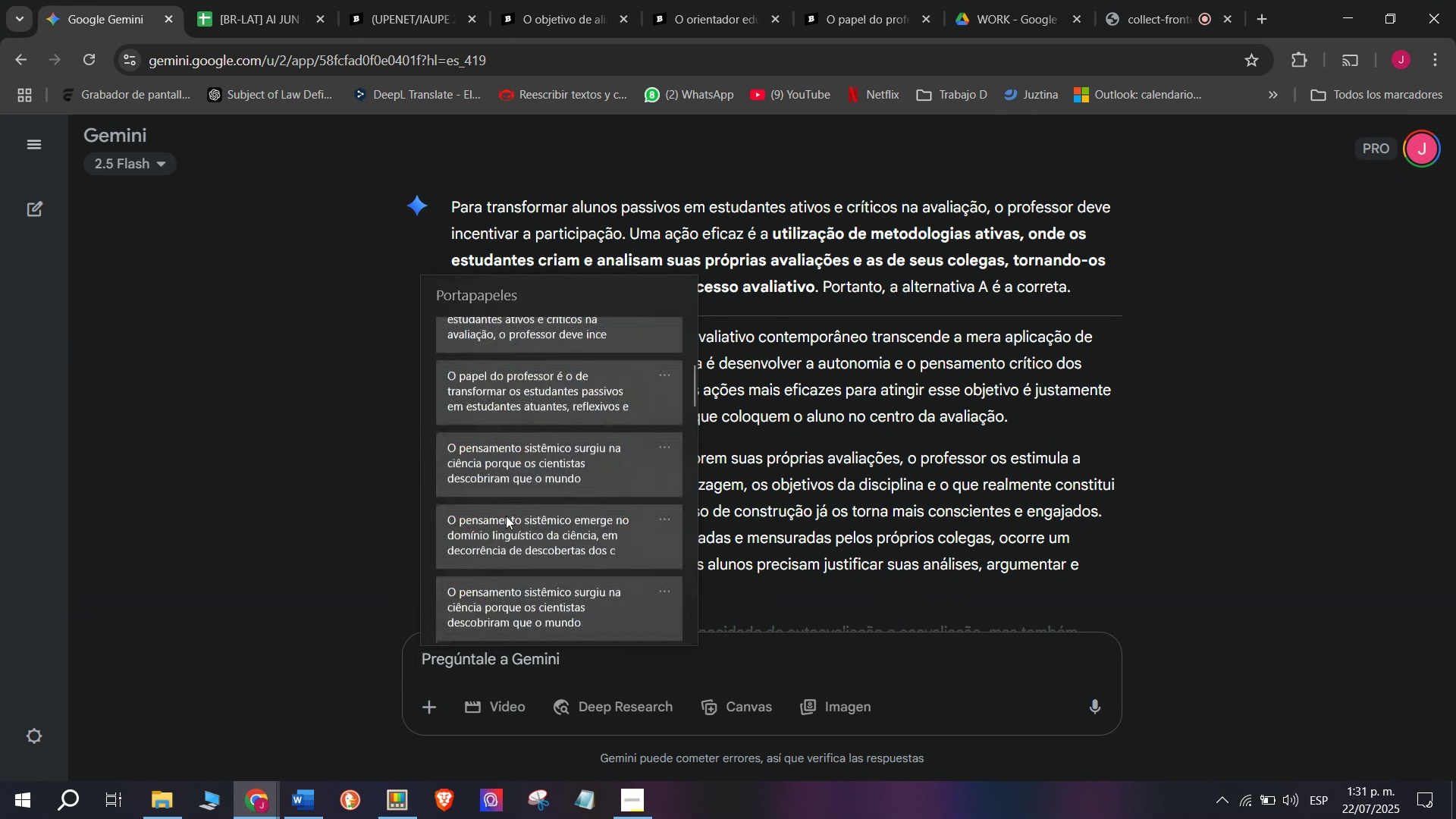 
key(Meta+V)
 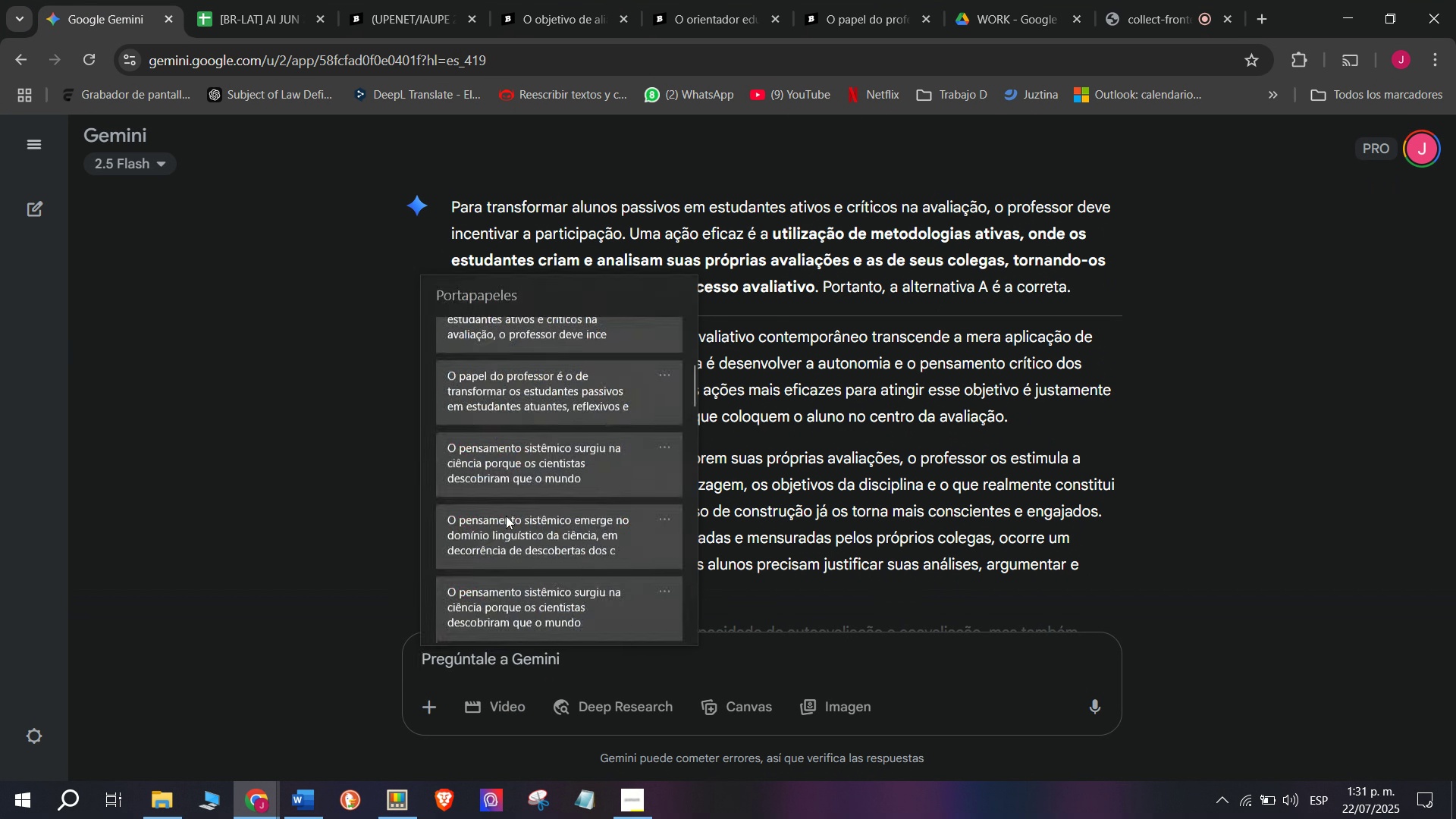 
key(Meta+MetaLeft)
 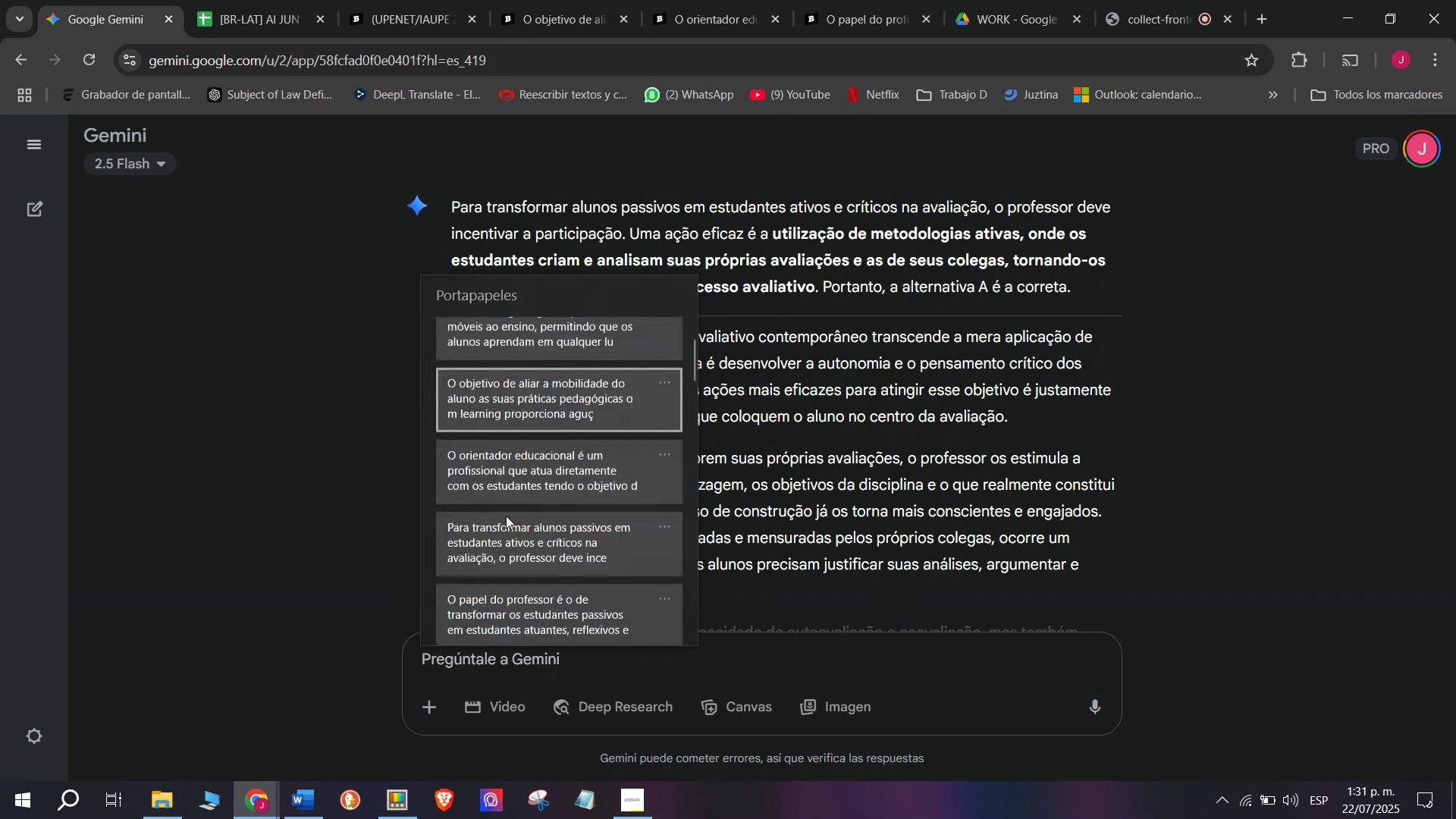 
scroll: coordinate [506, 520], scroll_direction: down, amount: 26.0
 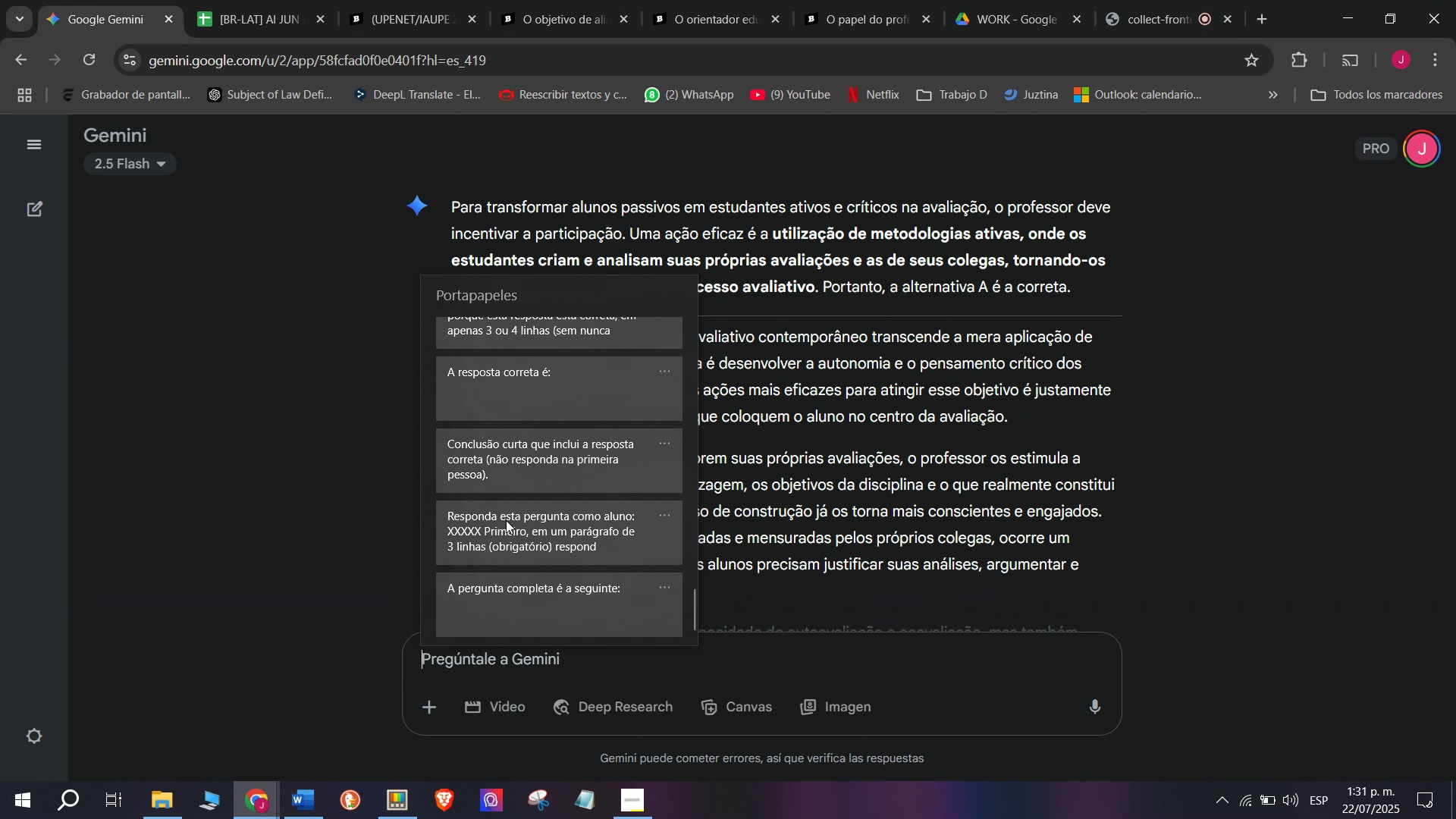 
left_click([506, 520])
 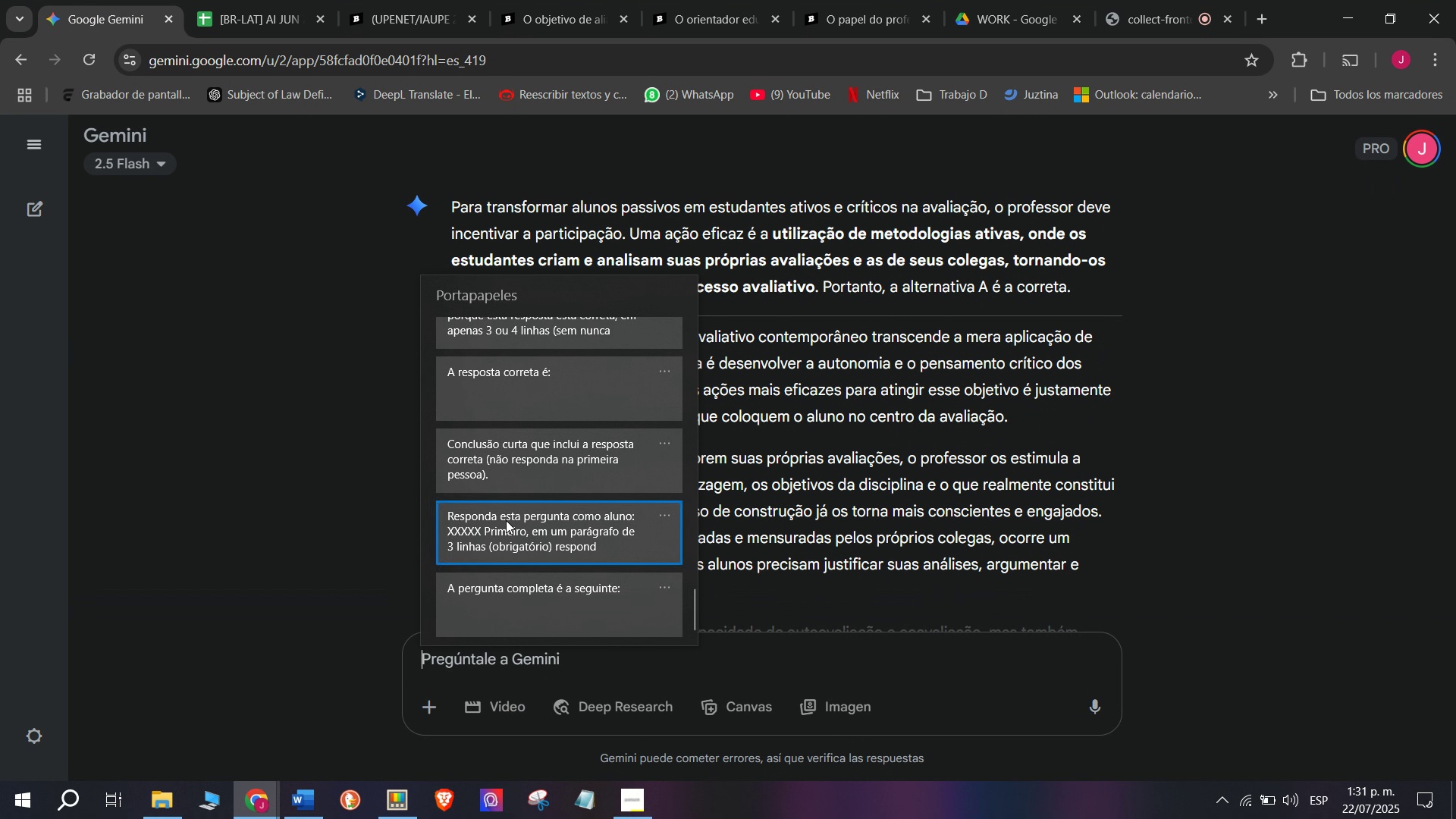 
key(Control+ControlLeft)
 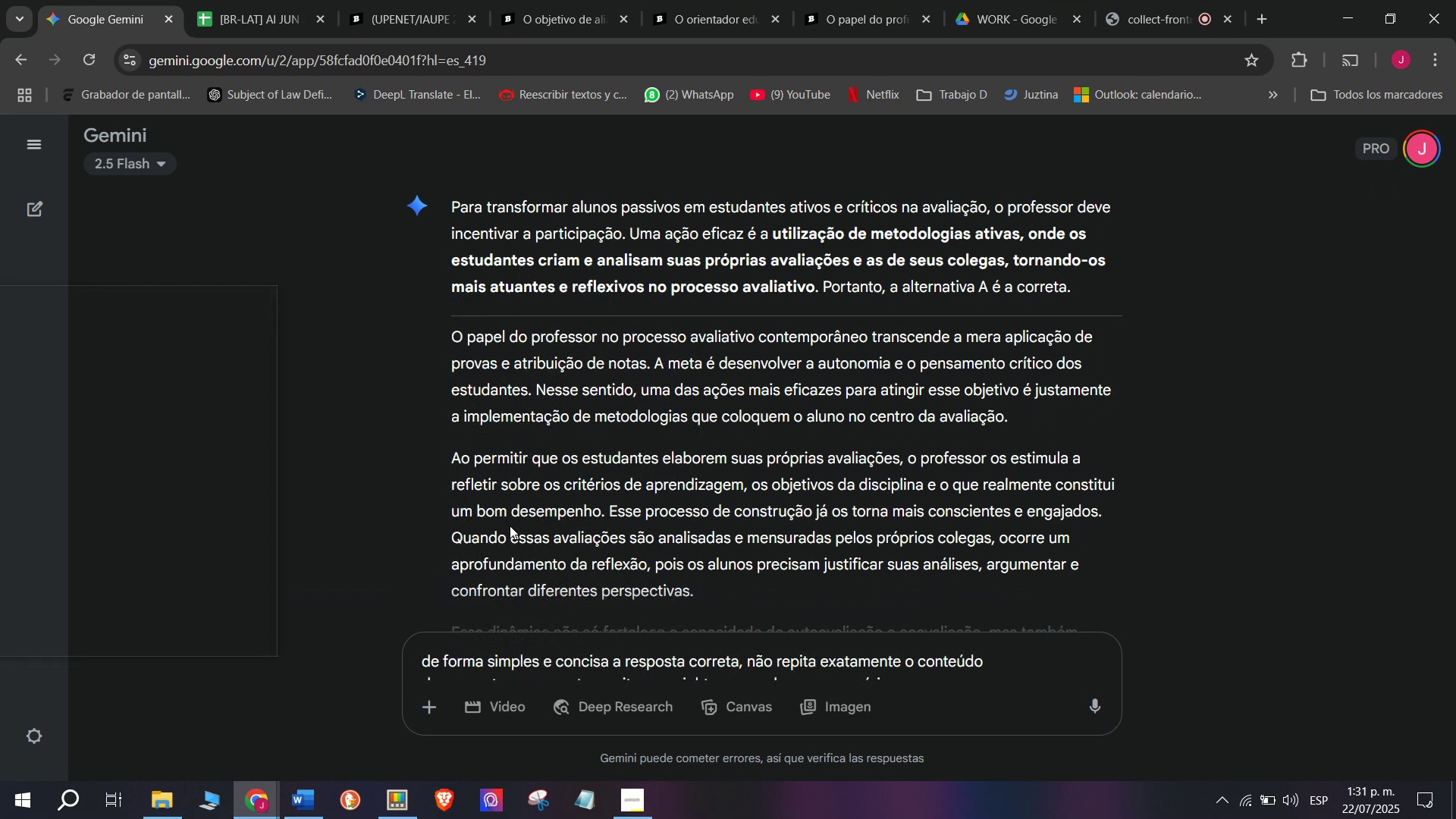 
key(Control+V)
 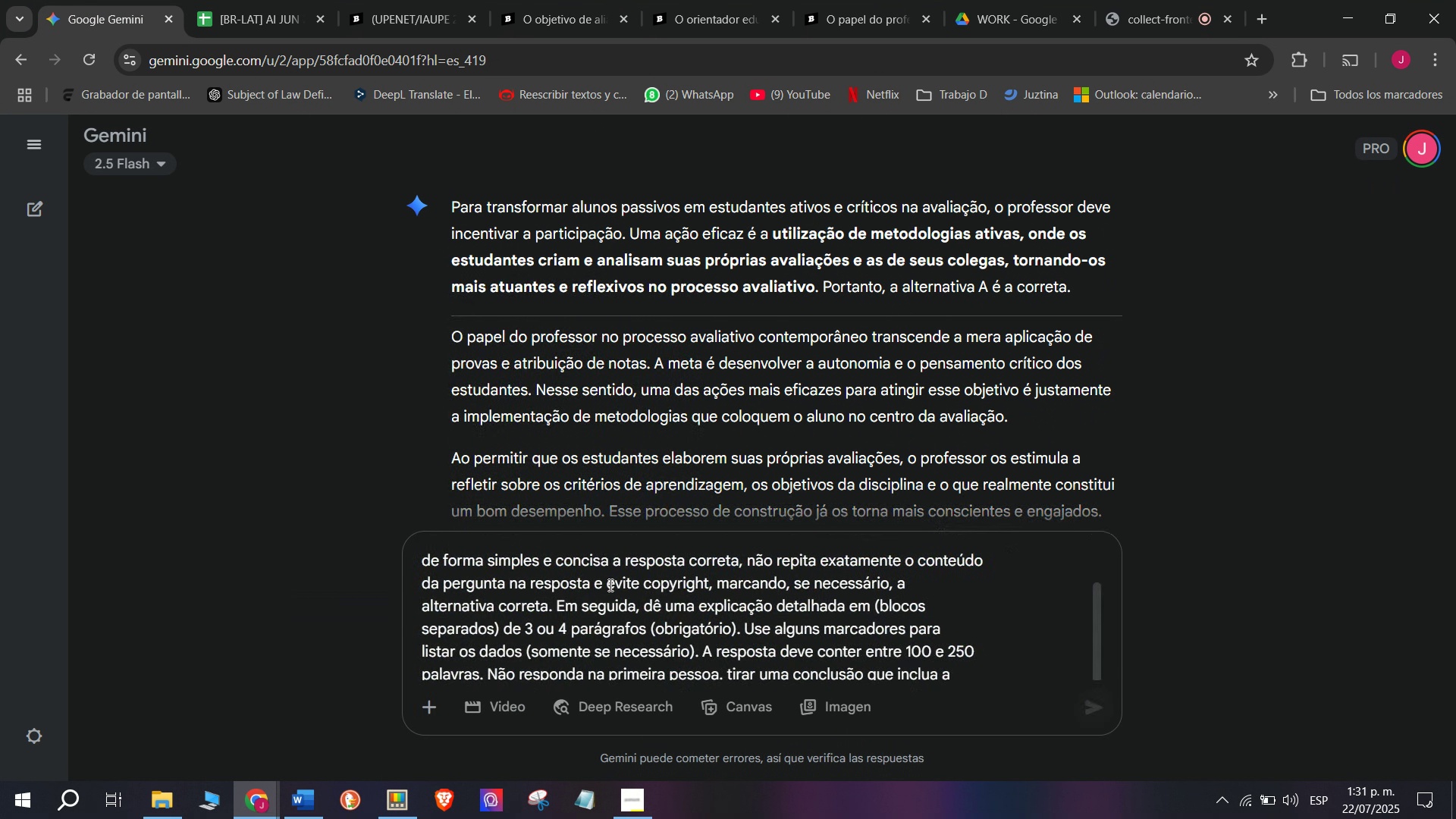 
scroll: coordinate [610, 585], scroll_direction: up, amount: 3.0
 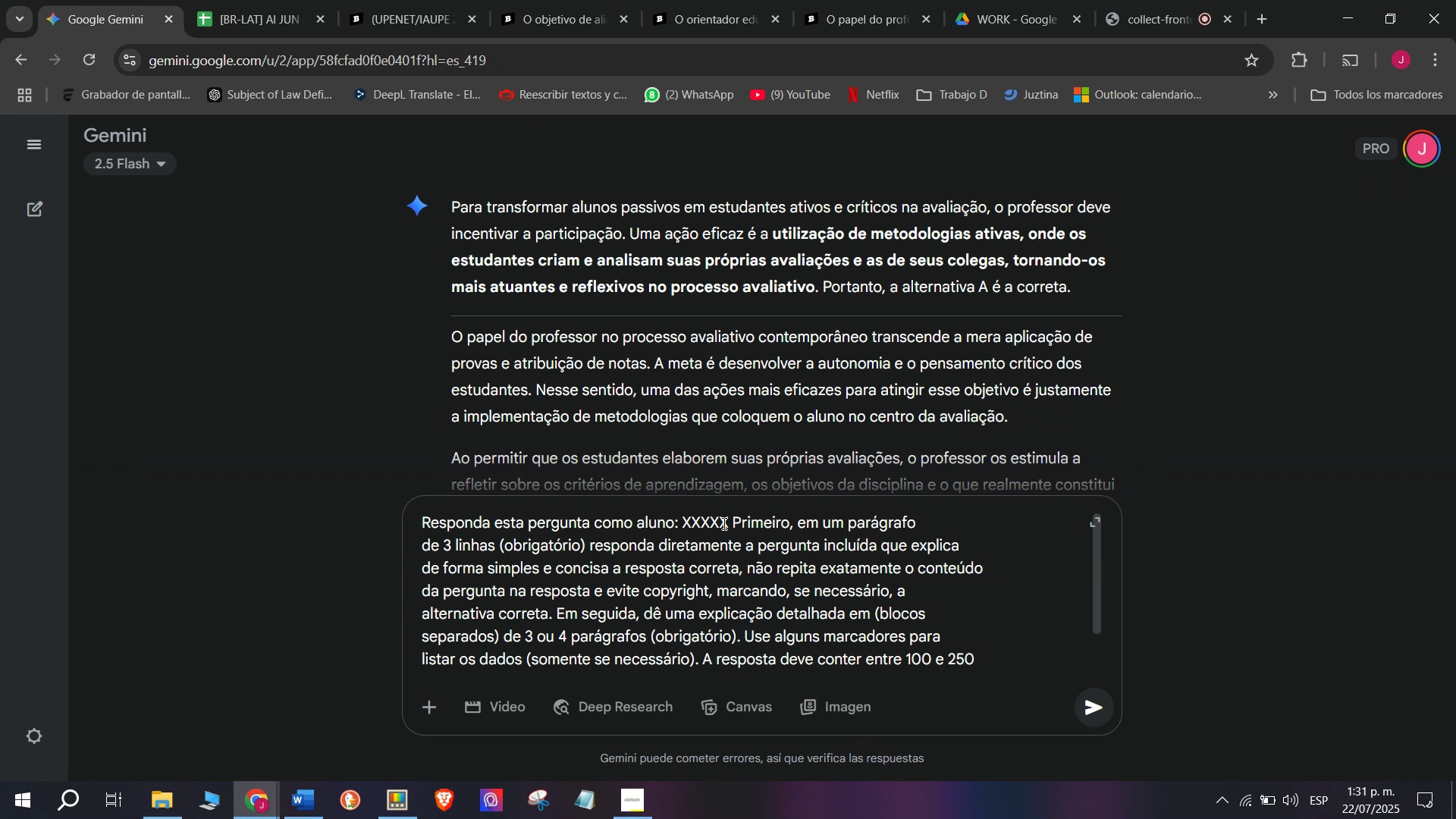 
left_click_drag(start_coordinate=[730, 523], to_coordinate=[686, 522])
 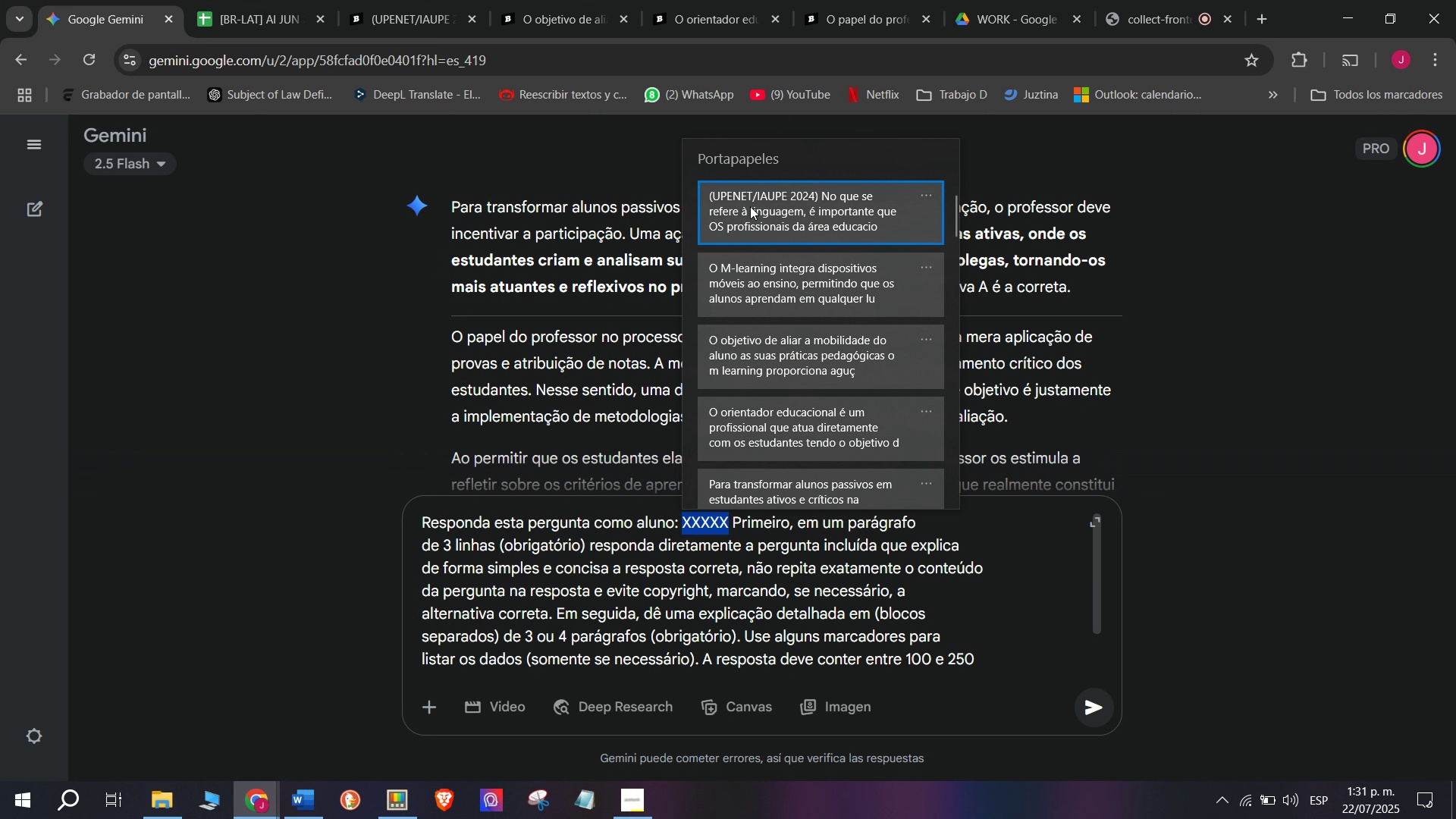 
key(C)
 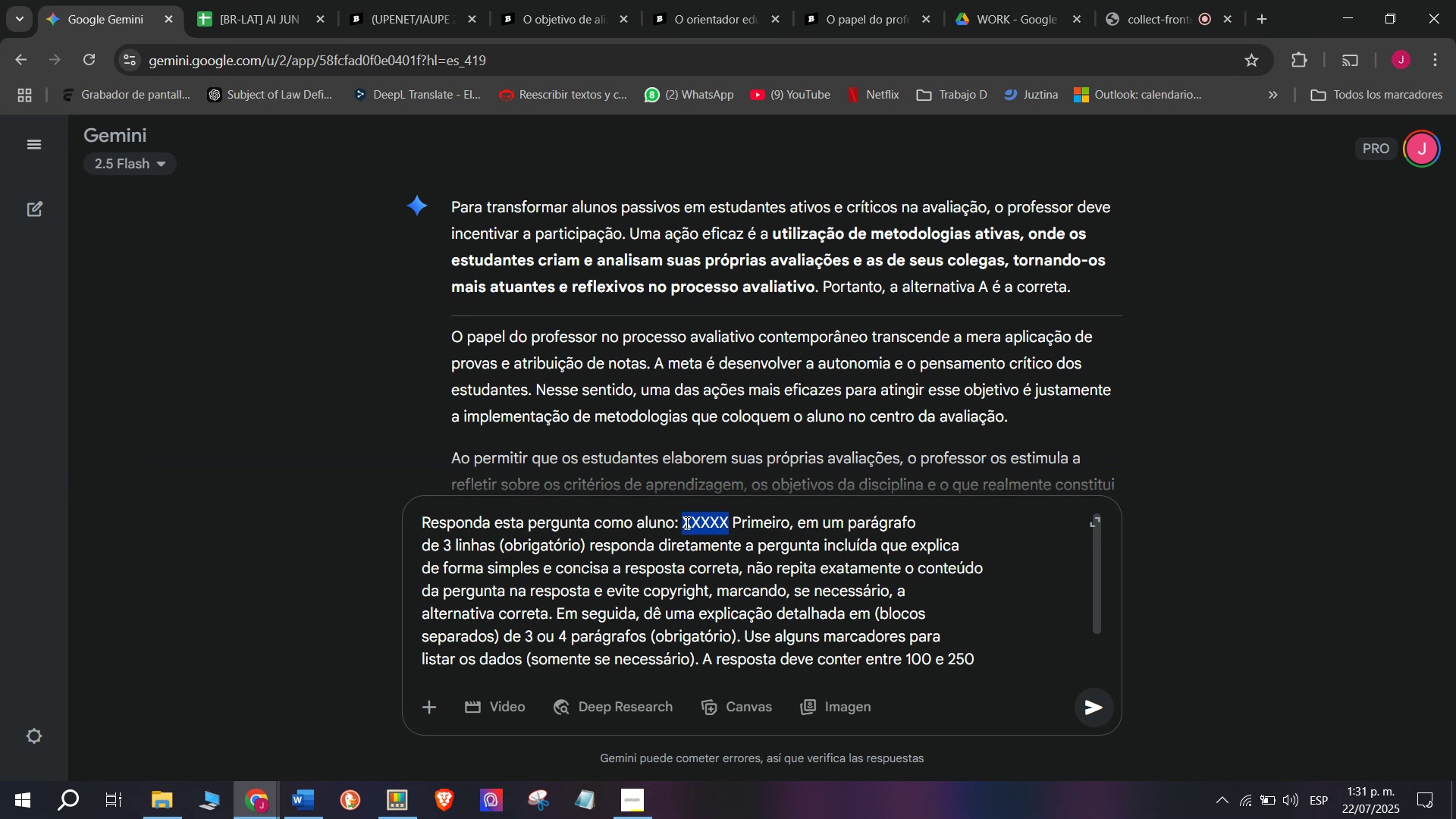 
key(Meta+MetaLeft)
 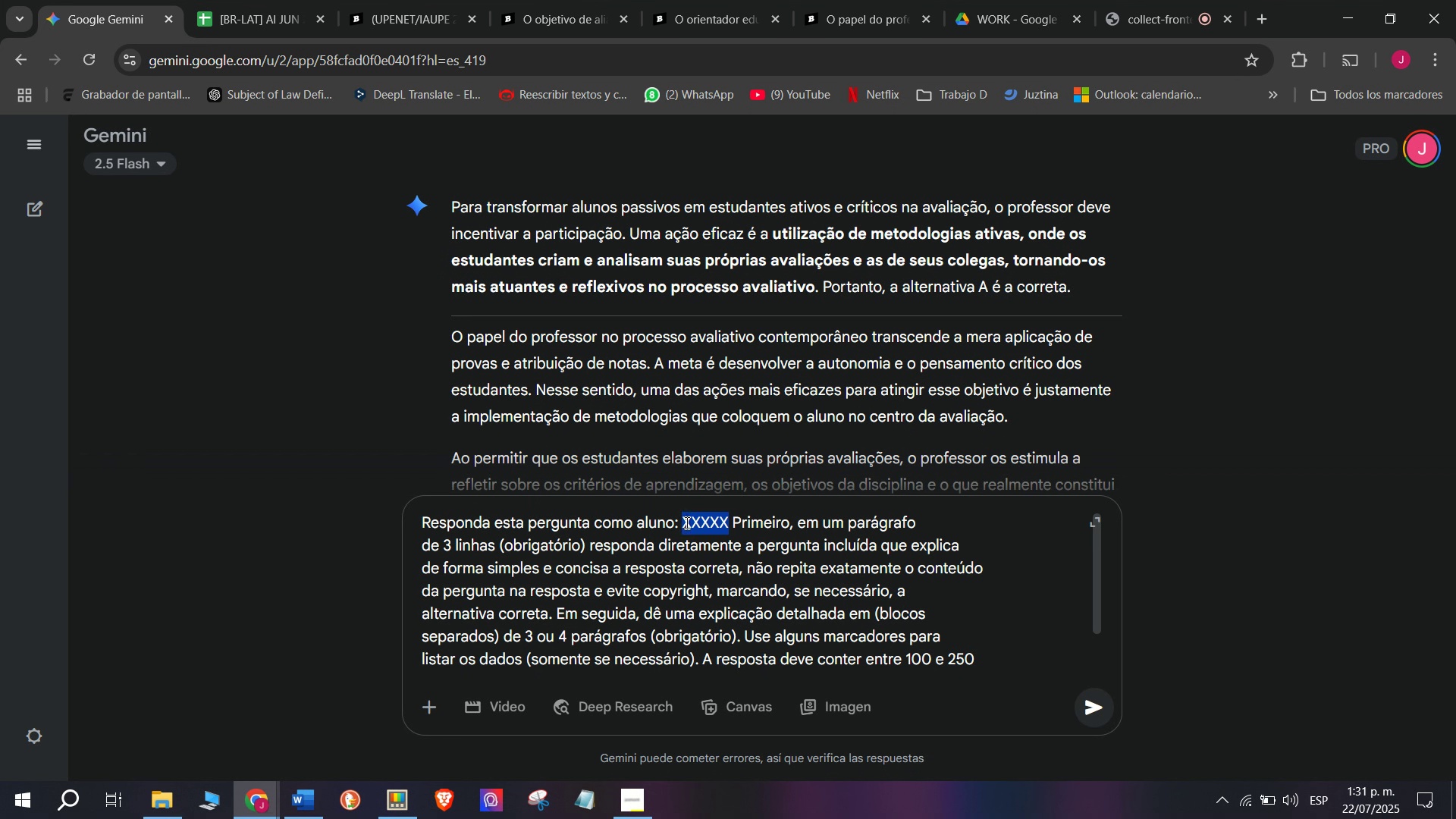 
key(Meta+V)
 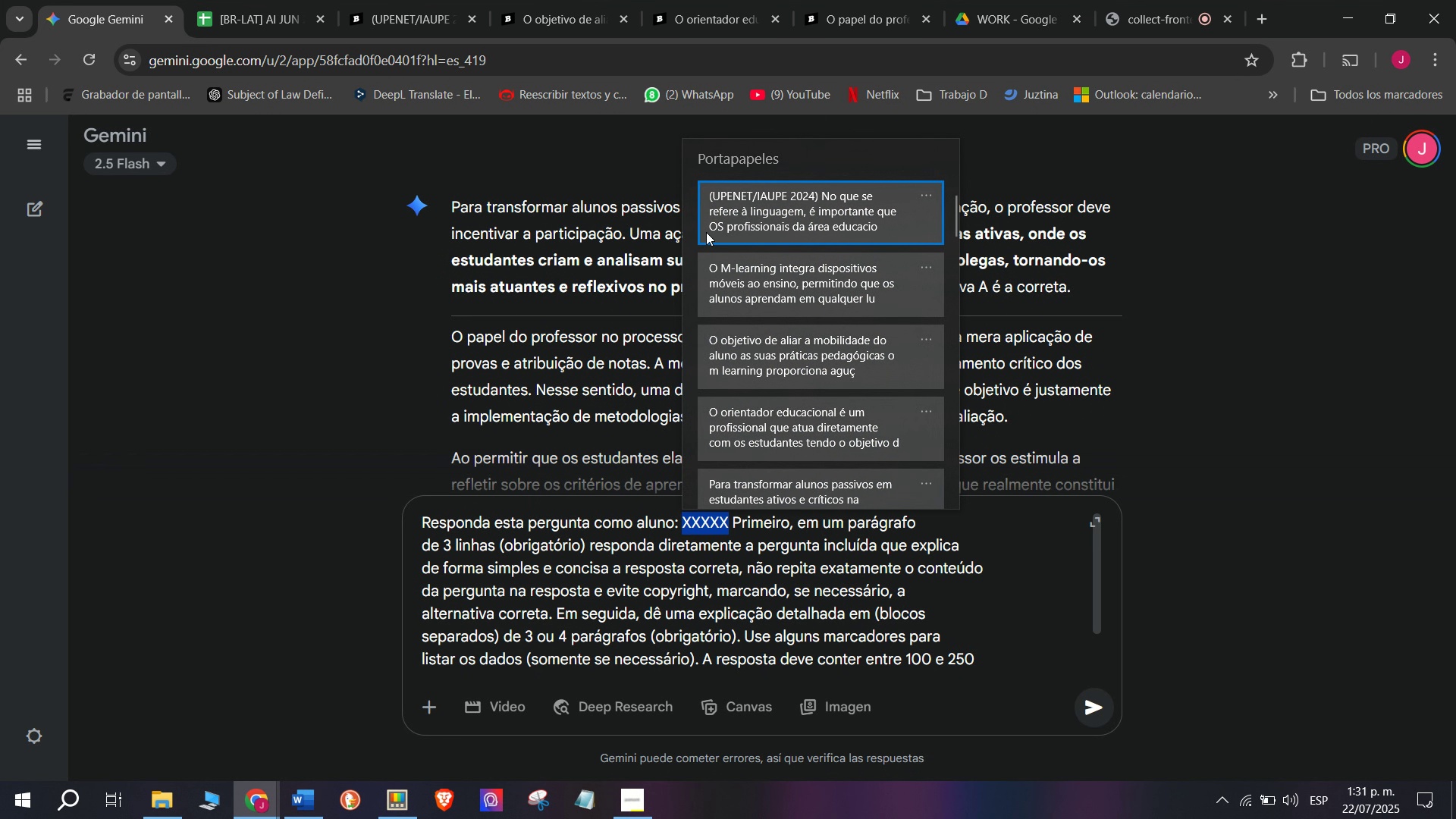 
key(Control+ControlLeft)
 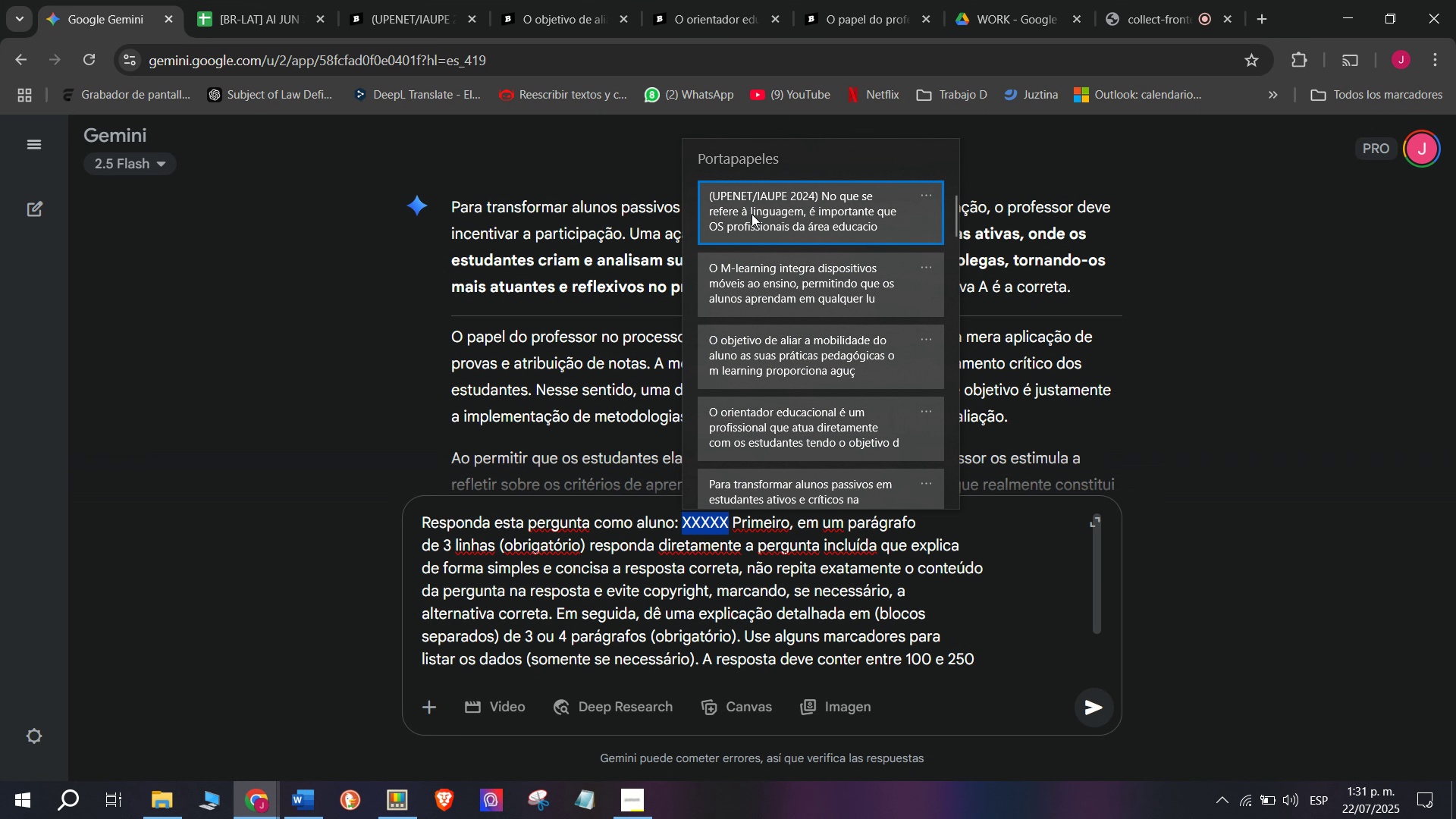 
key(Control+V)
 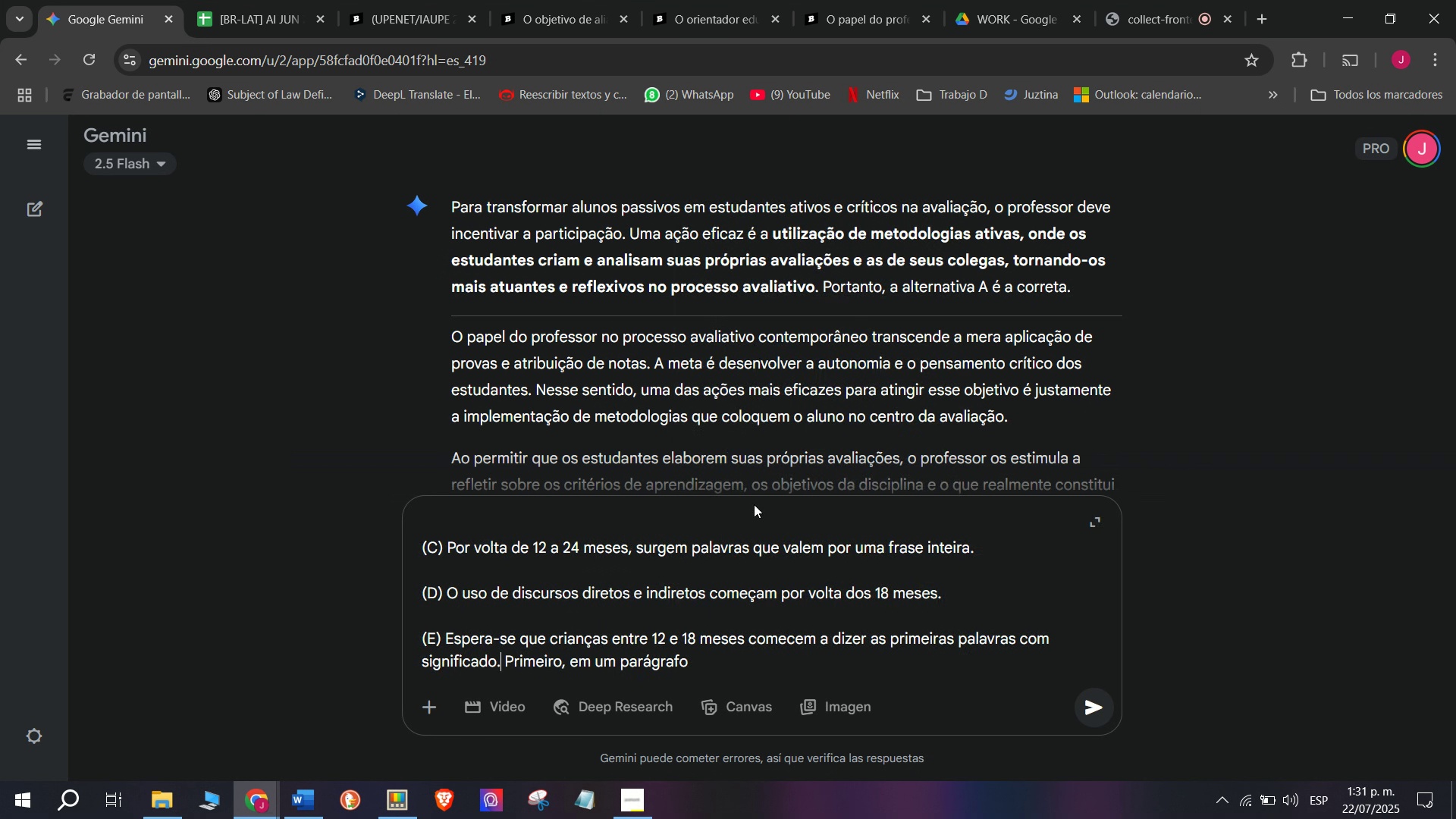 
key(Enter)
 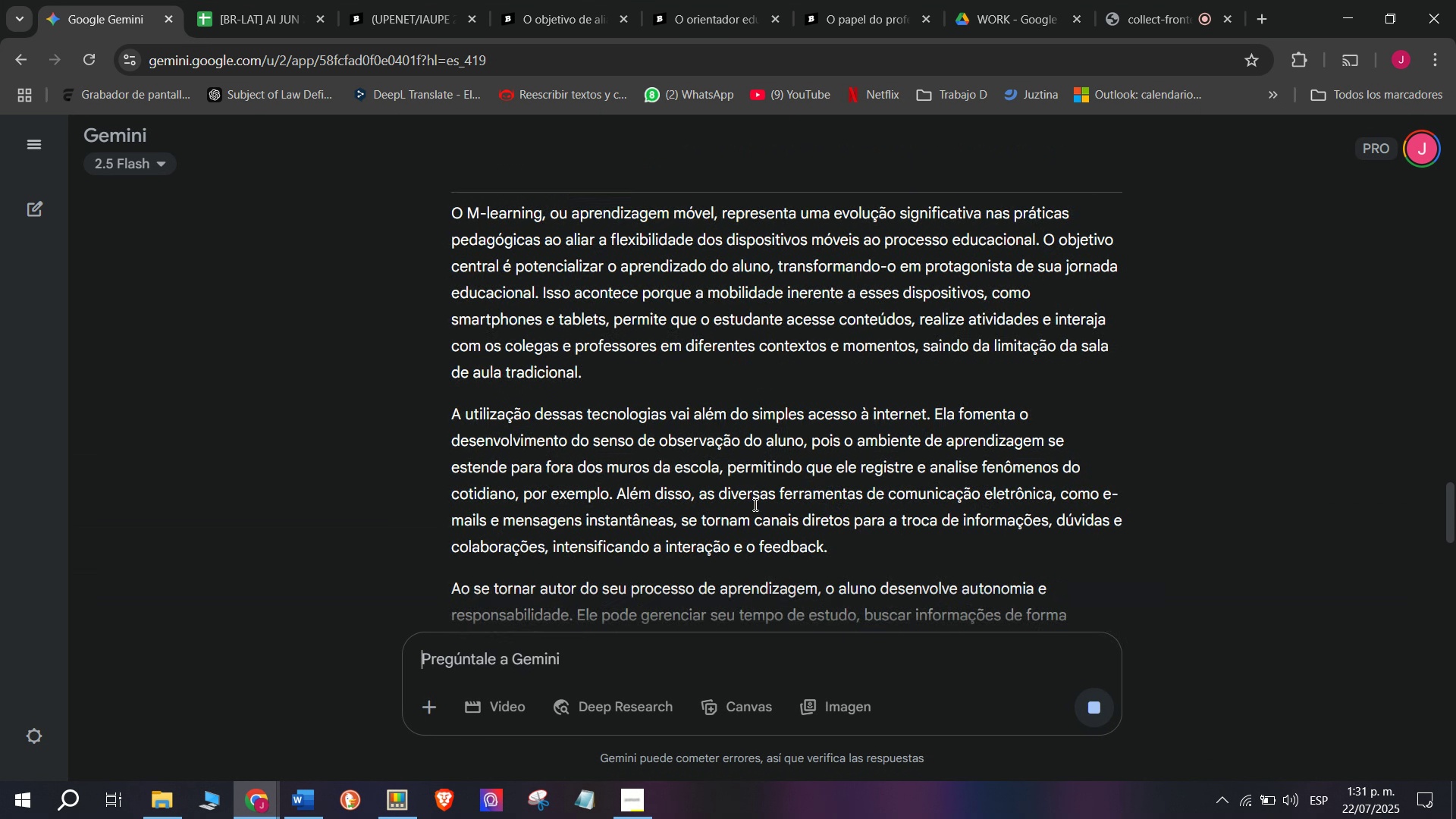 
key(W)
 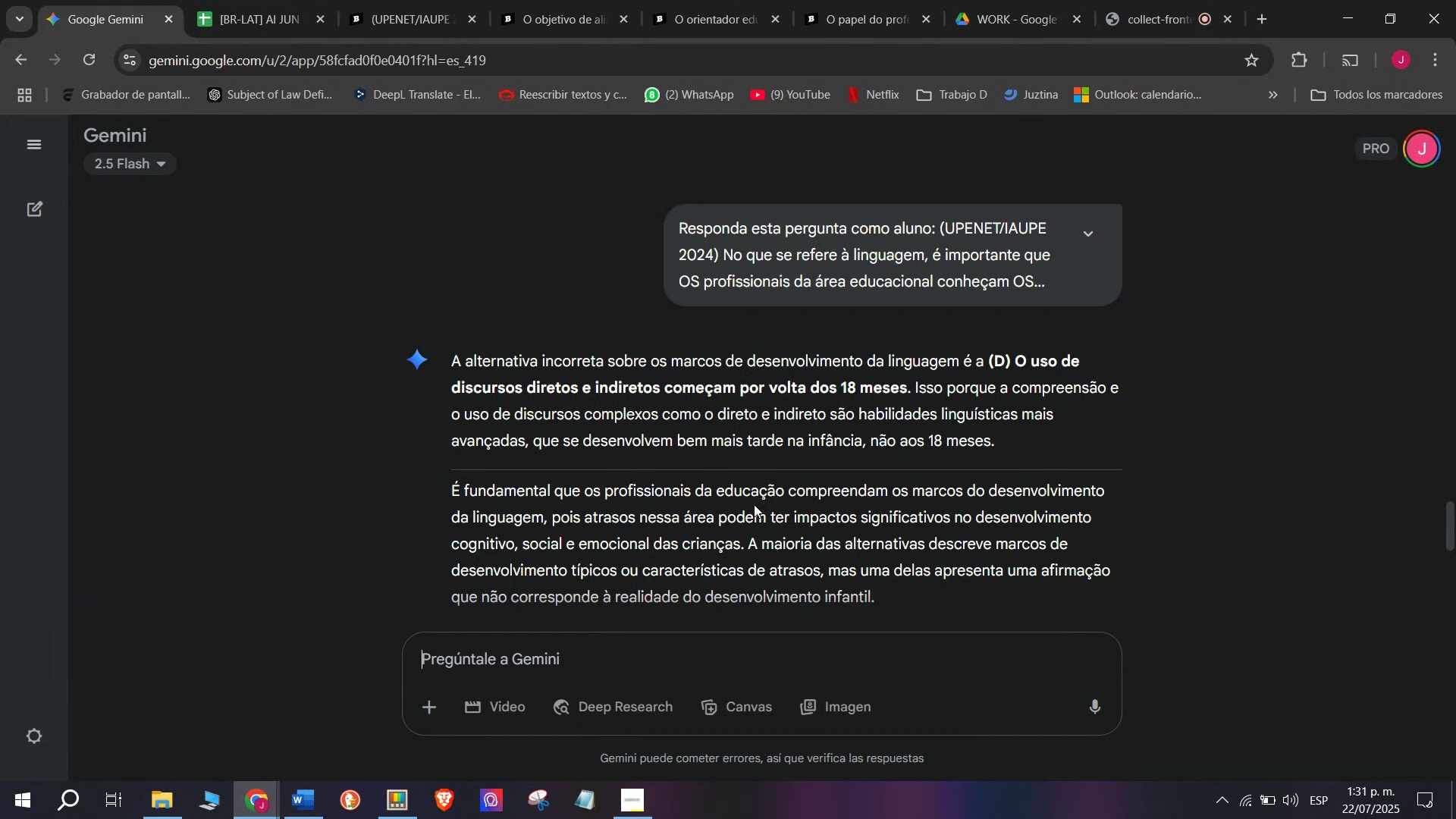 
wait(12.15)
 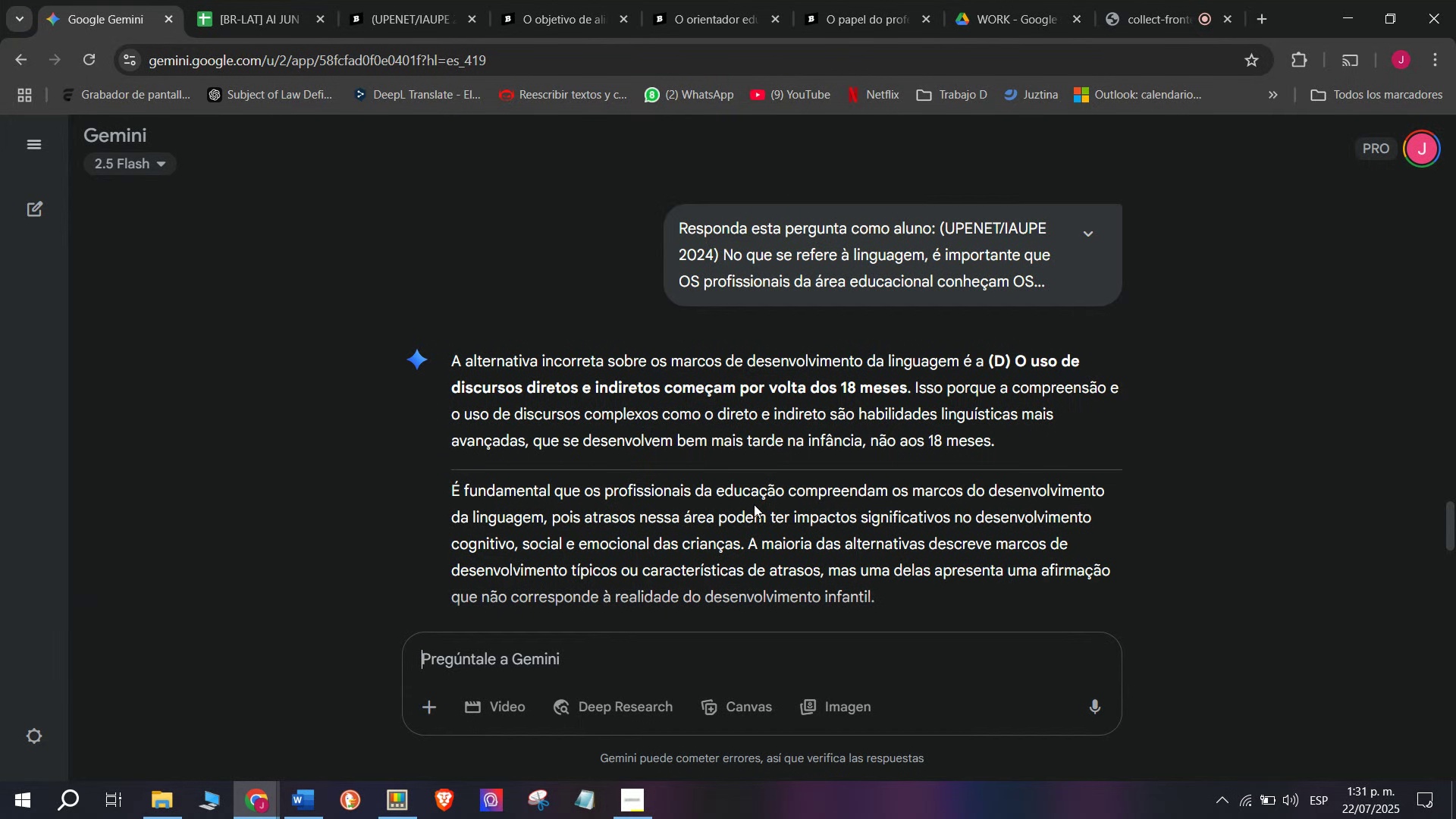 
left_click_drag(start_coordinate=[447, 355], to_coordinate=[946, 465])
 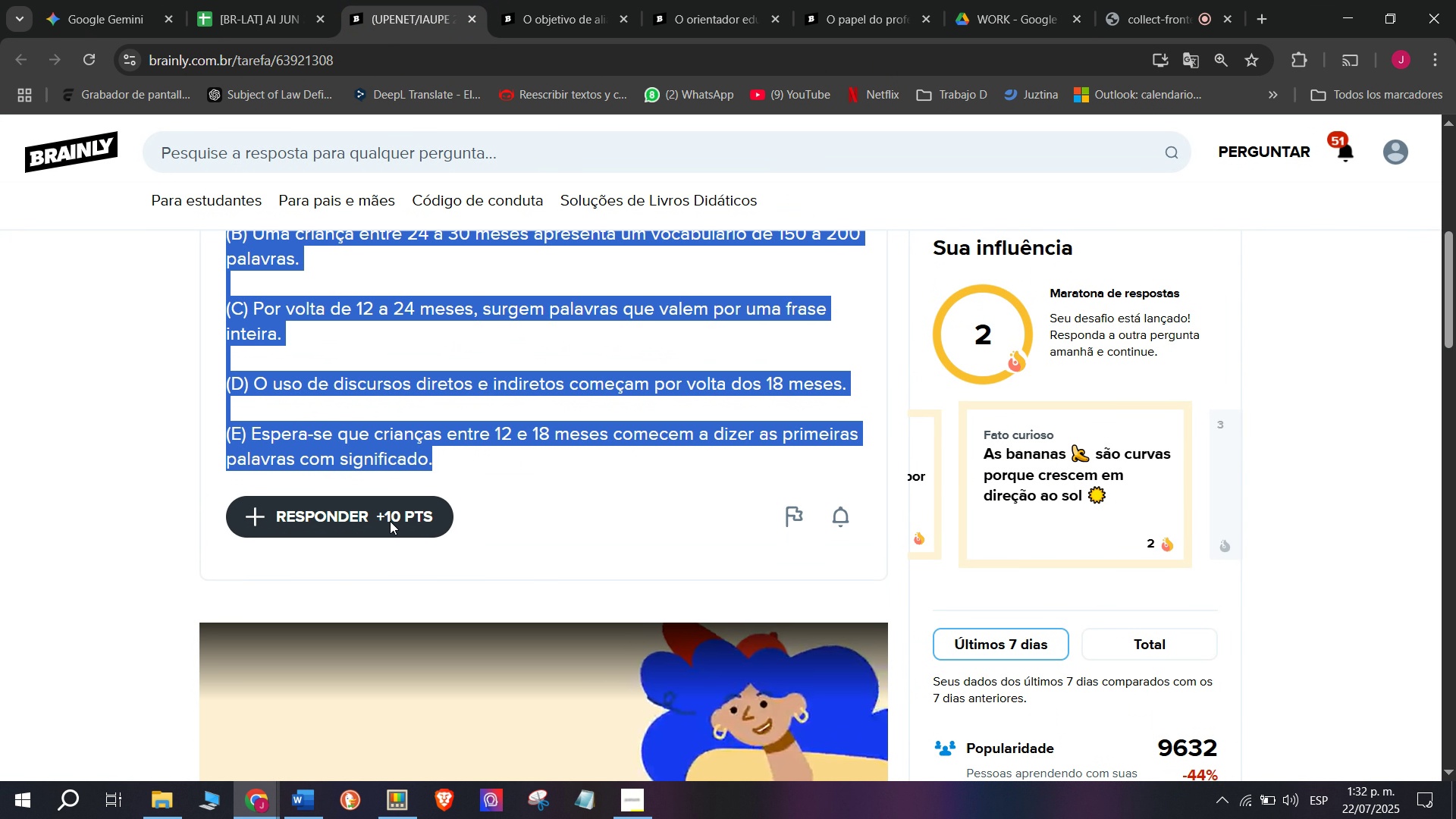 
scroll: coordinate [870, 388], scroll_direction: down, amount: 2.0
 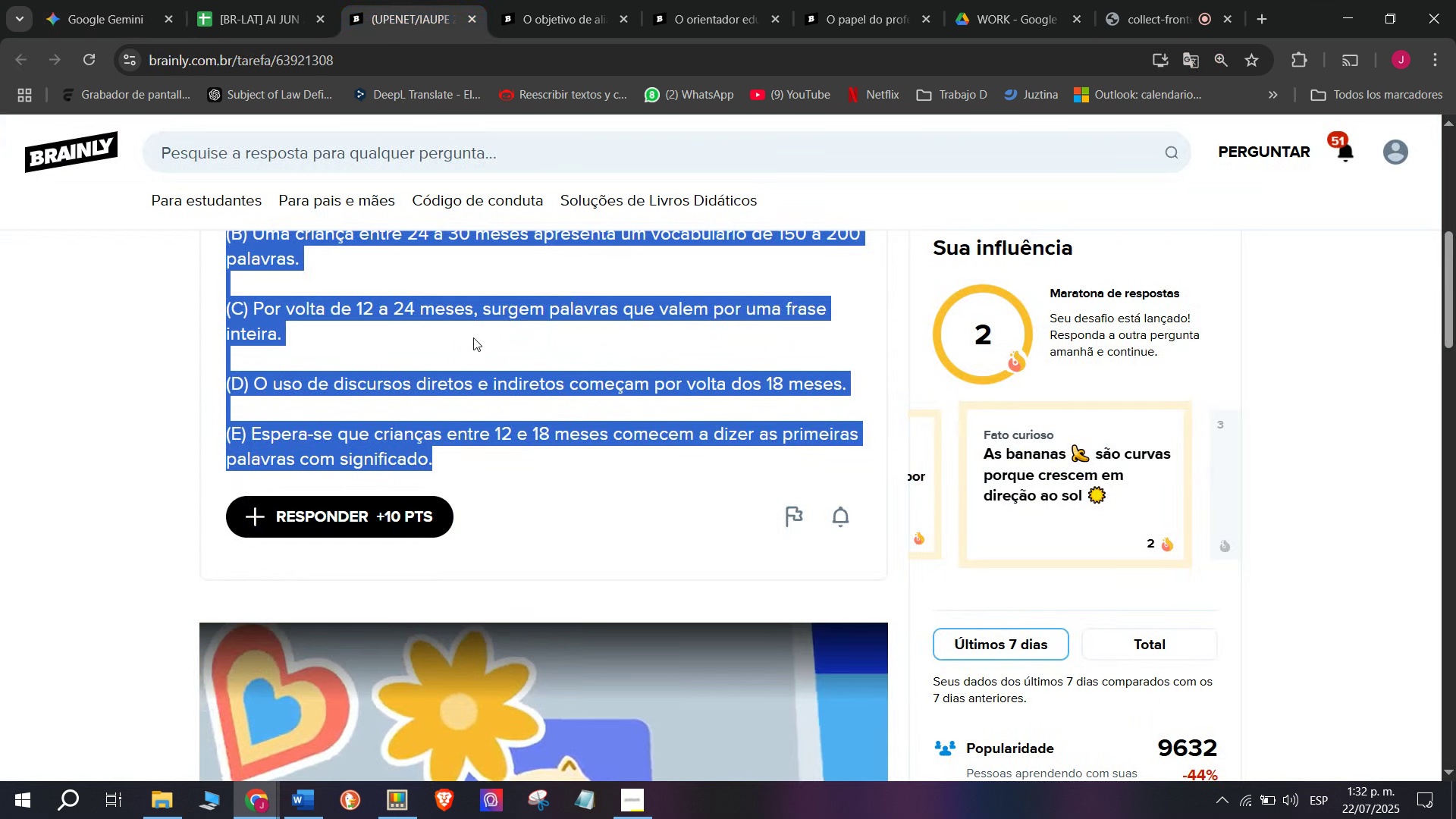 
key(Break)
 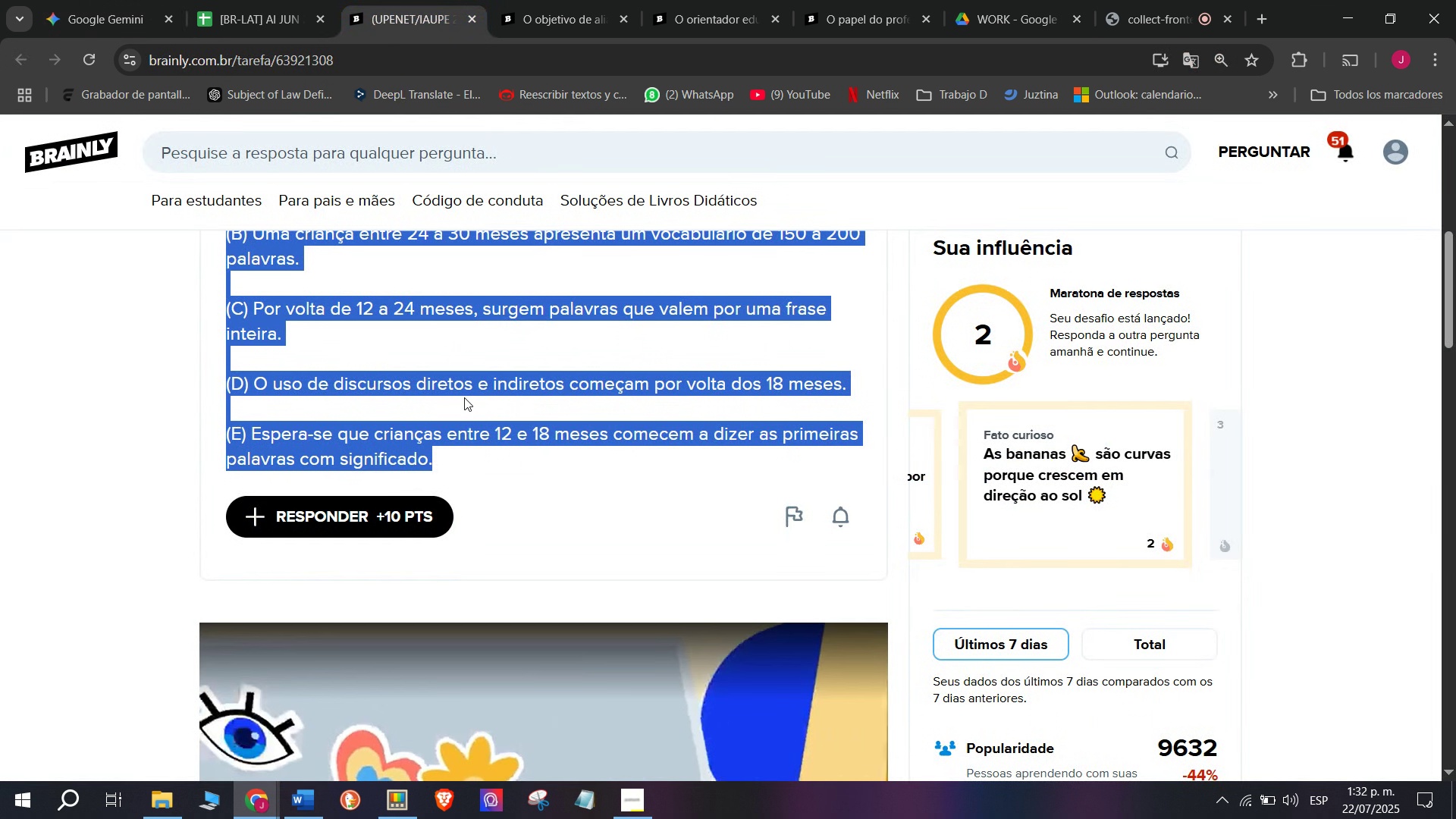 
key(Control+ControlLeft)
 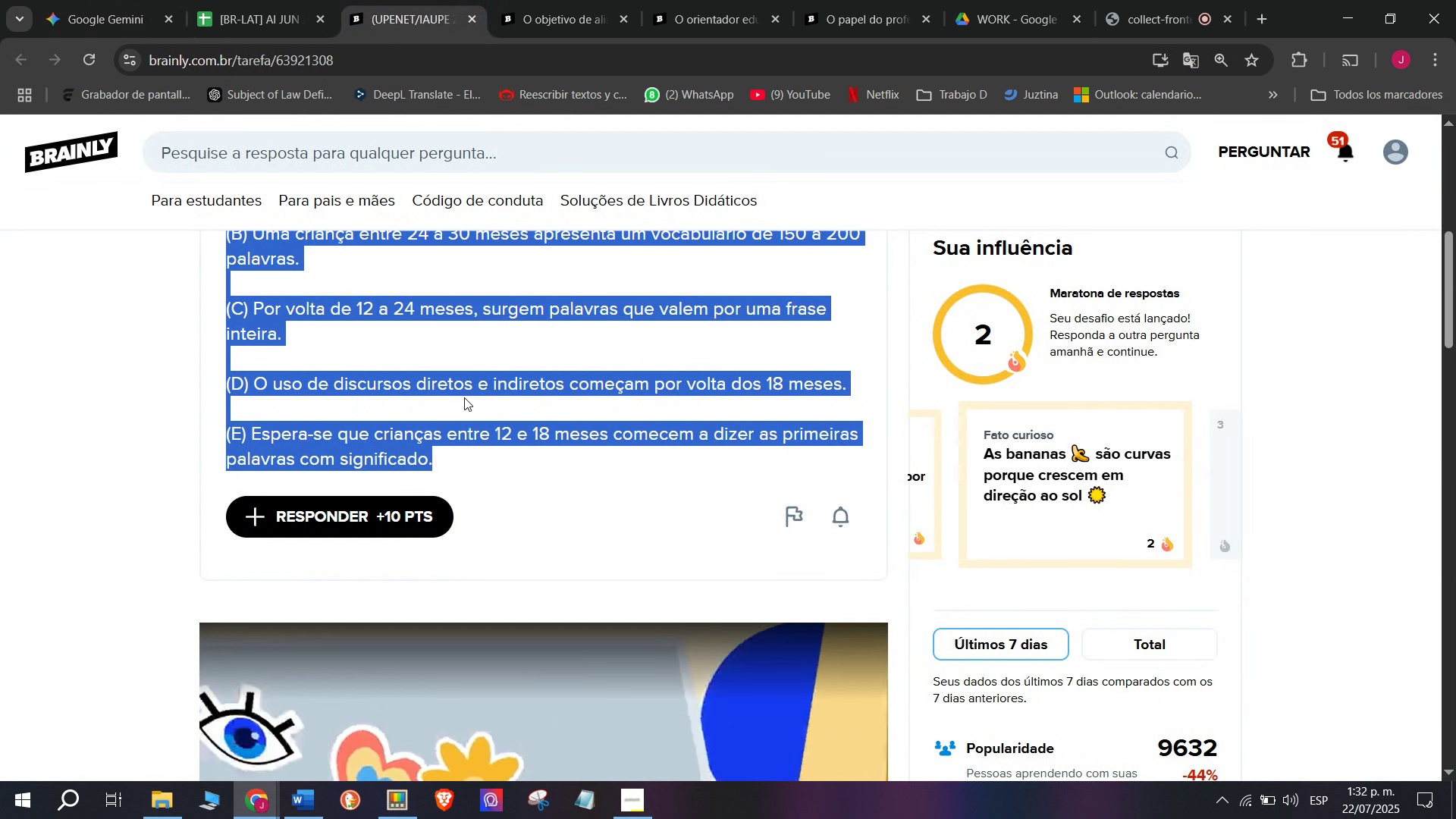 
key(Control+C)
 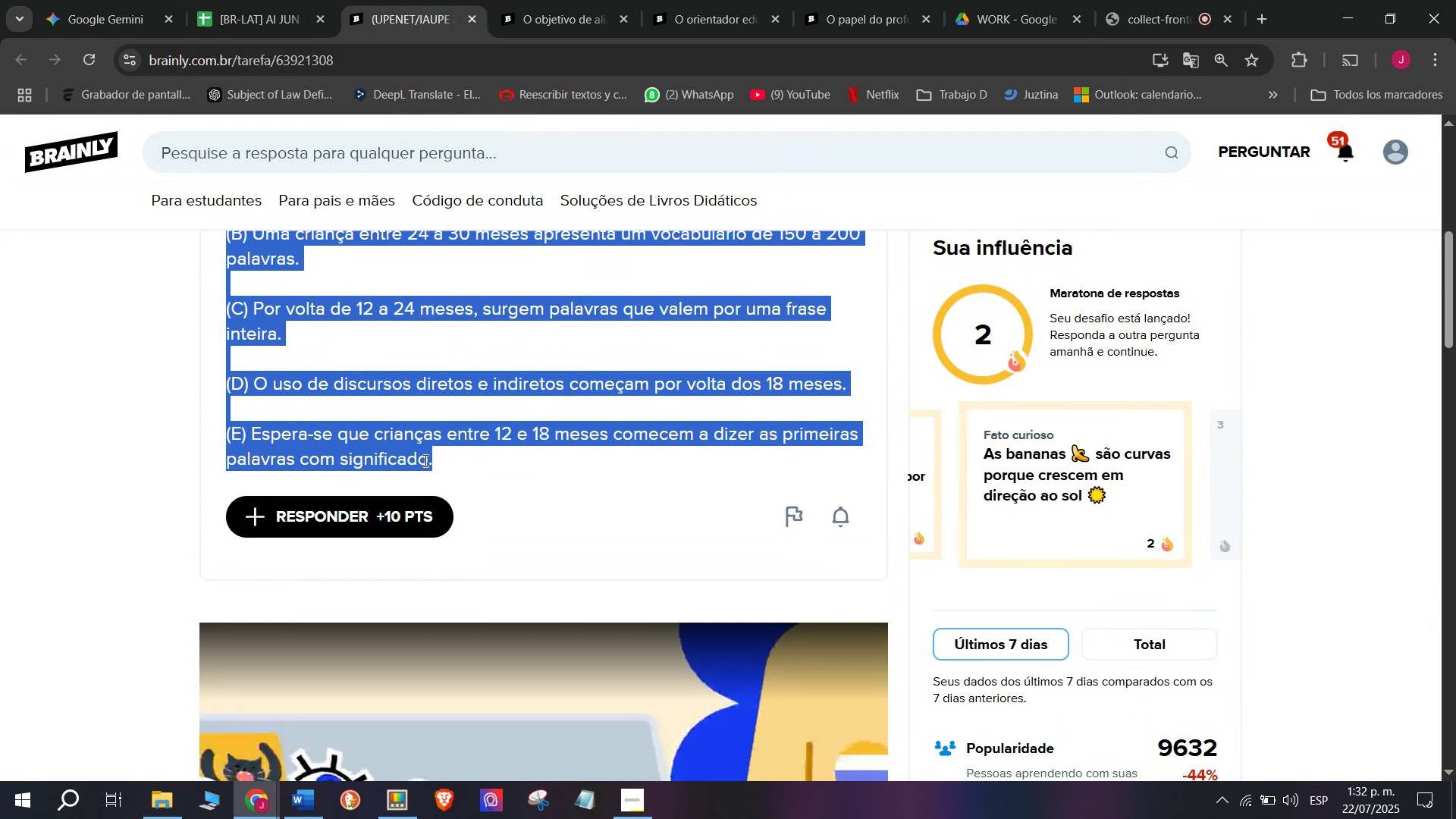 
key(Control+C)
 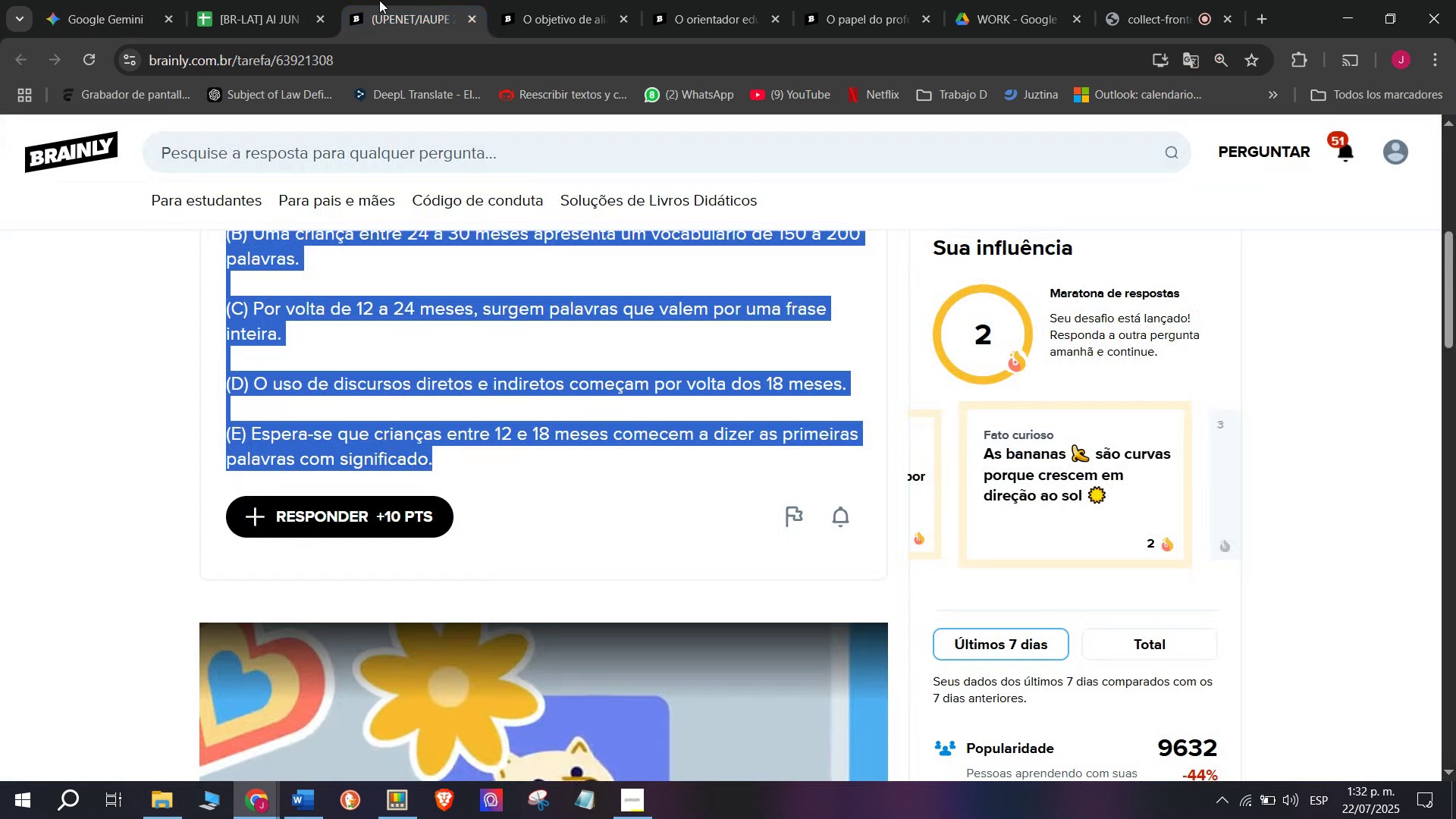 
key(Break)
 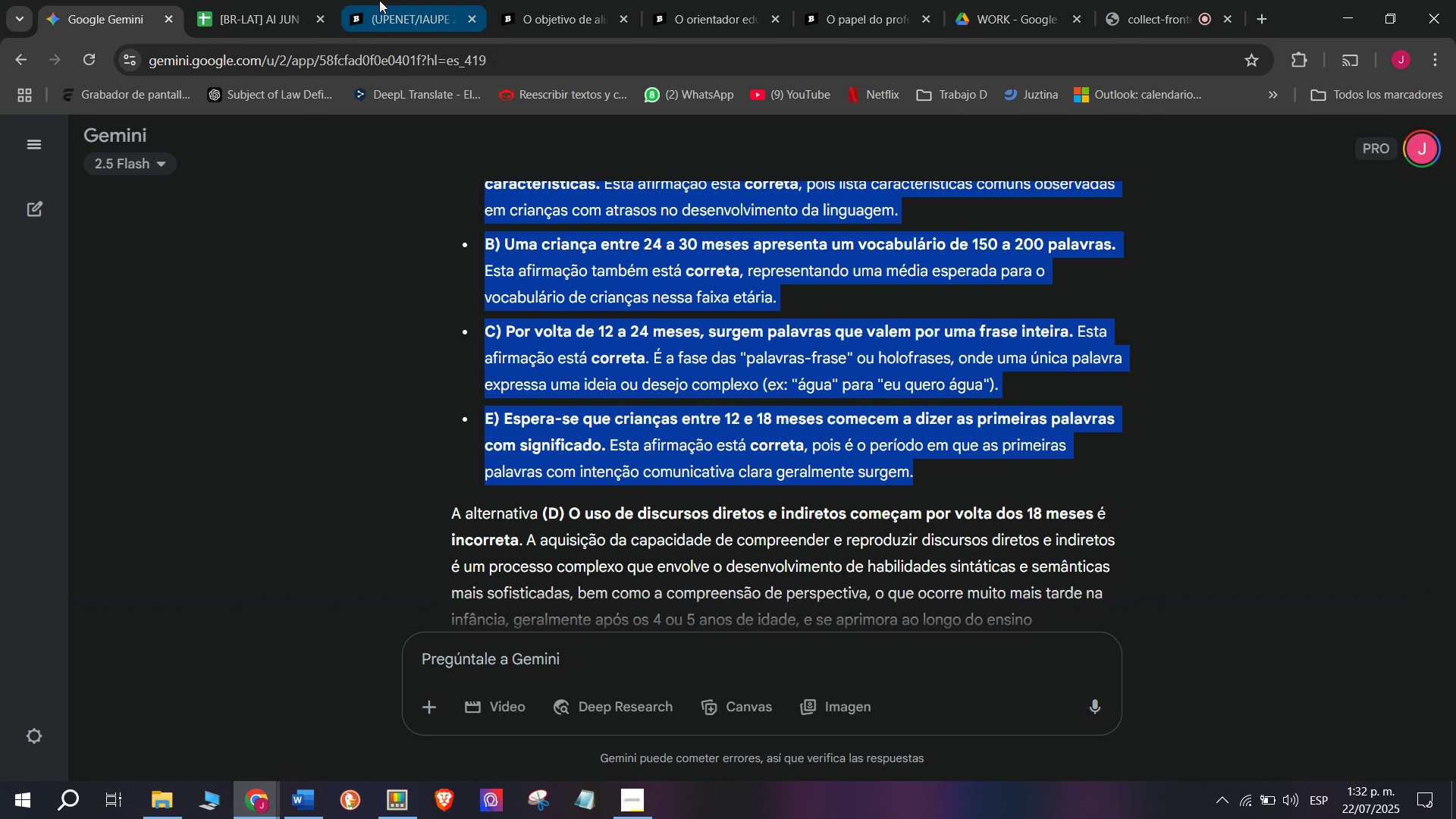 
key(Control+ControlLeft)
 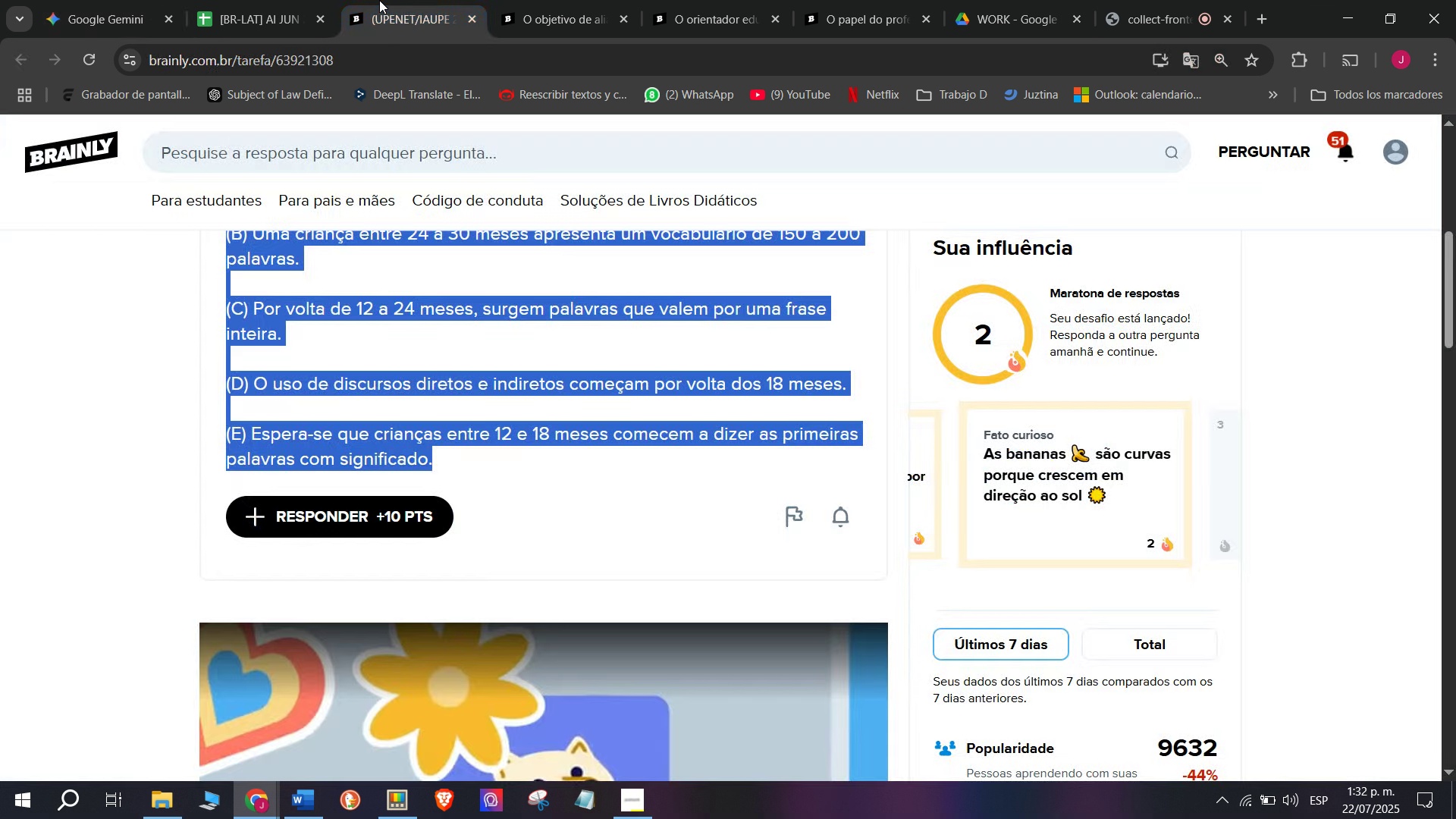 
left_click([379, 0])
 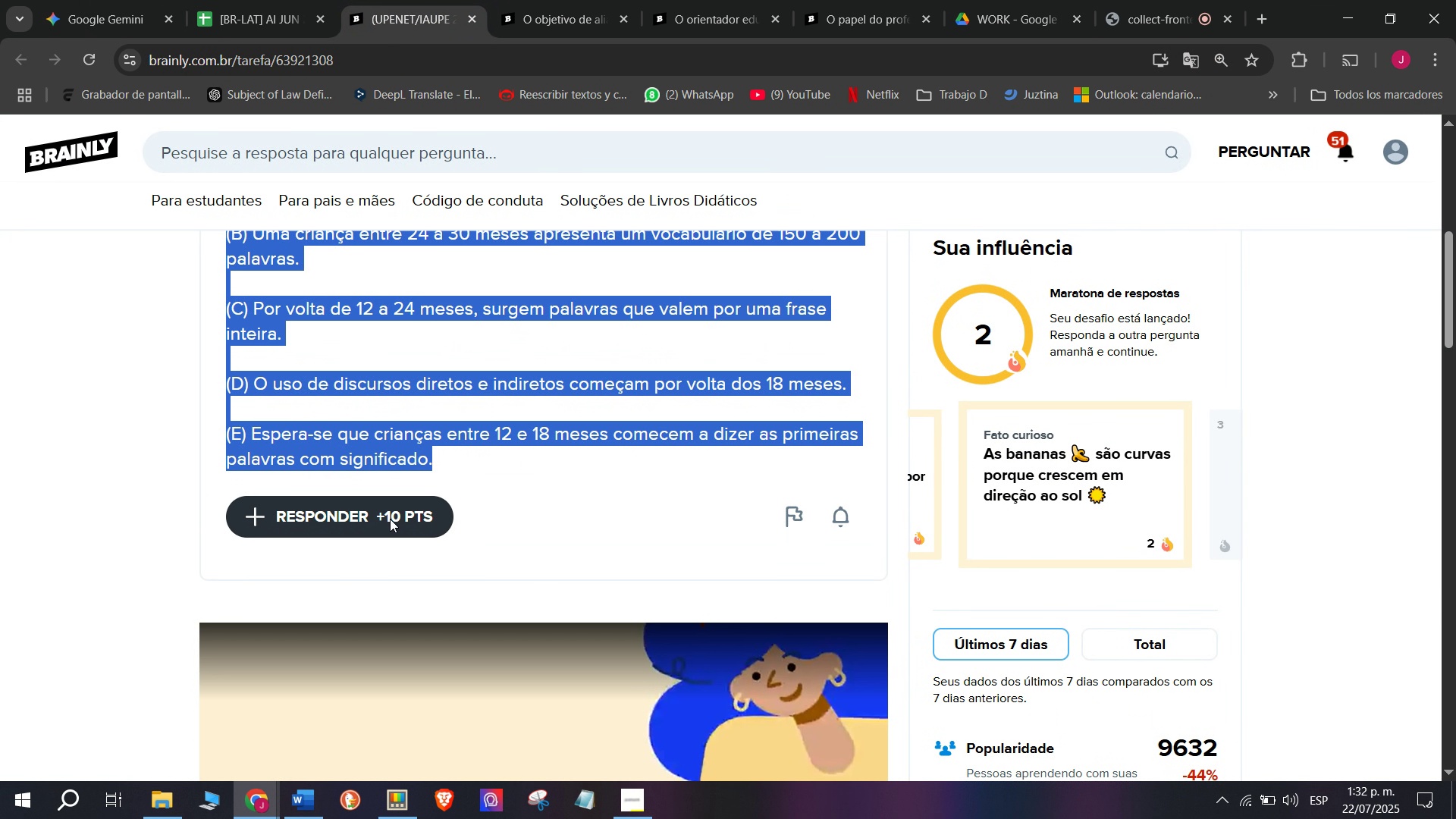 
left_click([390, 522])
 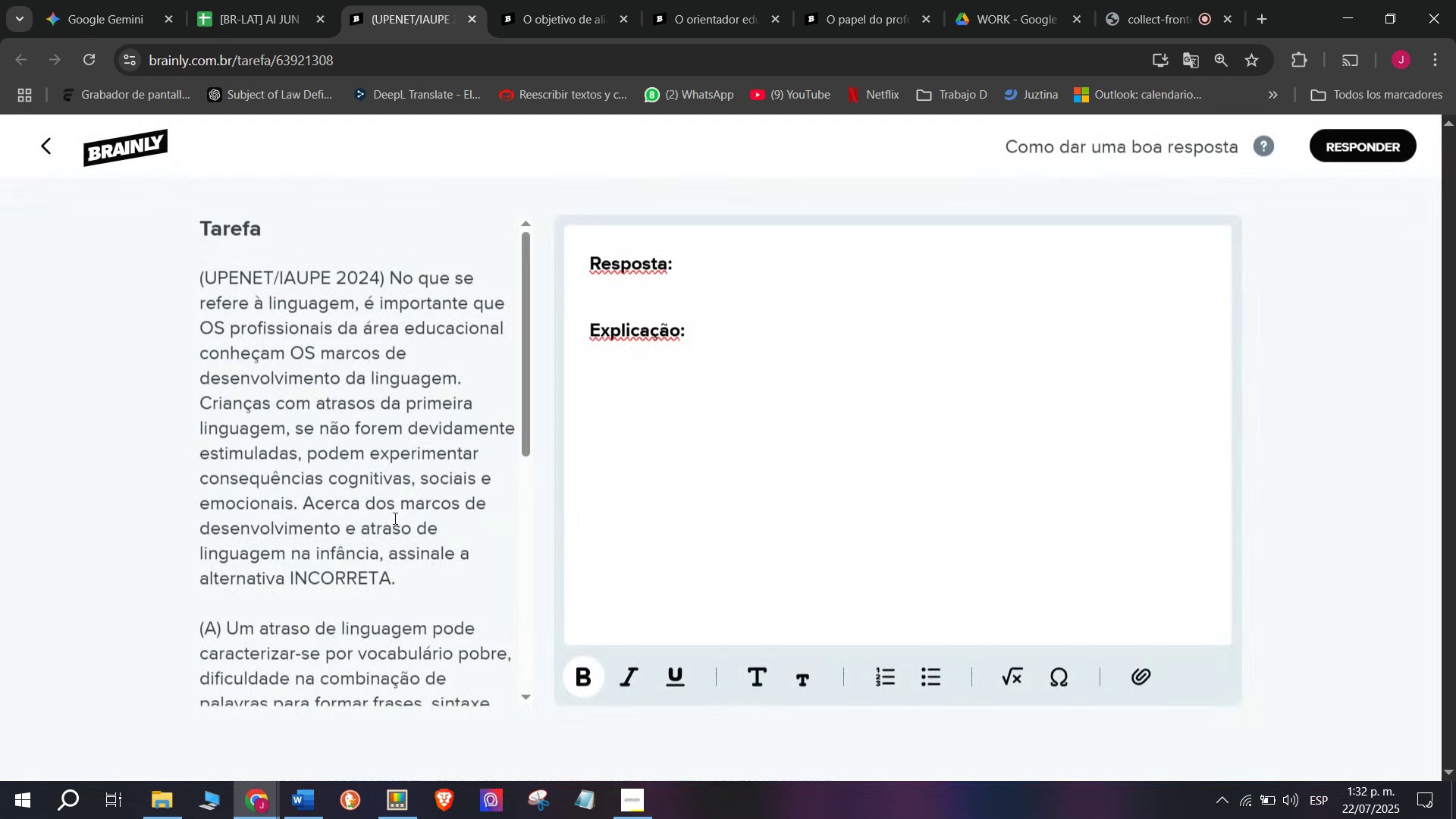 
left_click_drag(start_coordinate=[731, 458], to_coordinate=[289, 120])
 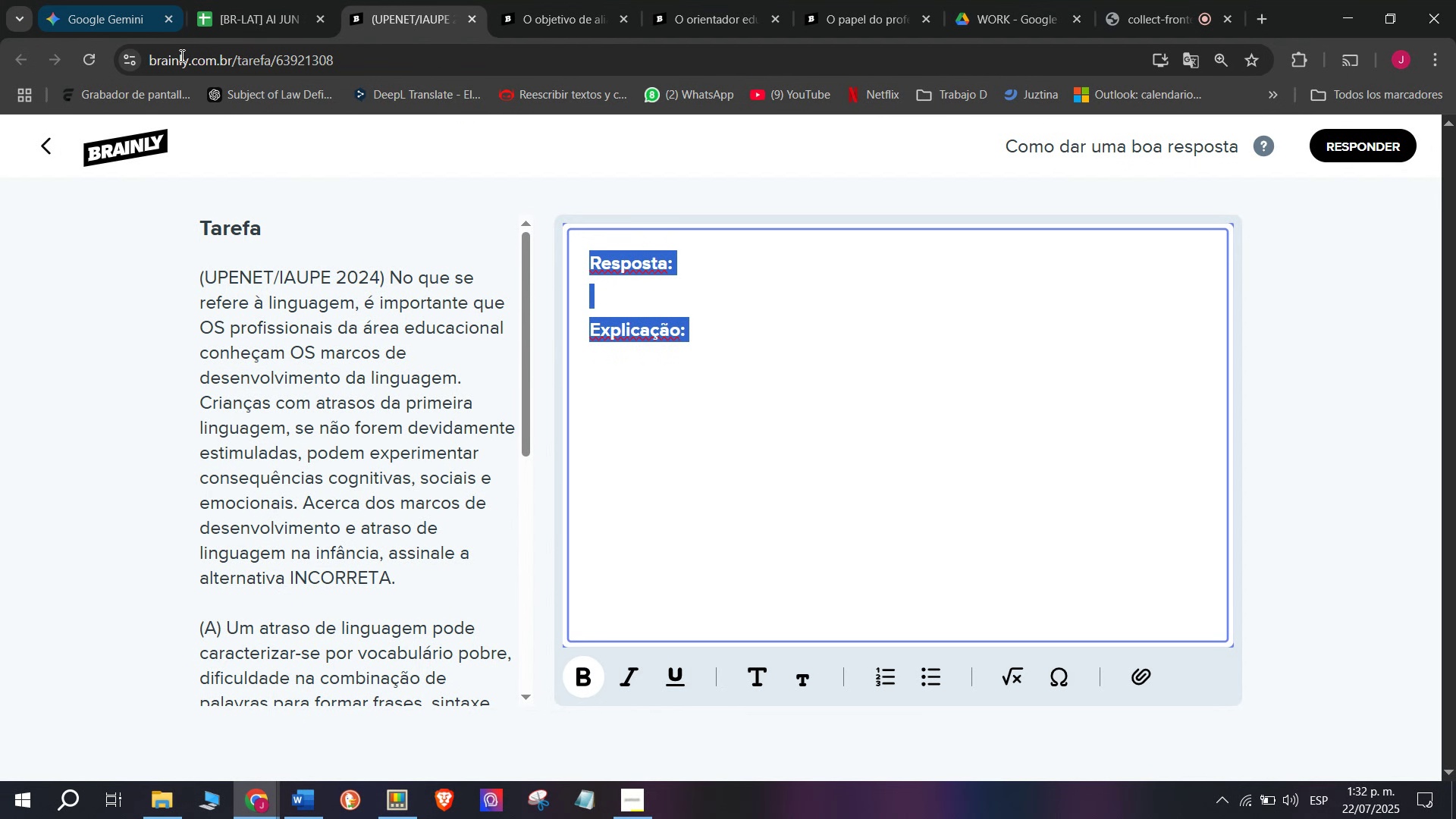 
key(Z)
 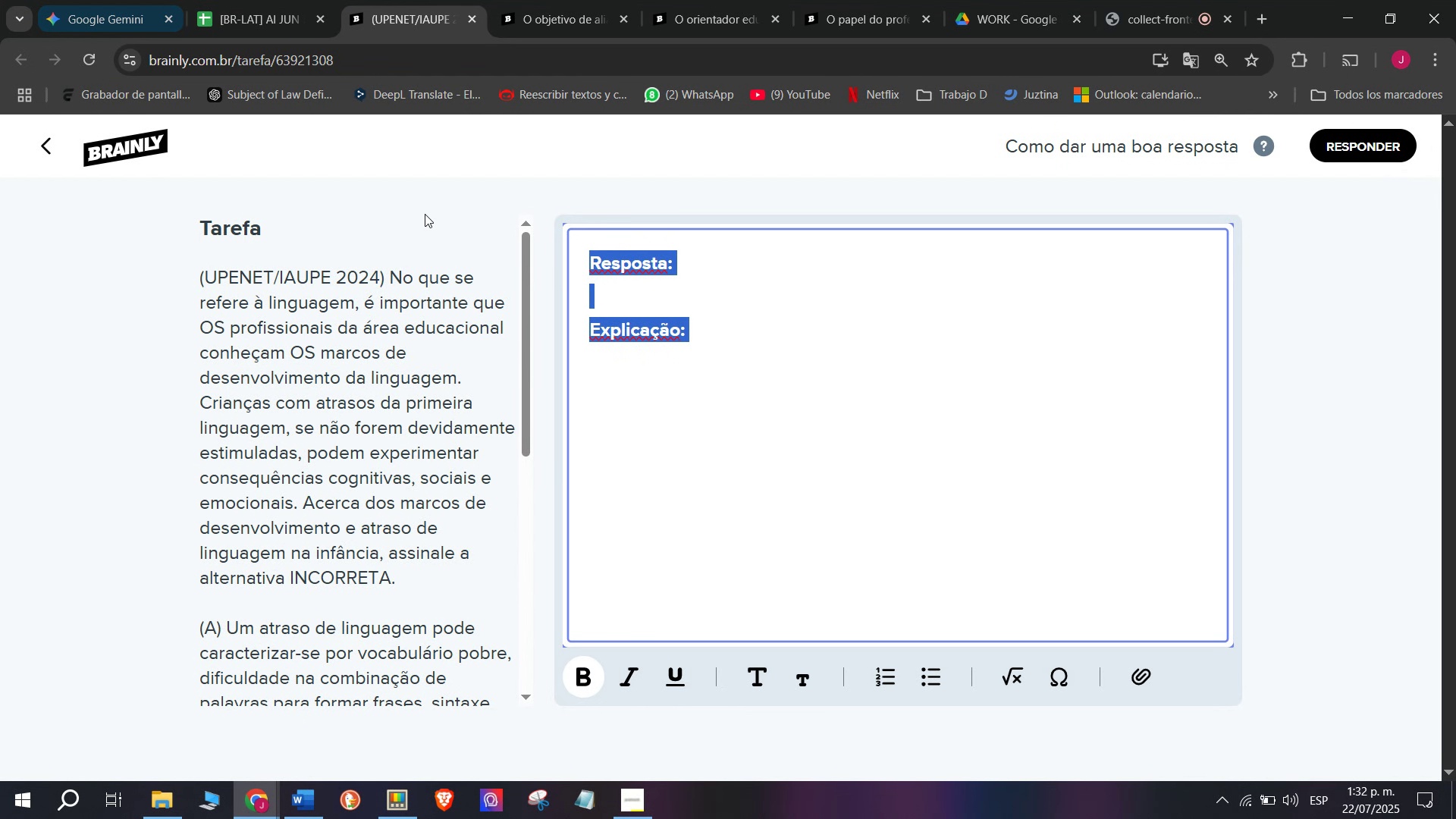 
key(Control+ControlLeft)
 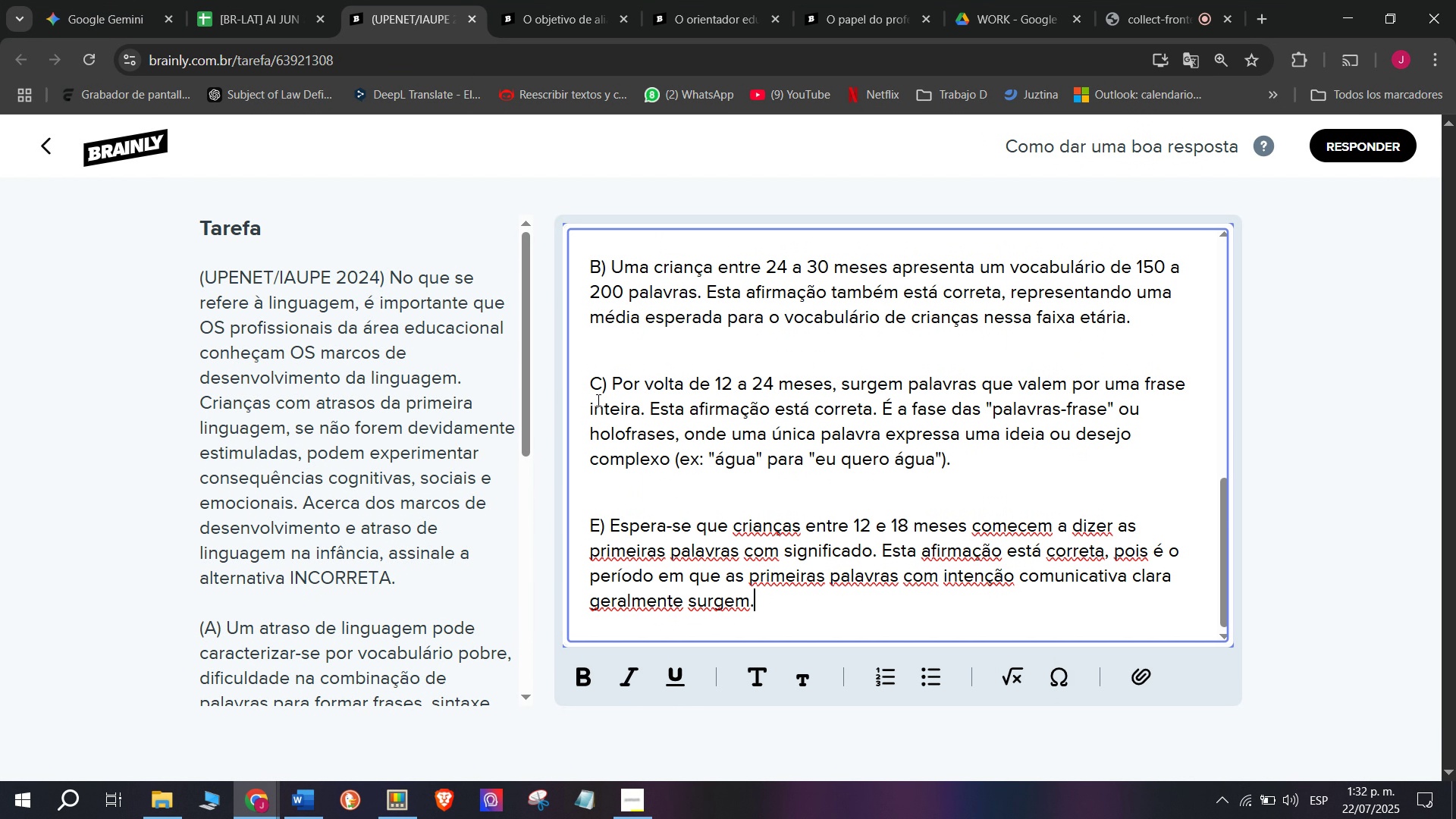 
key(Control+V)
 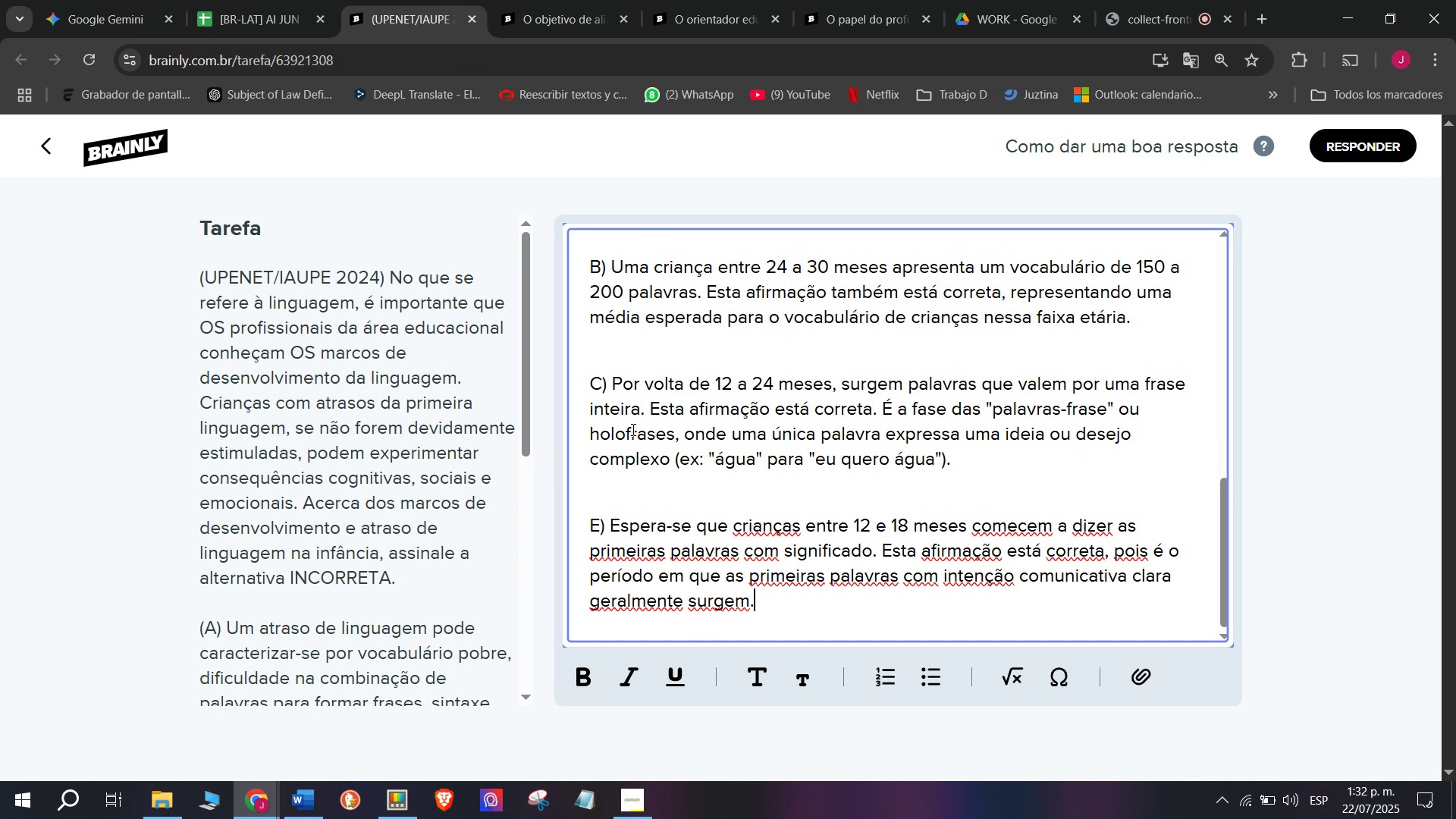 
scroll: coordinate [615, 422], scroll_direction: up, amount: 4.0
 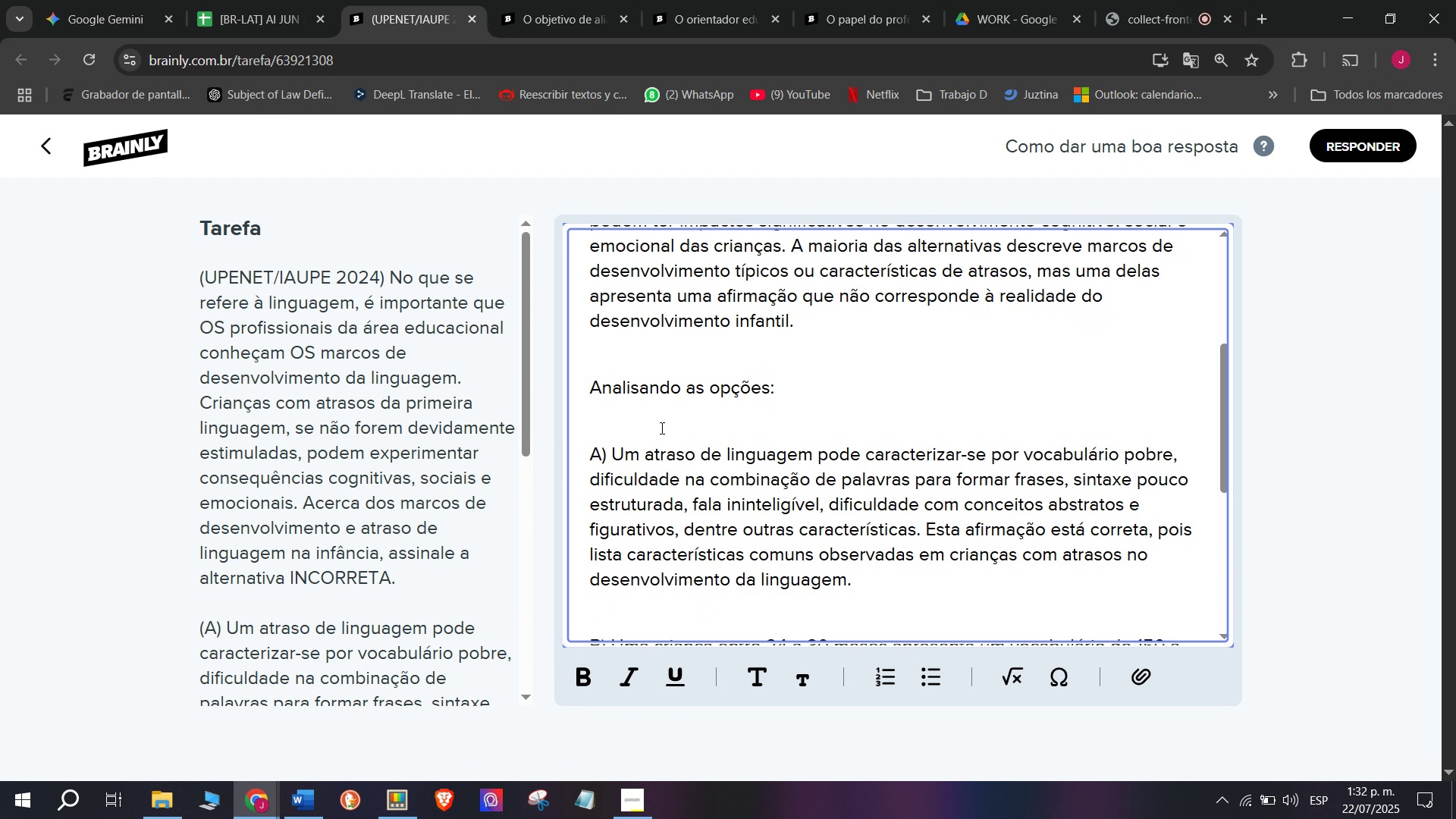 
left_click([661, 422])
 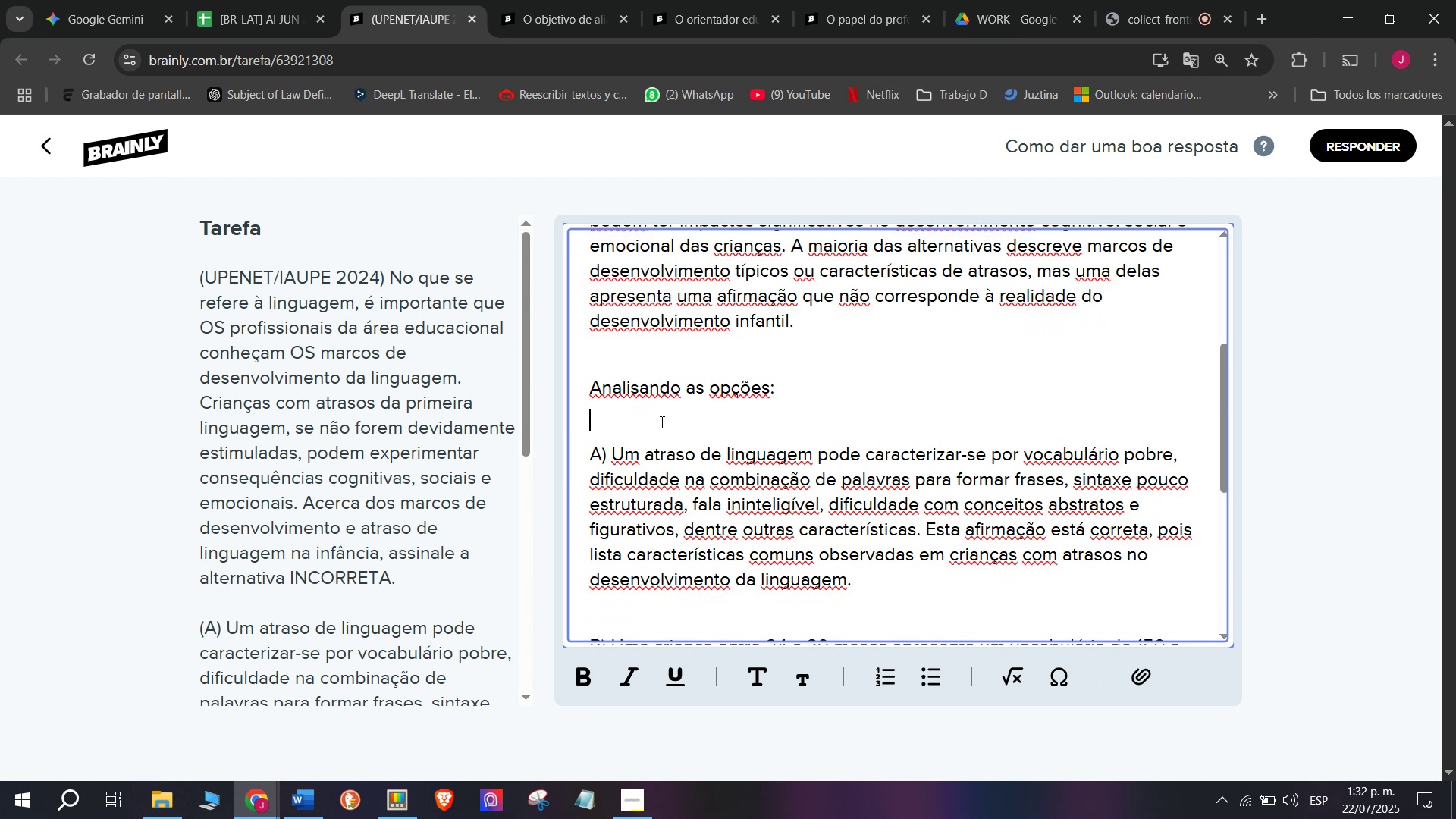 
key(Q)
 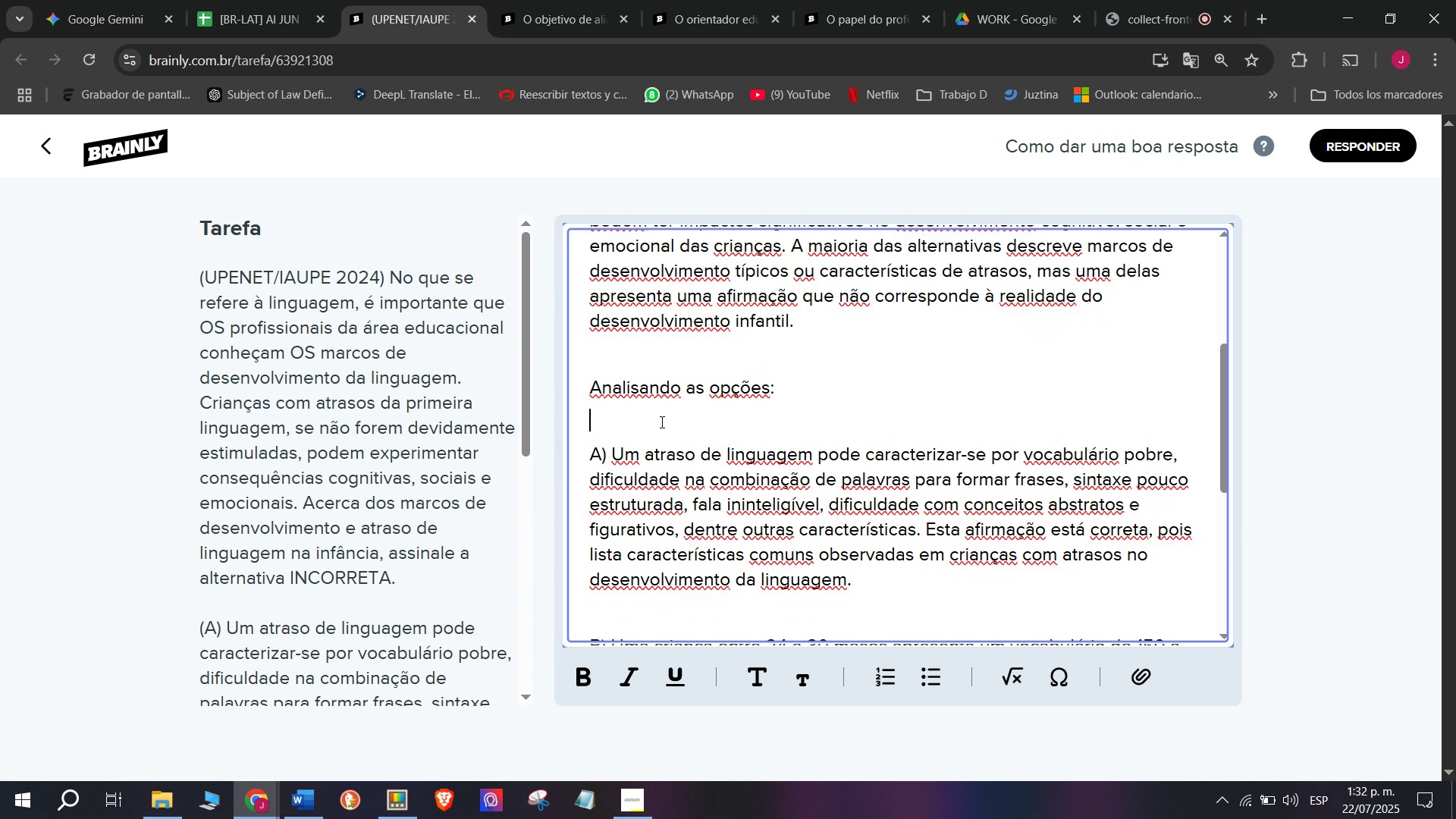 
key(Backspace)
 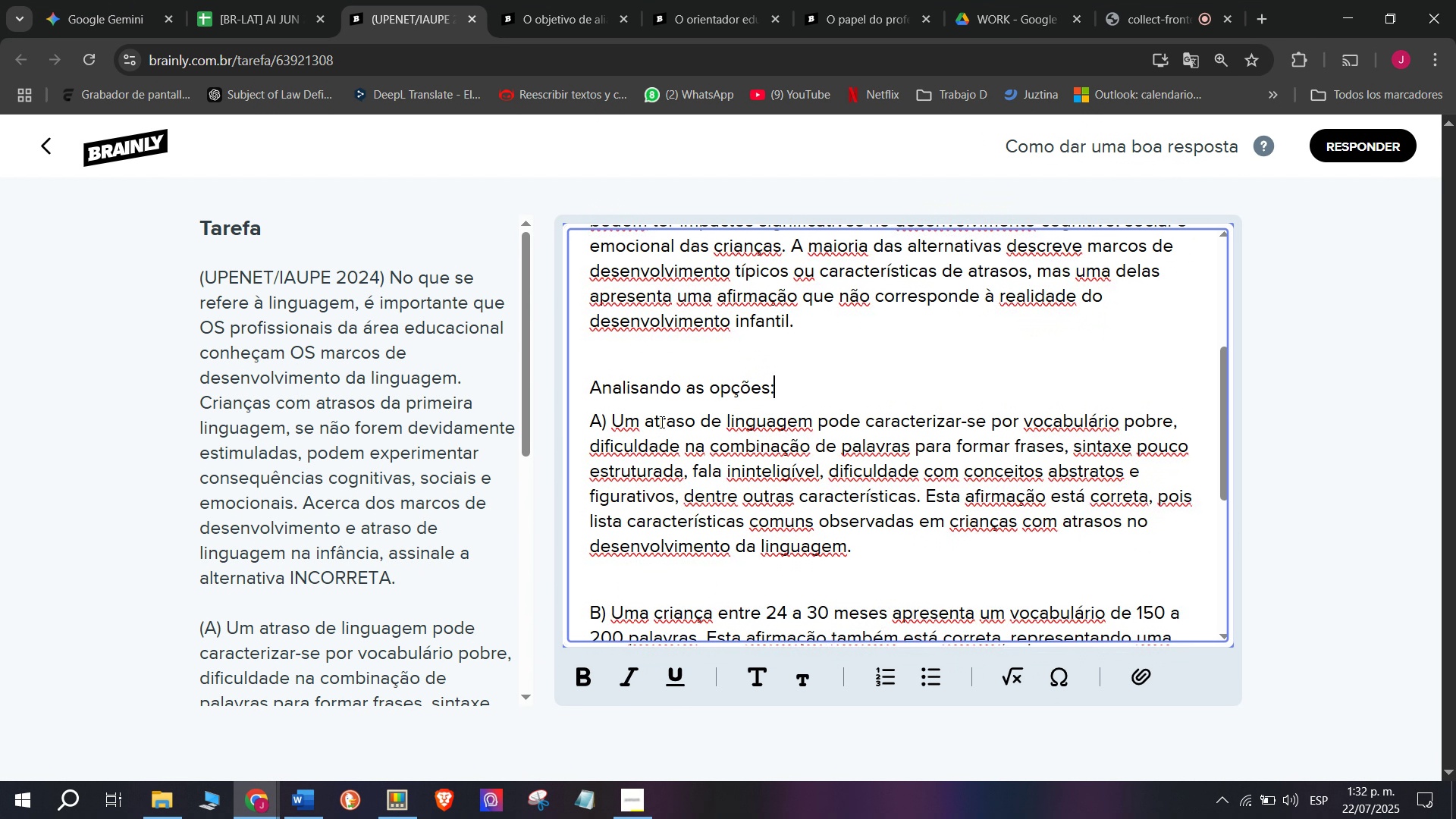 
scroll: coordinate [661, 422], scroll_direction: up, amount: 5.0
 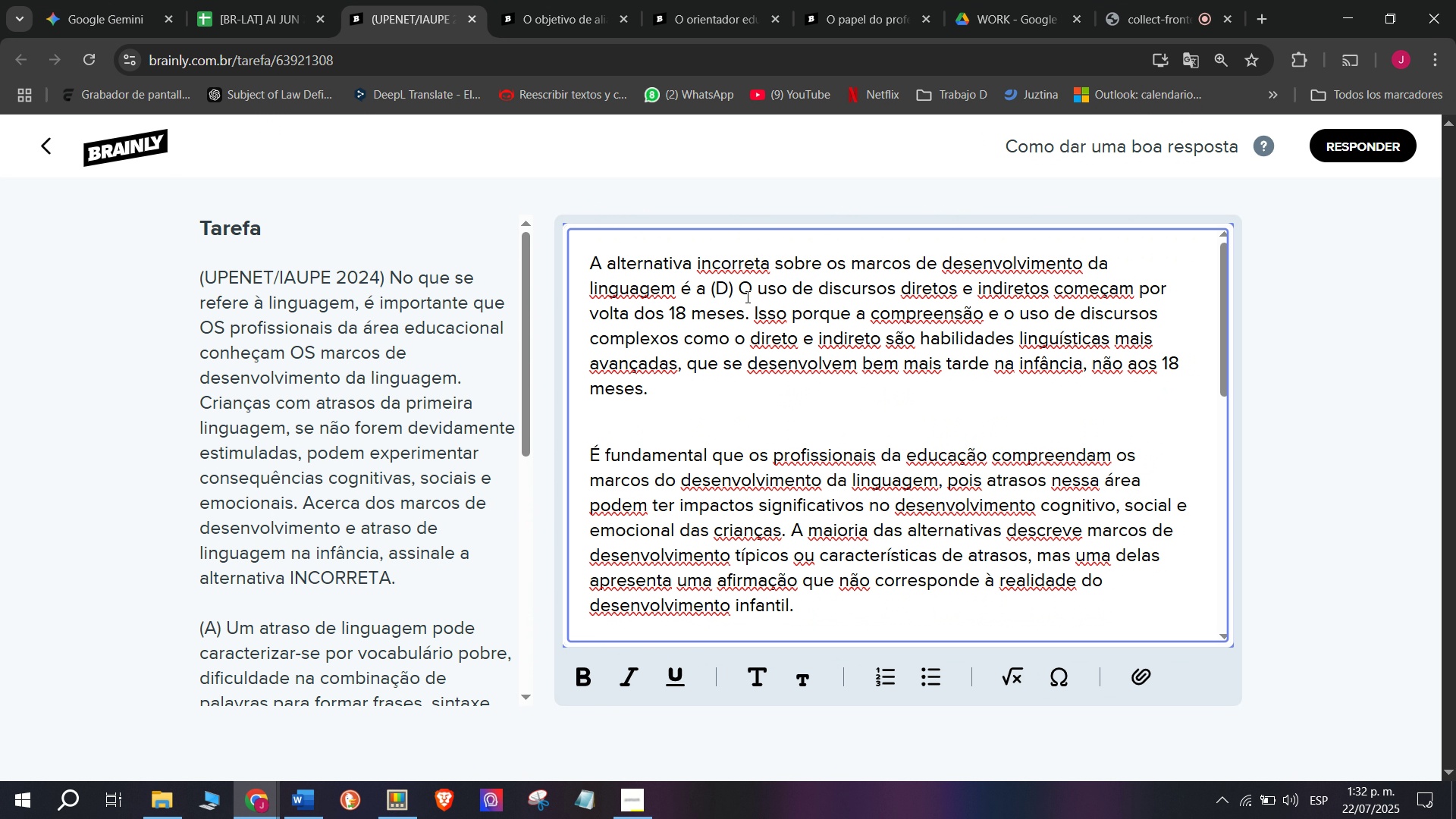 
left_click_drag(start_coordinate=[742, 293], to_coordinate=[557, 278])
 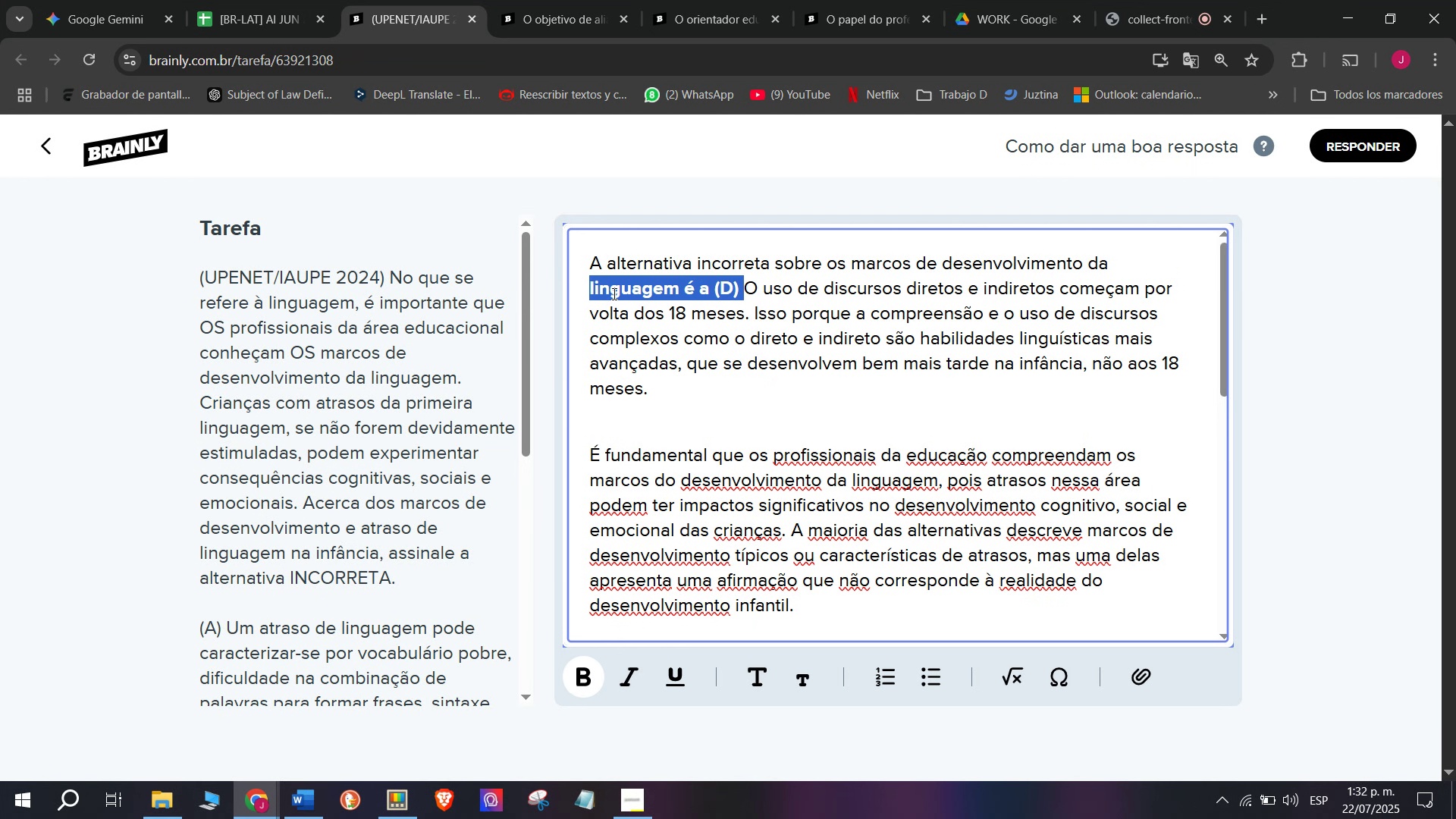 
key(X)
 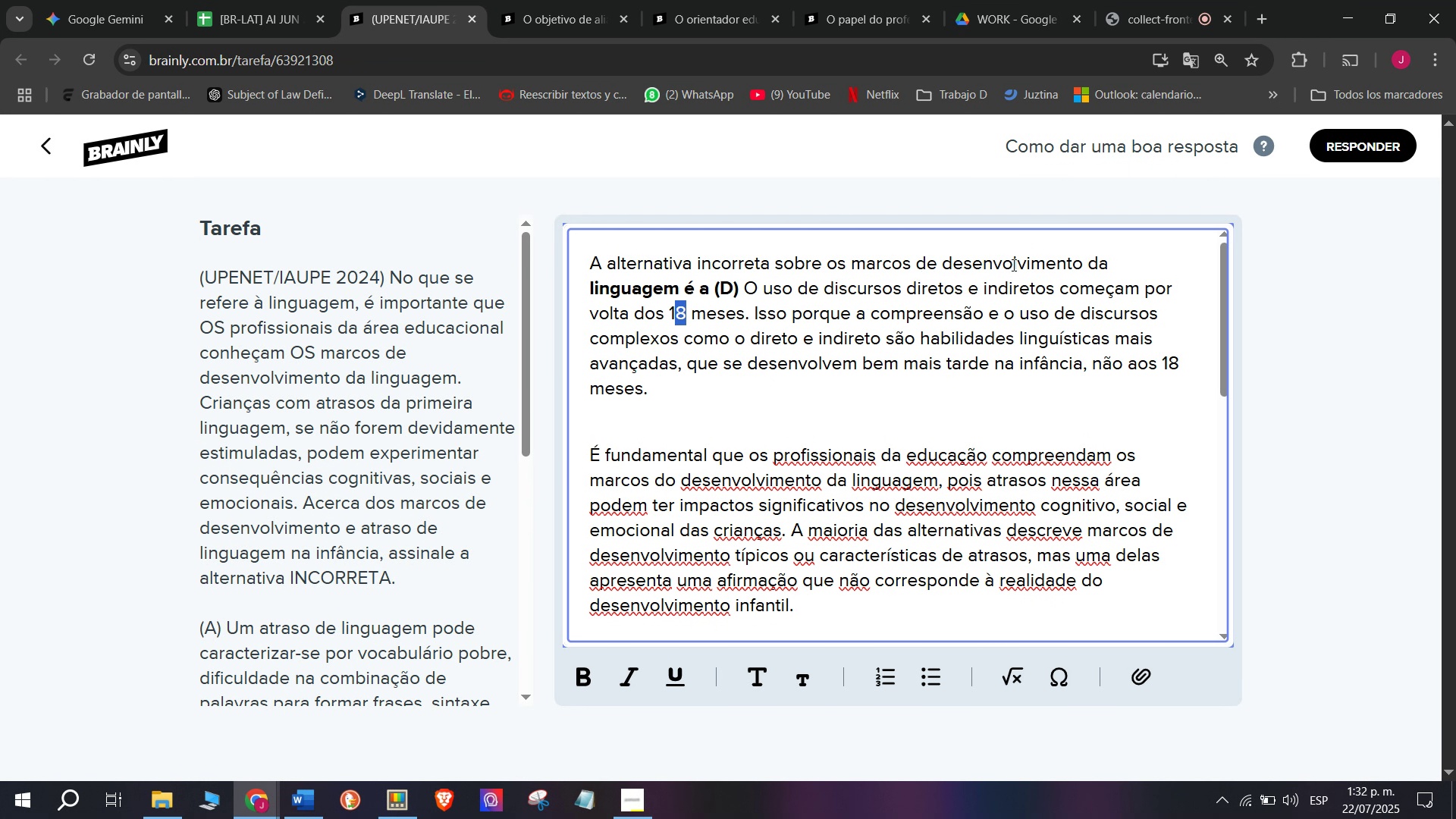 
key(Control+ControlLeft)
 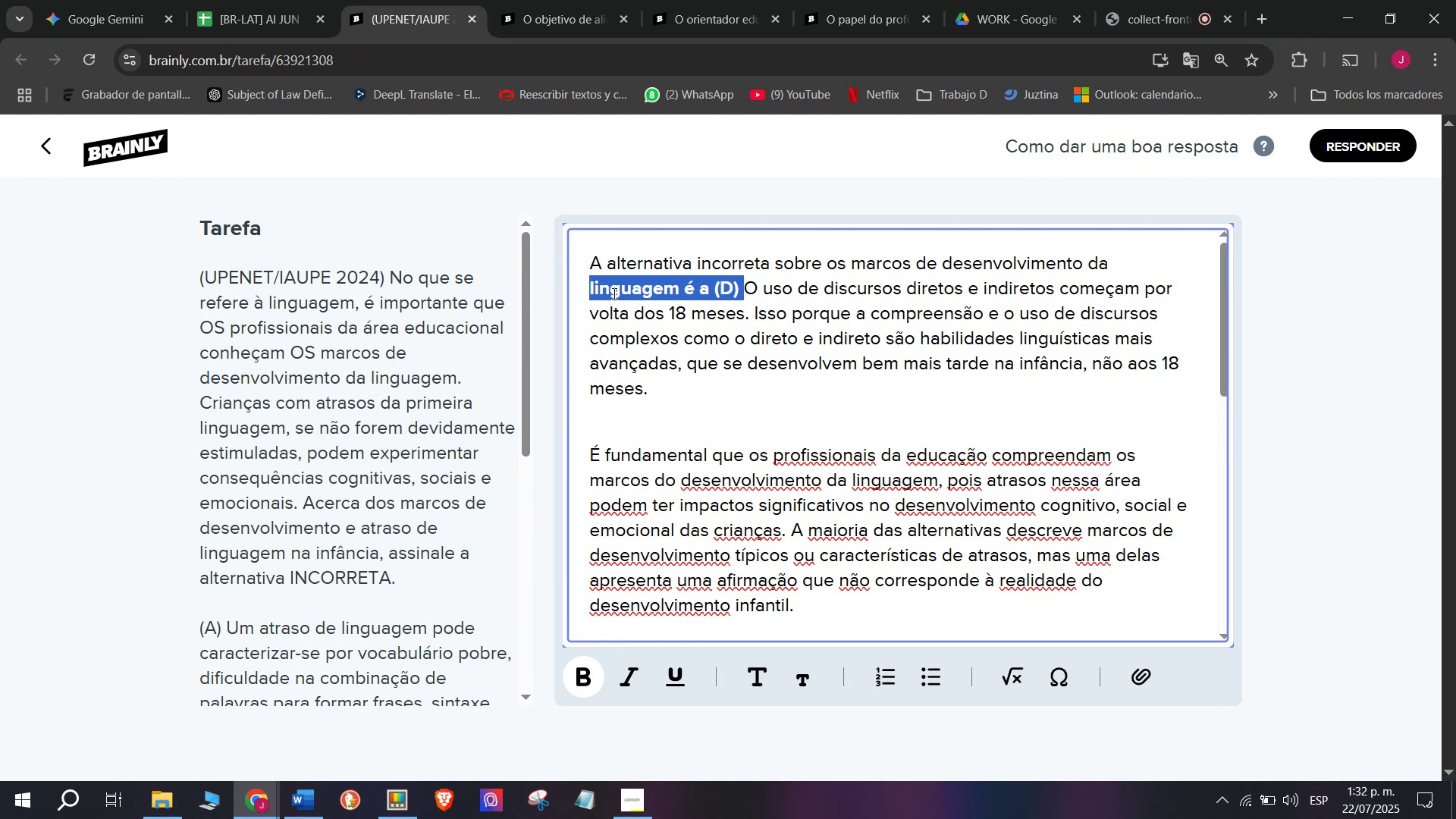 
key(Control+B)
 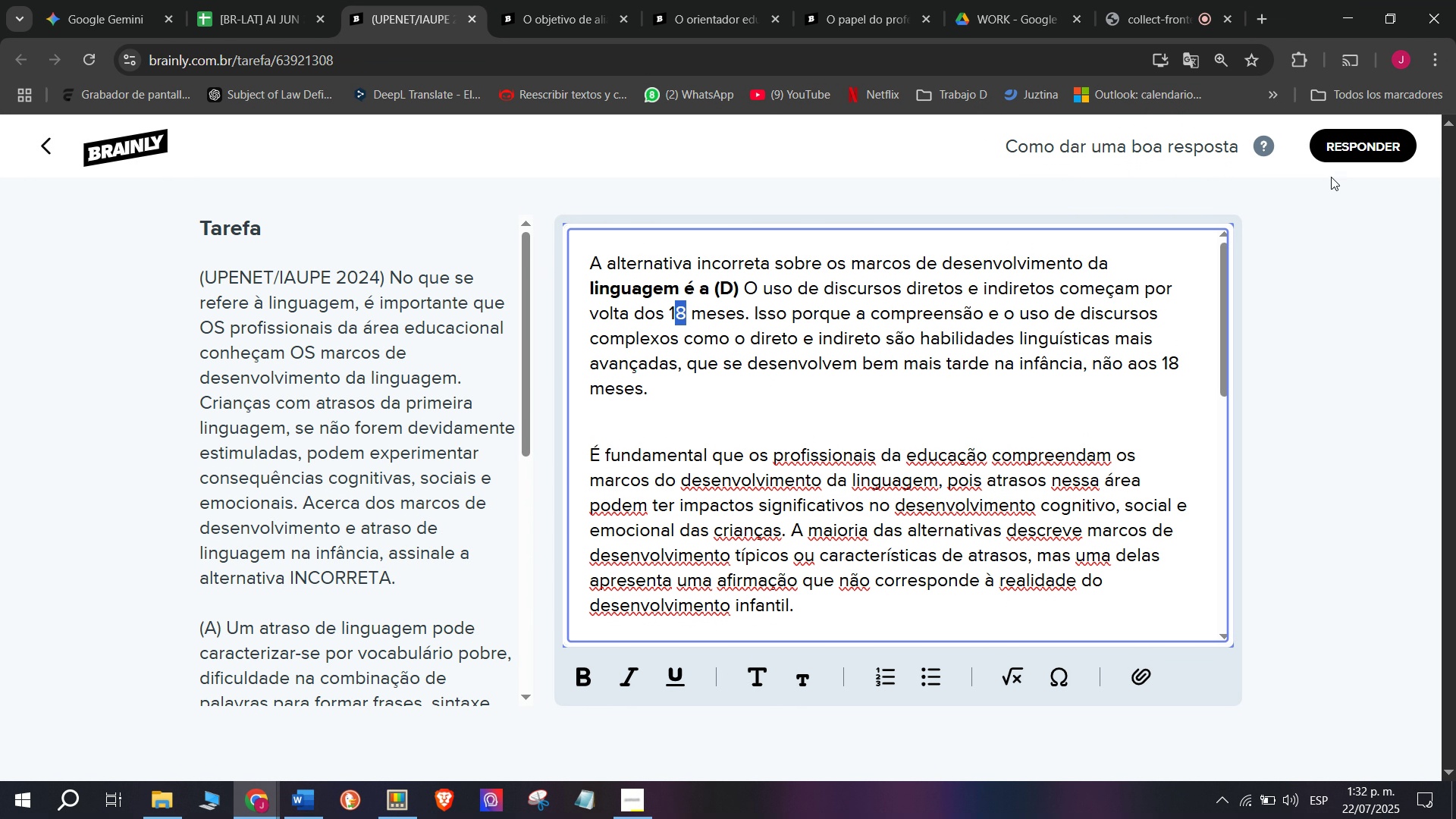 
left_click([1343, 162])
 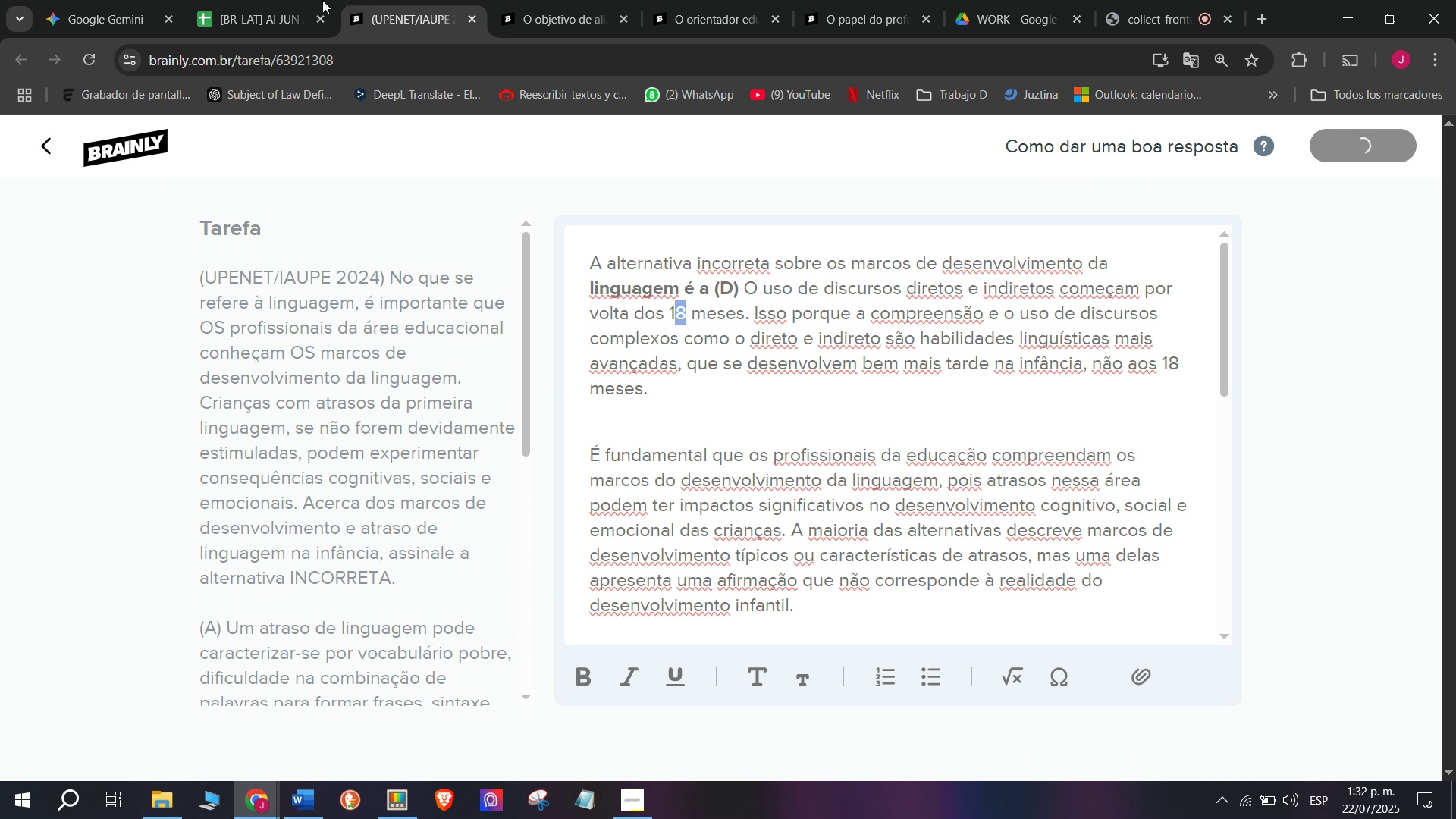 
left_click([271, 0])
 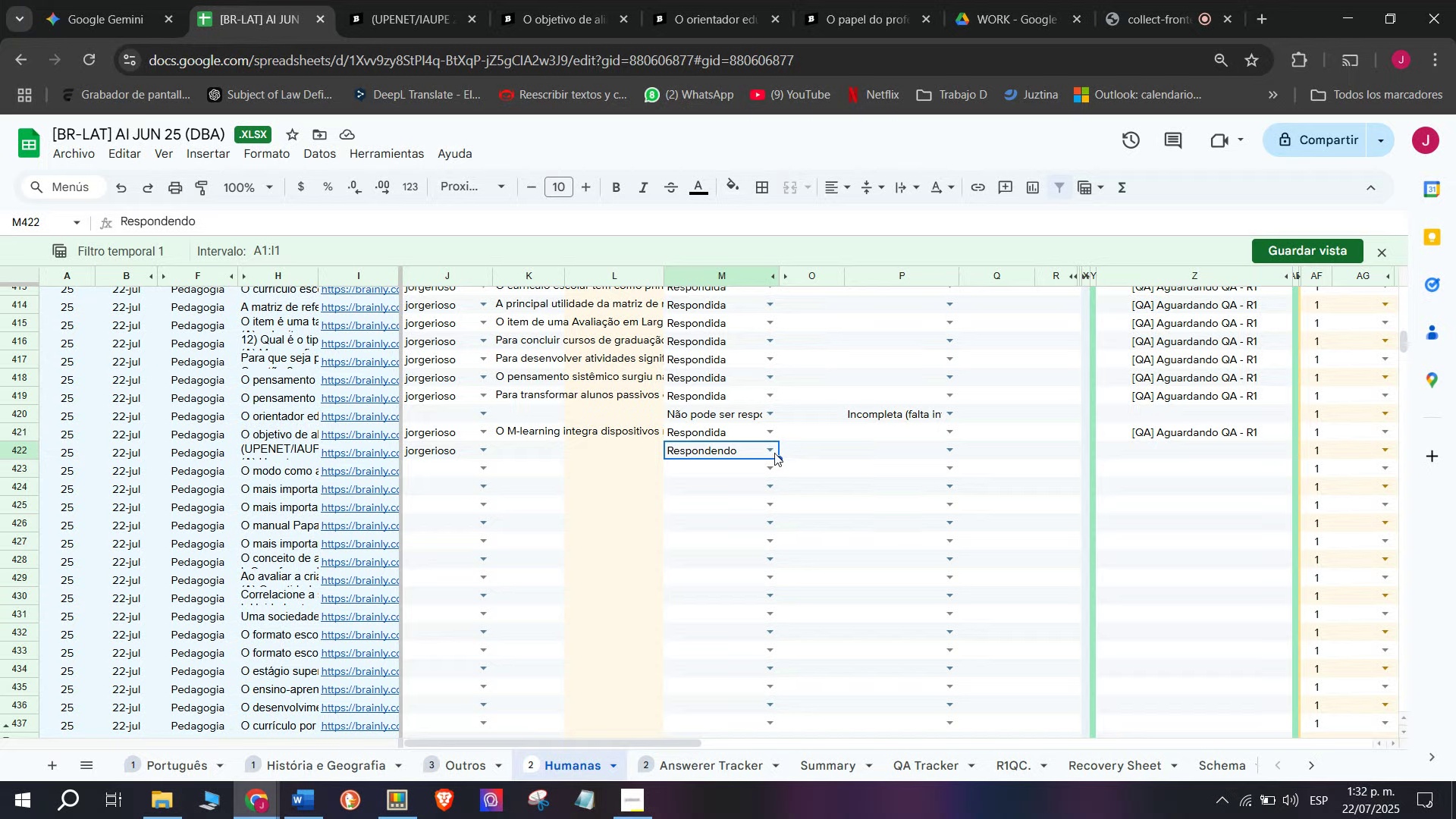 
left_click([767, 451])
 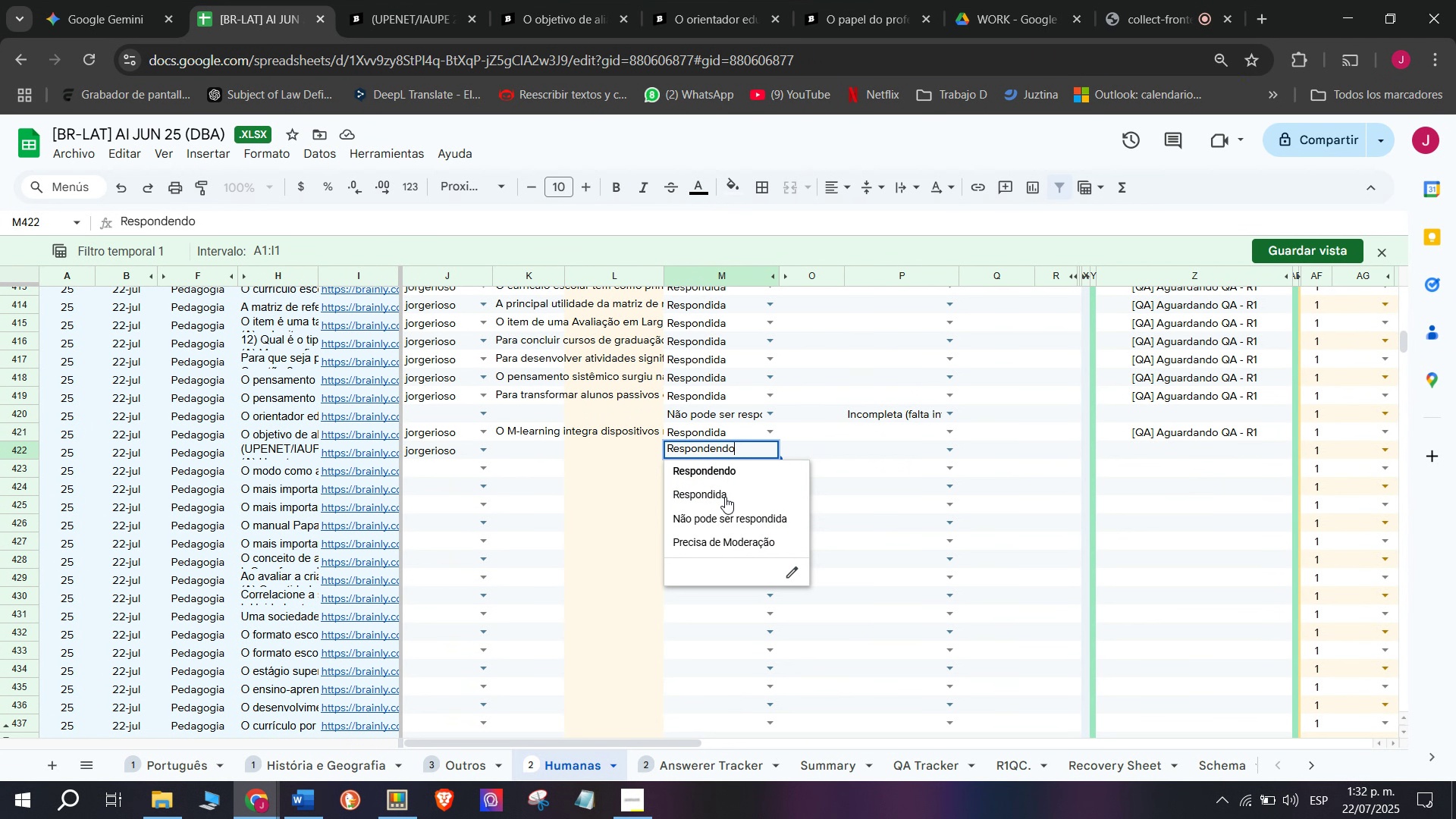 
left_click([725, 497])
 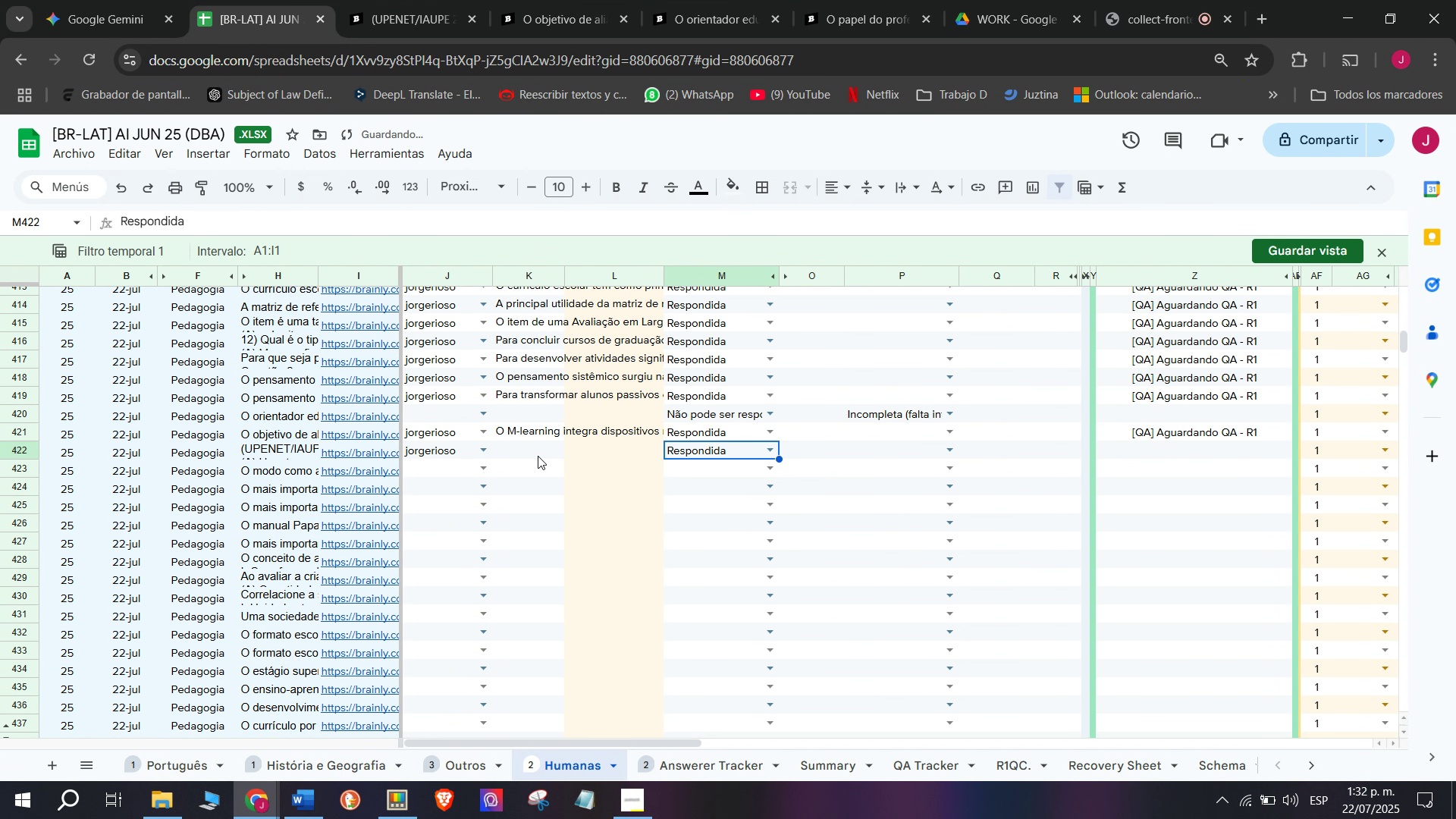 
left_click([538, 456])
 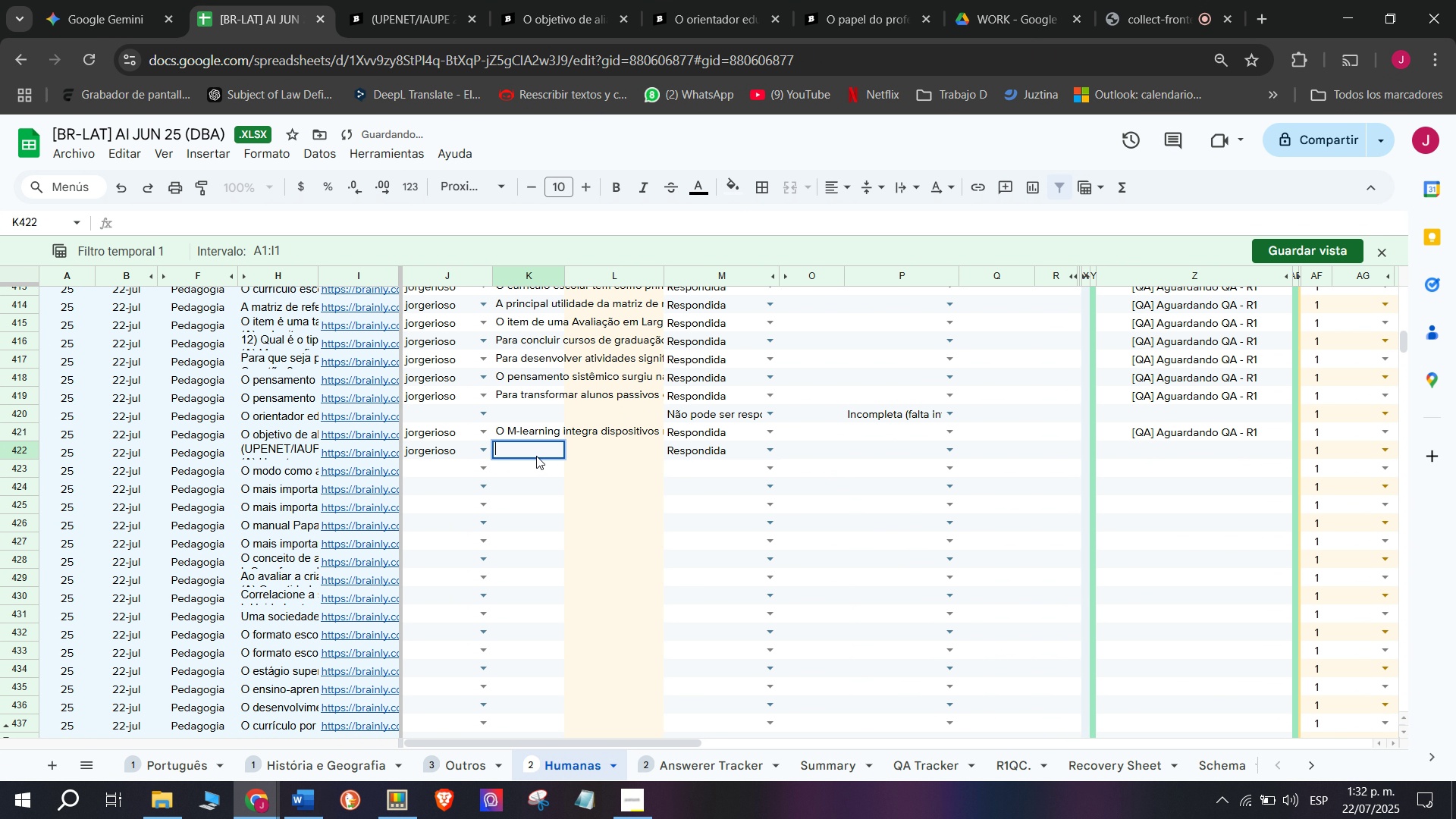 
key(C)
 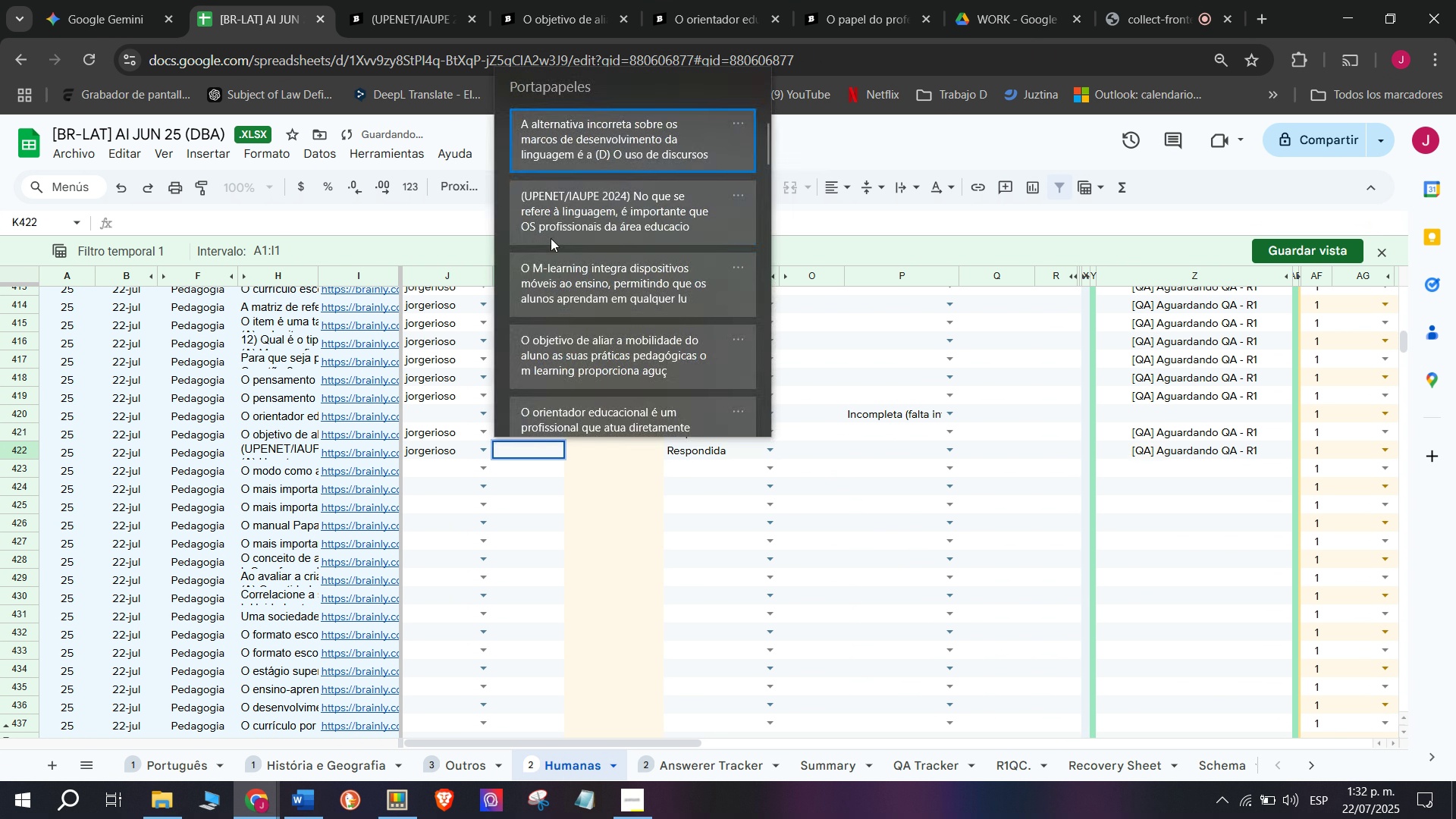 
key(Meta+MetaLeft)
 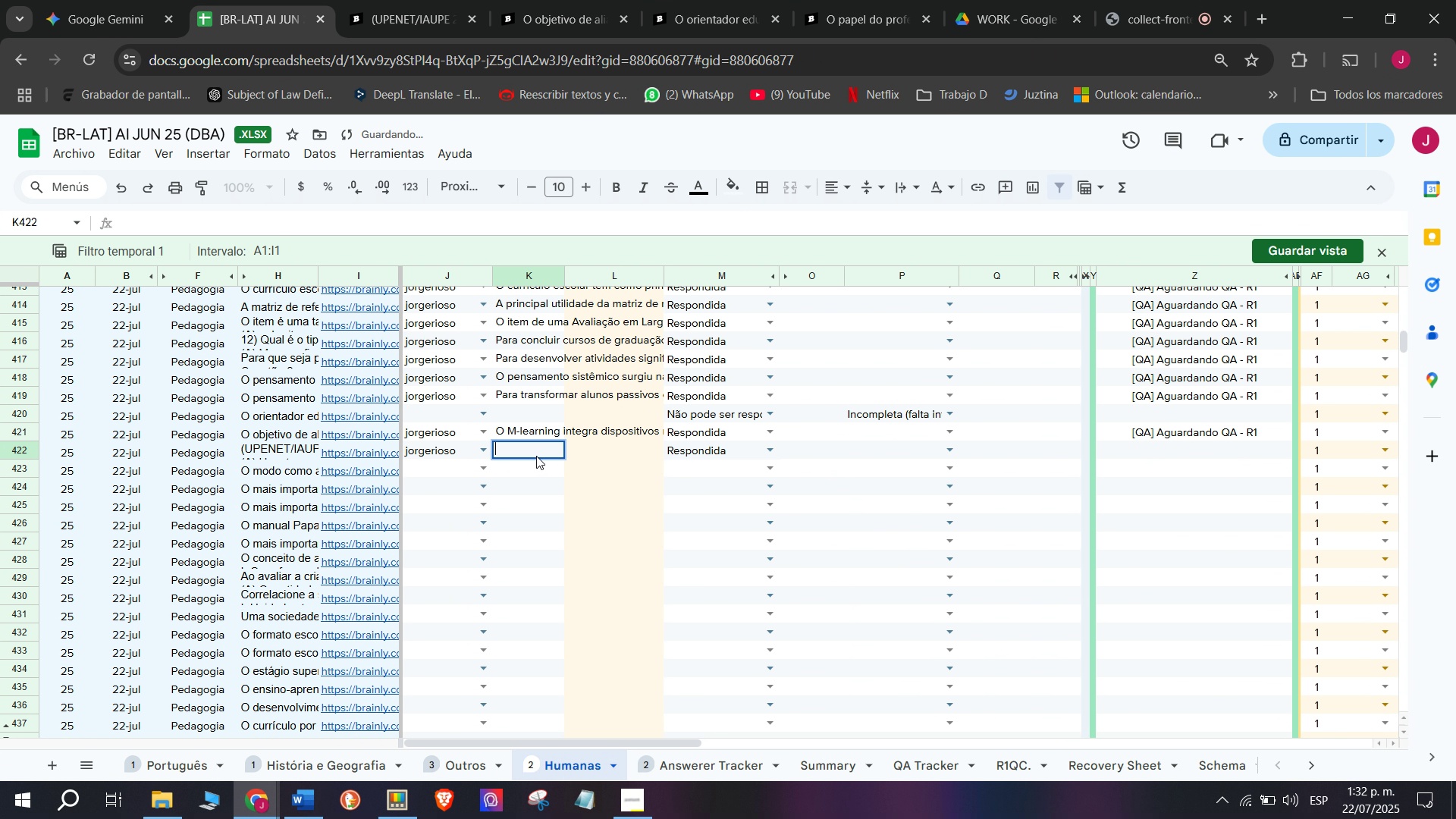 
key(Meta+V)
 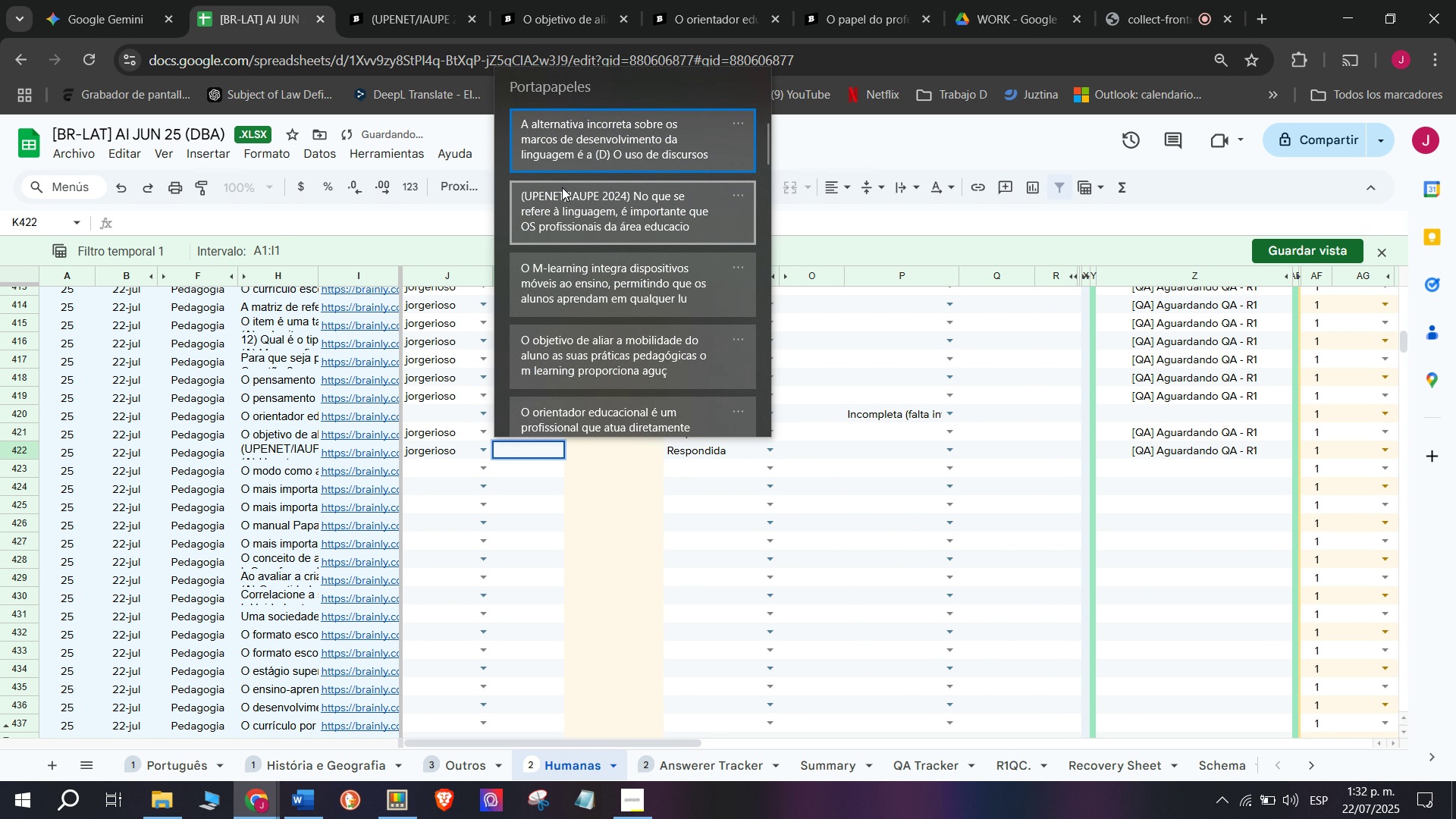 
left_click([573, 131])
 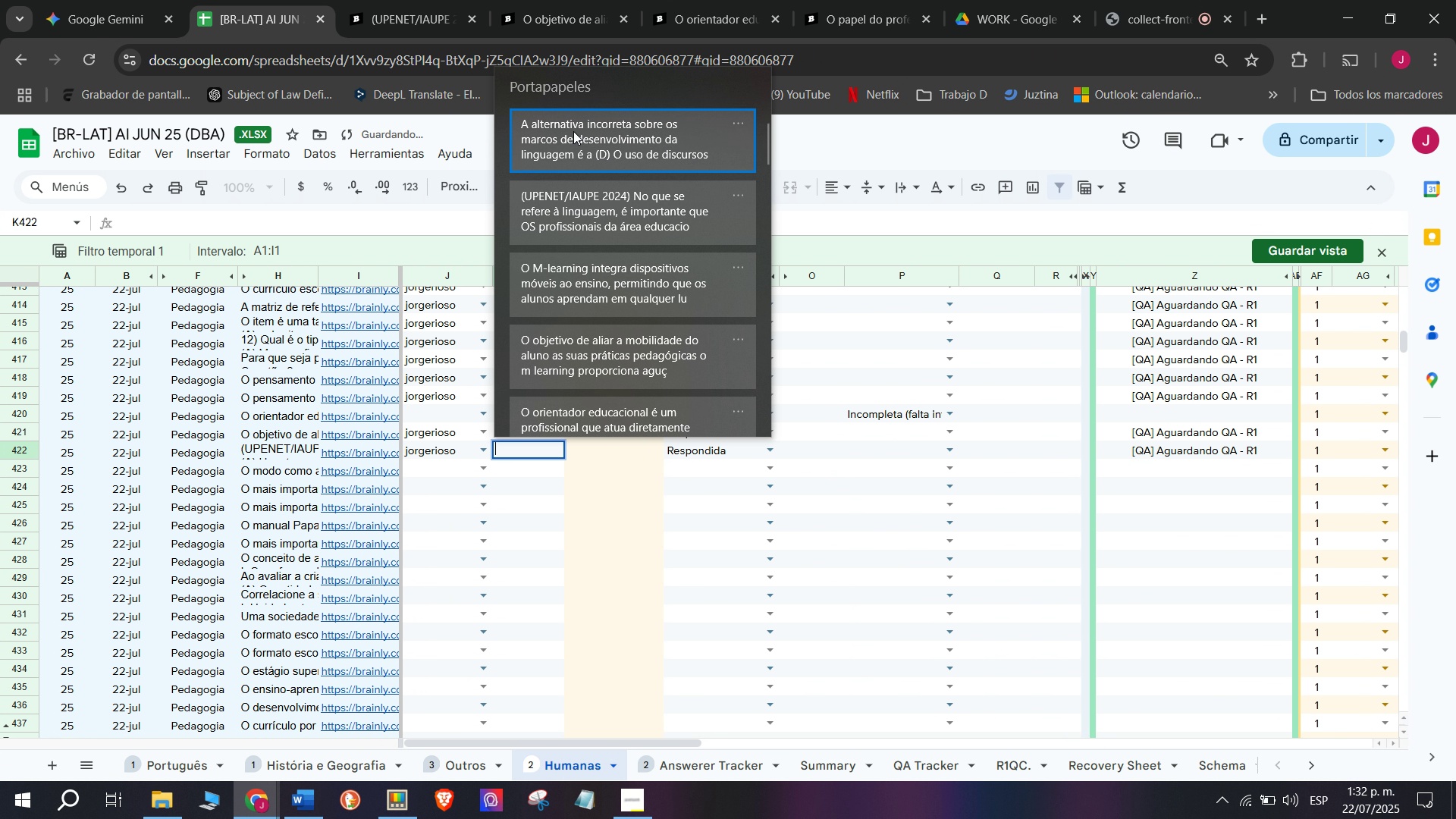 
key(Control+ControlLeft)
 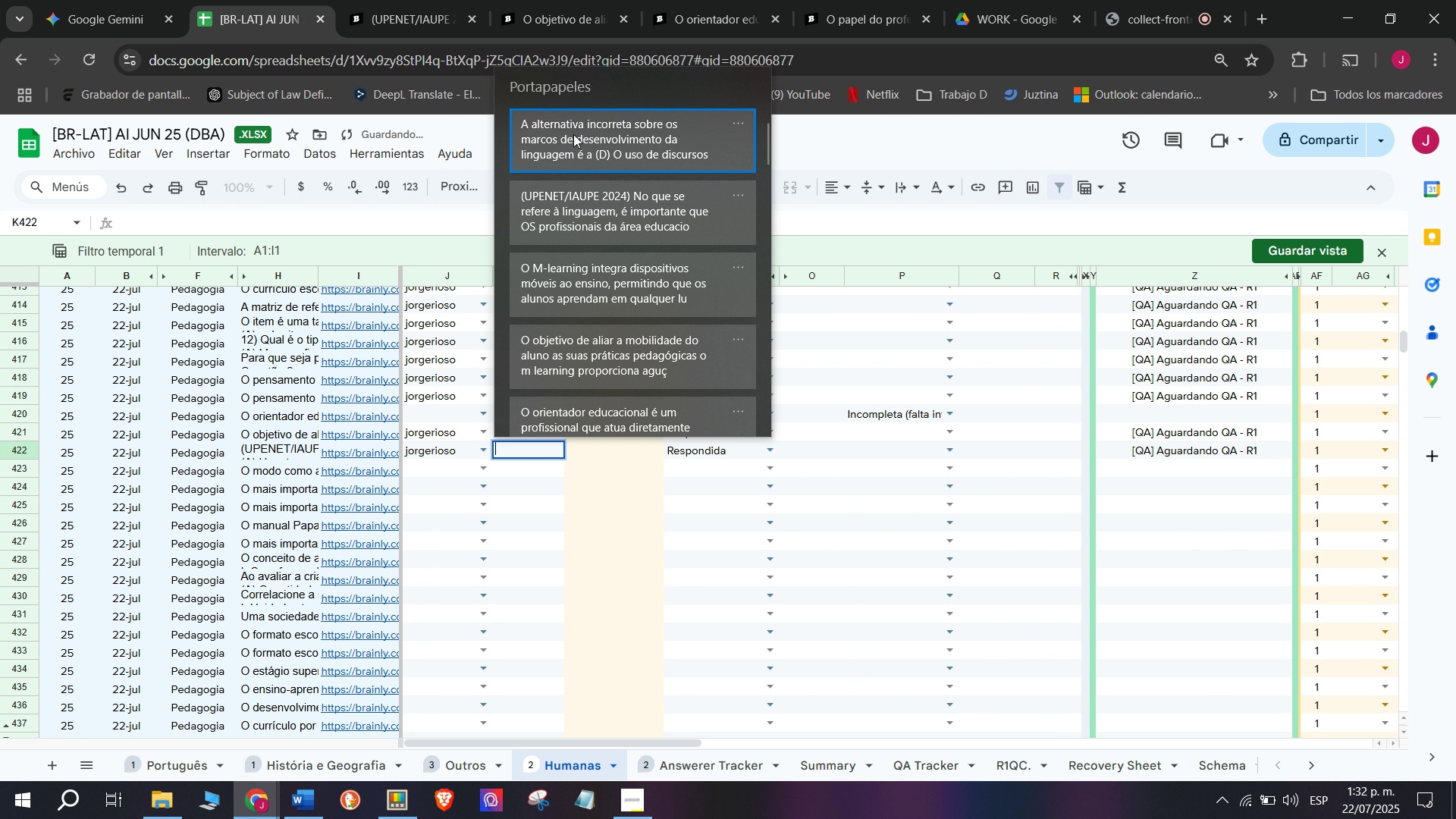 
key(Control+V)
 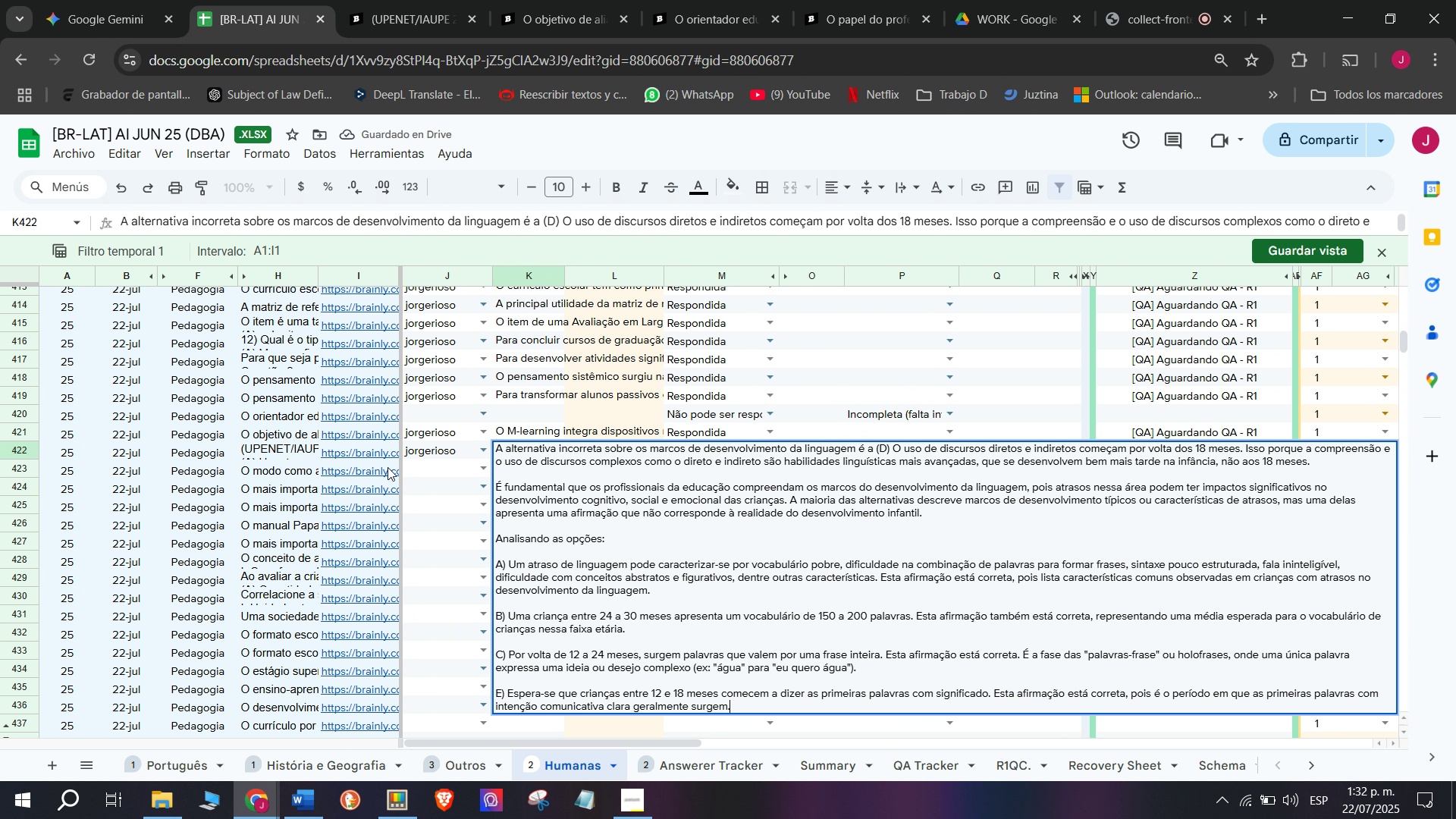 
left_click([380, 476])
 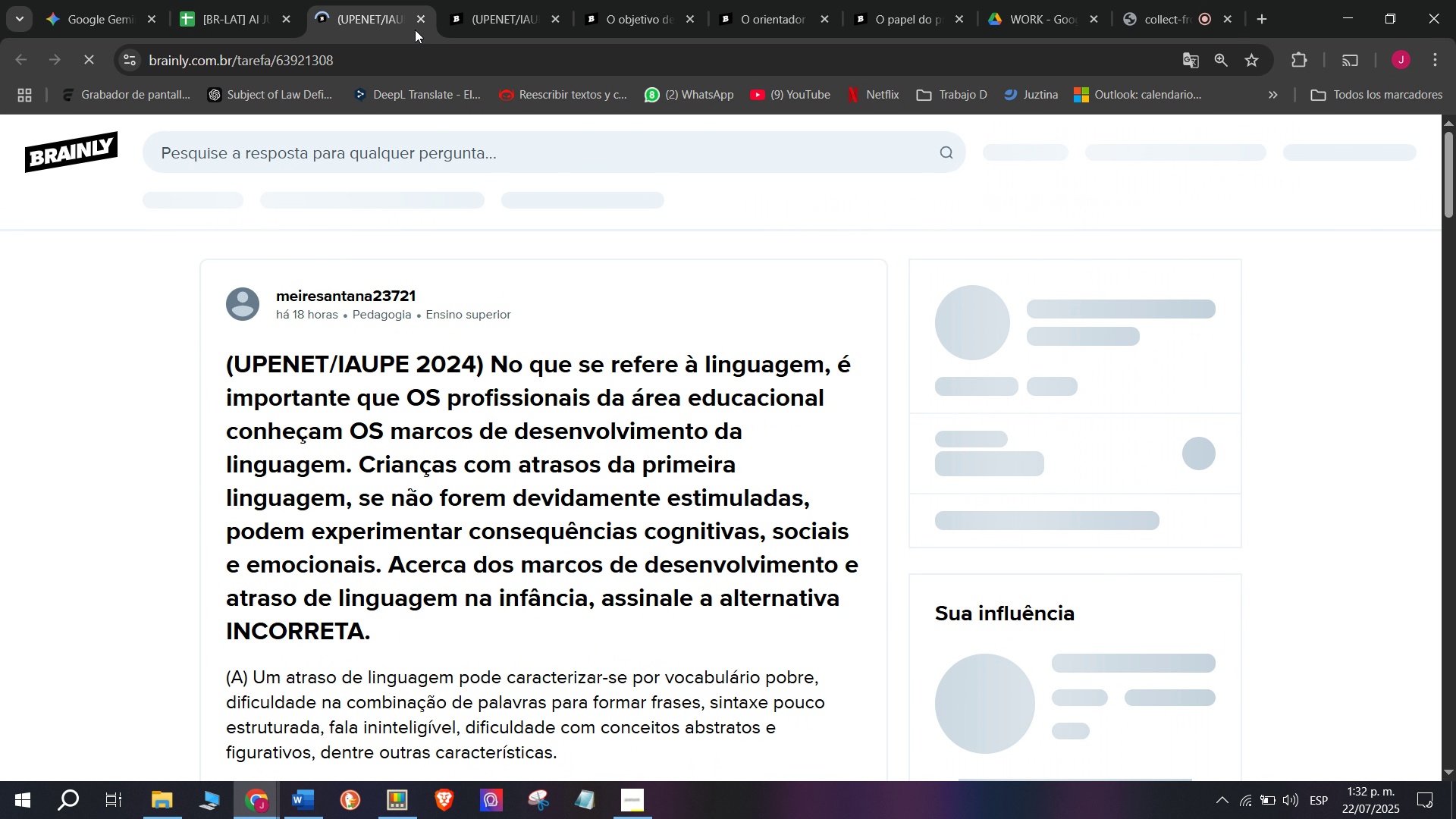 
left_click([421, 14])
 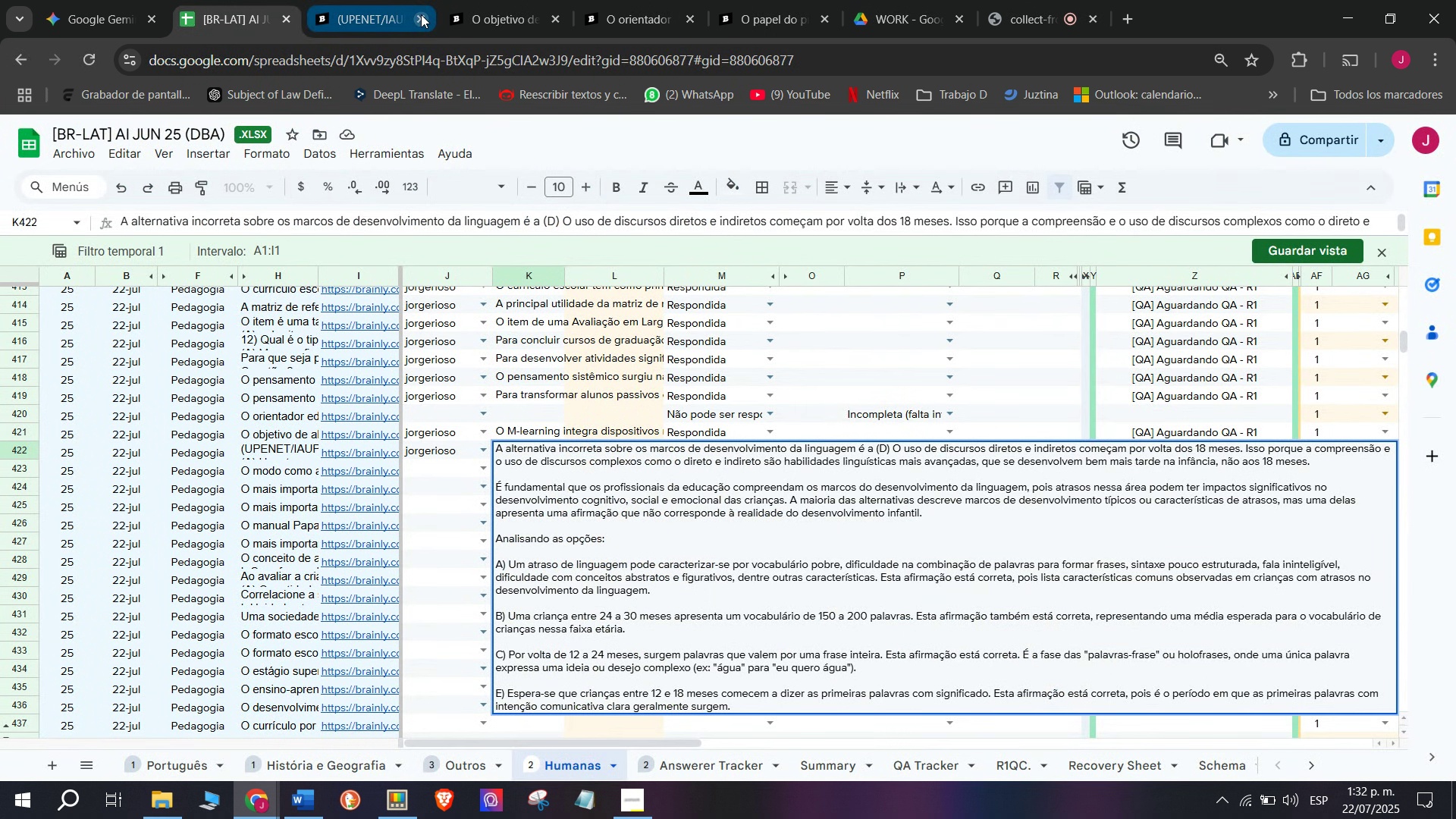 
left_click([397, 0])
 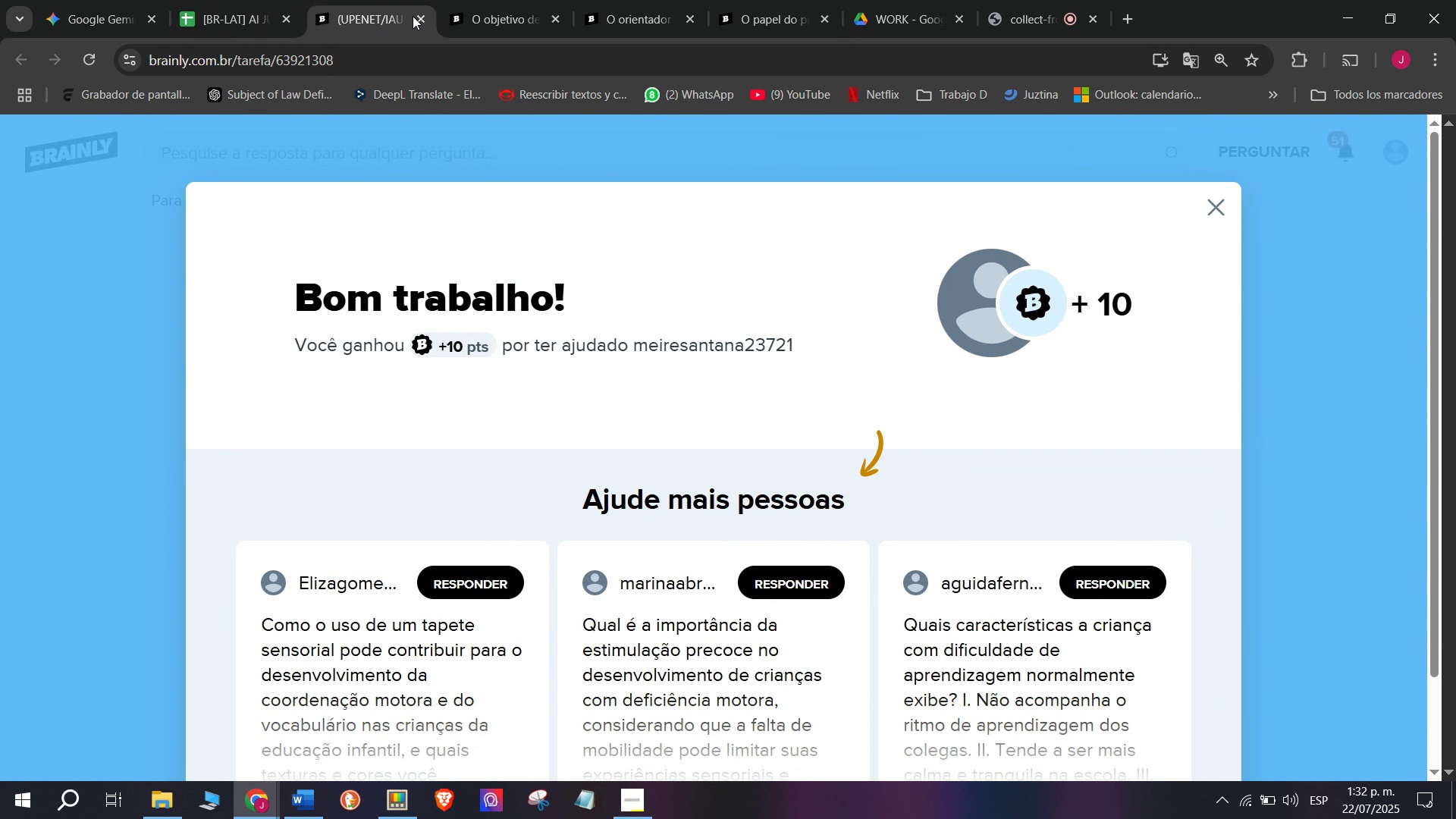 
left_click([414, 16])
 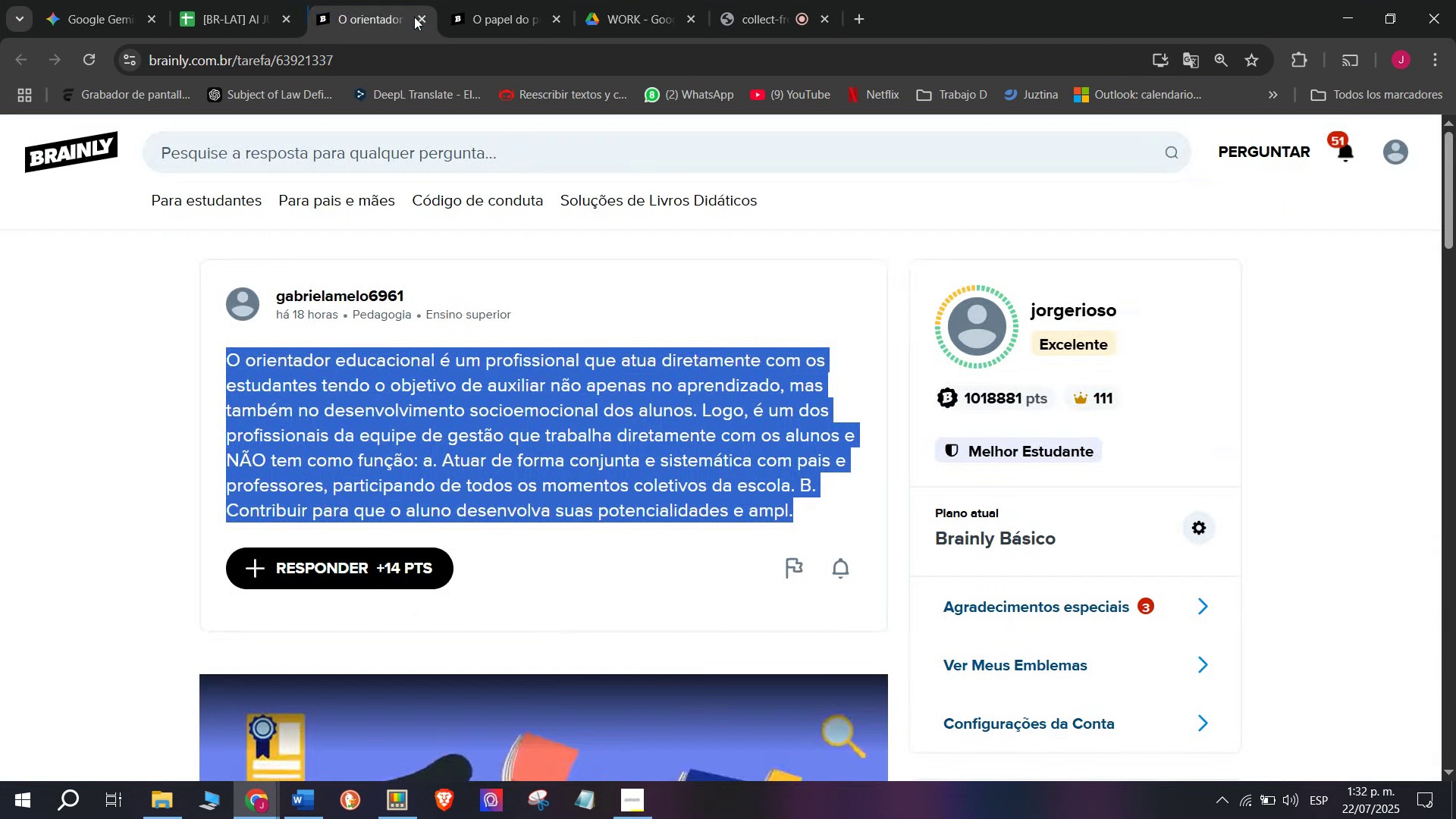 
double_click([414, 17])
 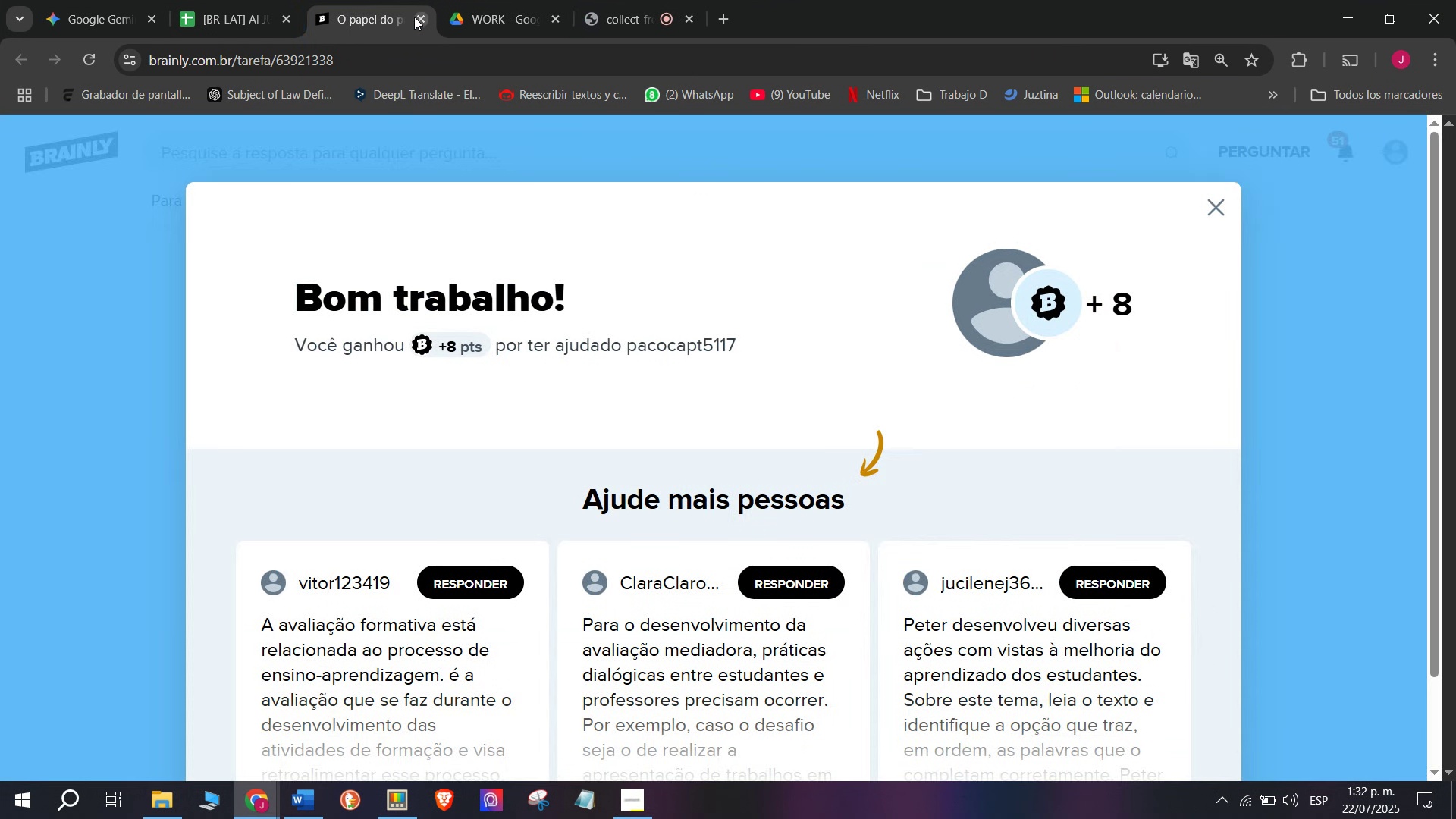 
triple_click([414, 17])
 